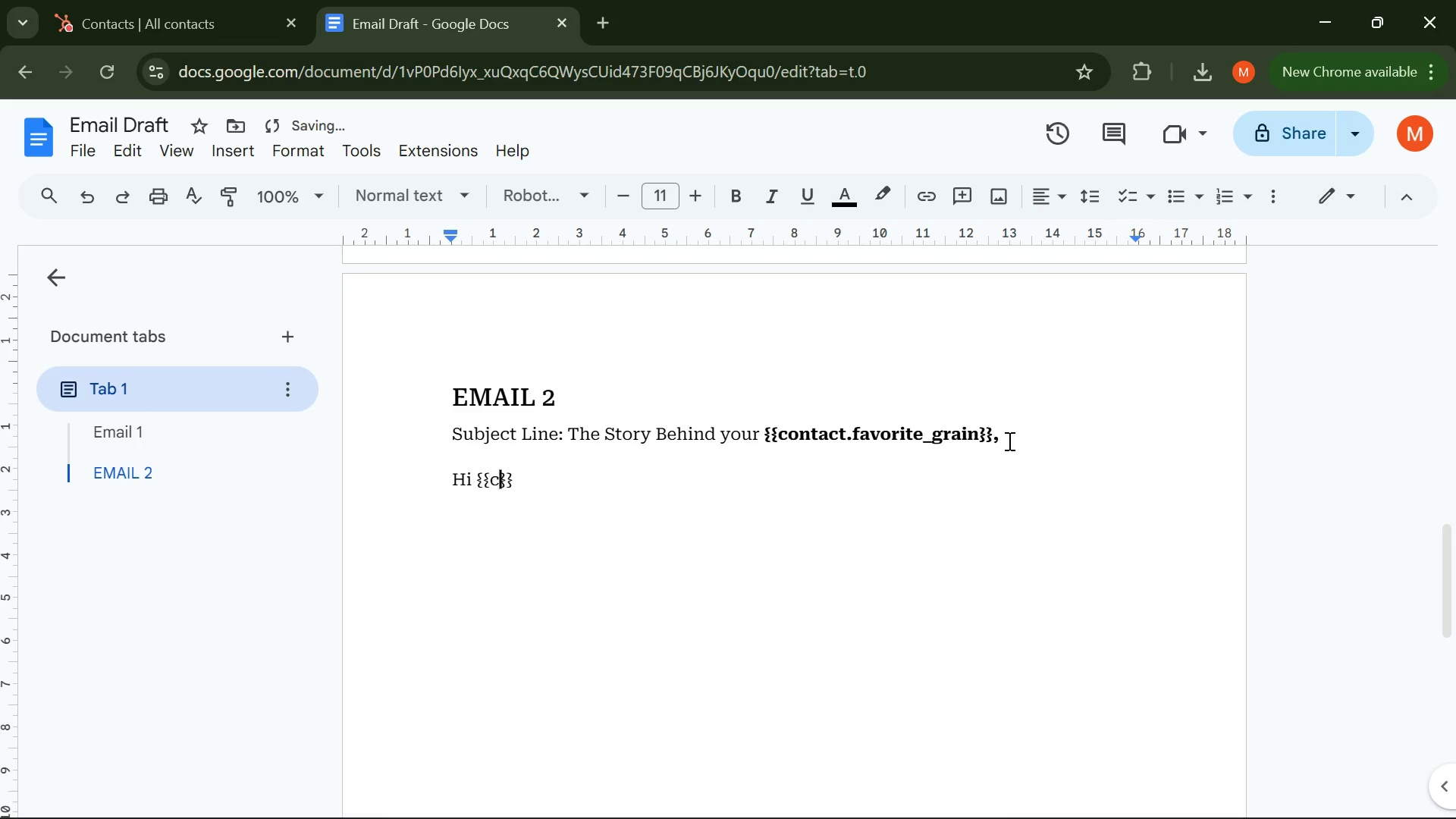 
type(contact )
key(Backspace)
type(/)
key(Backspace)
type(.firsta)
key(Backspace)
type(name)
 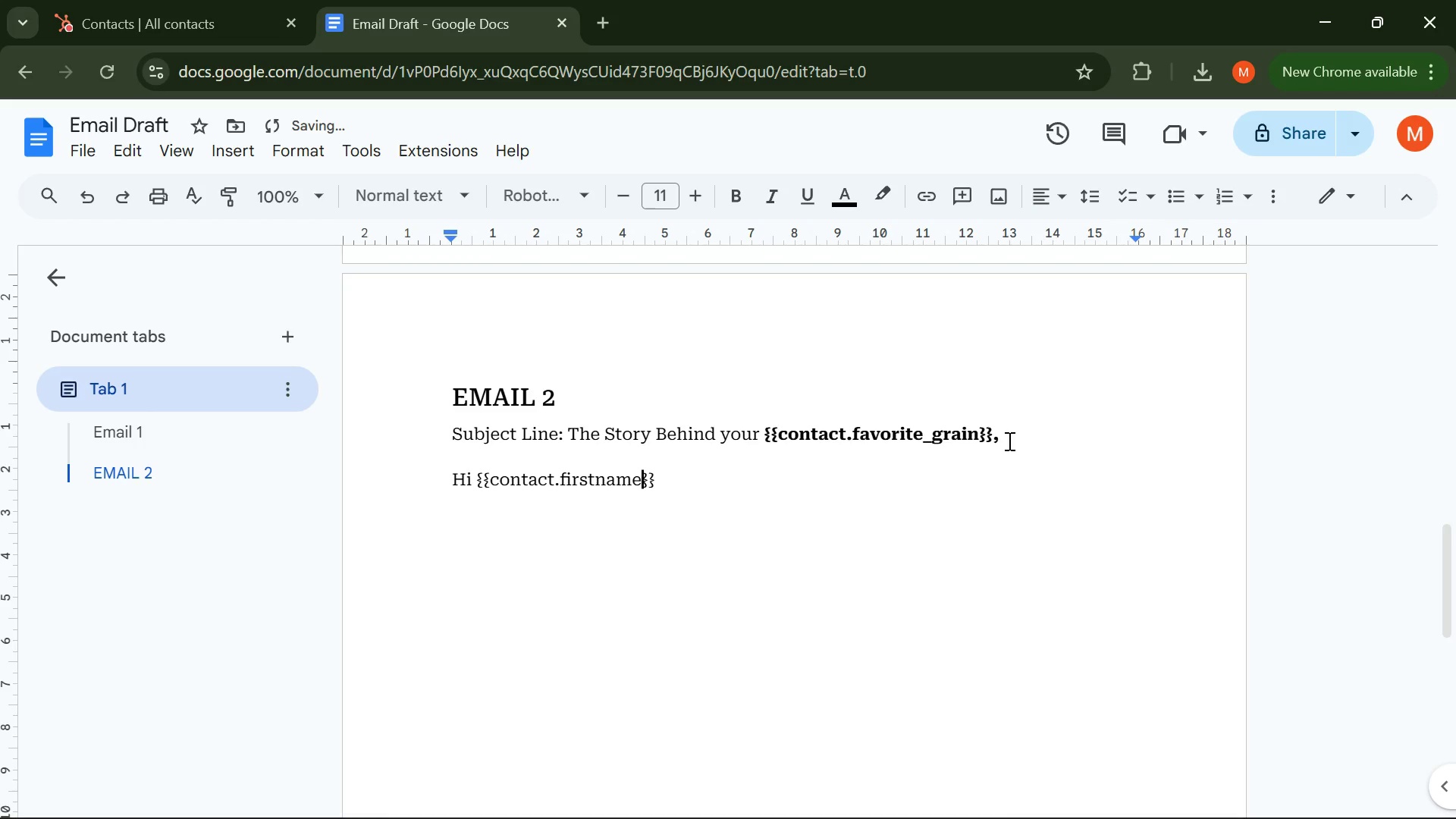 
key(ArrowRight)
 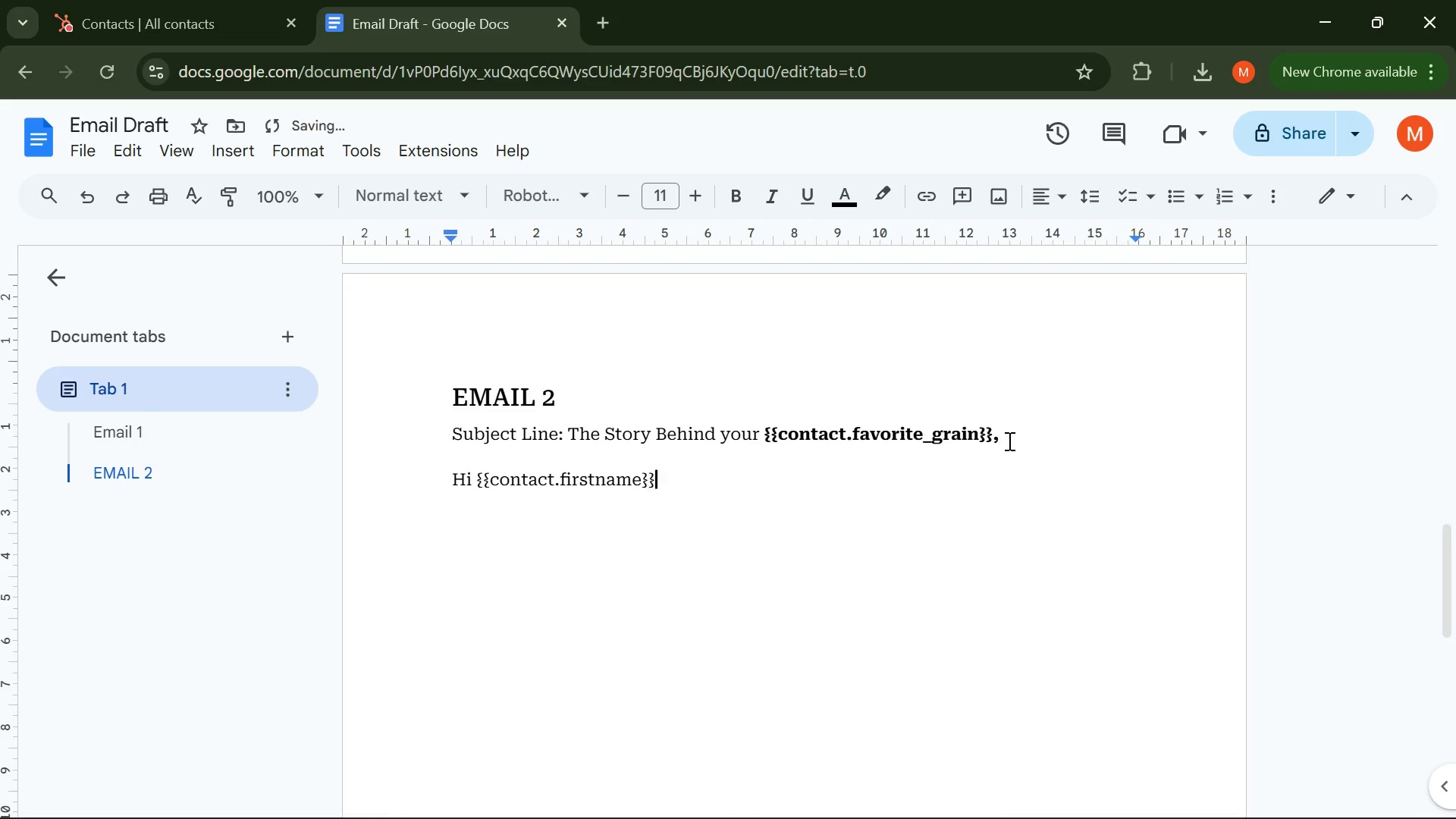 
key(ArrowRight)
 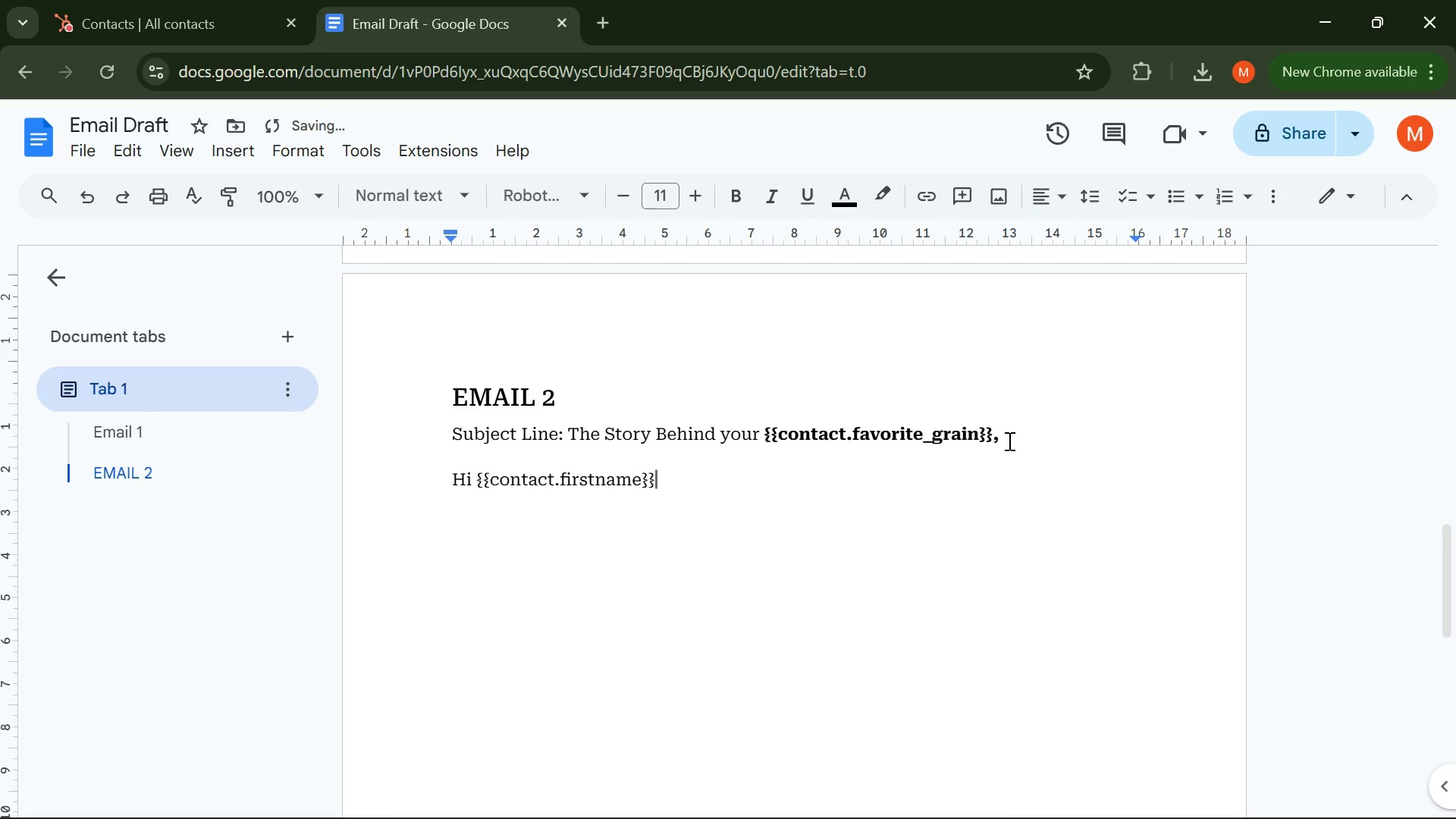 
key(Comma)
 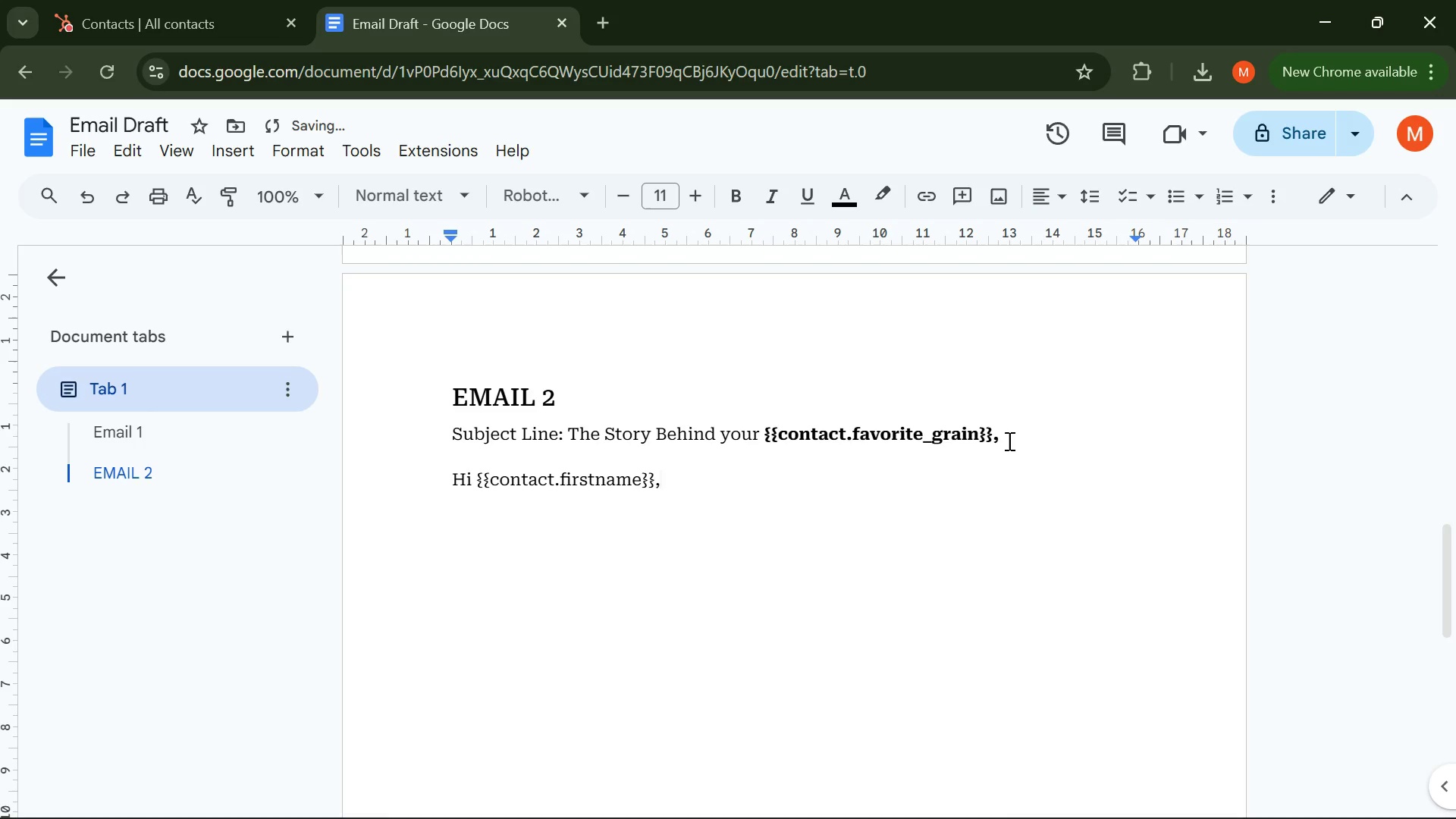 
key(Enter)
 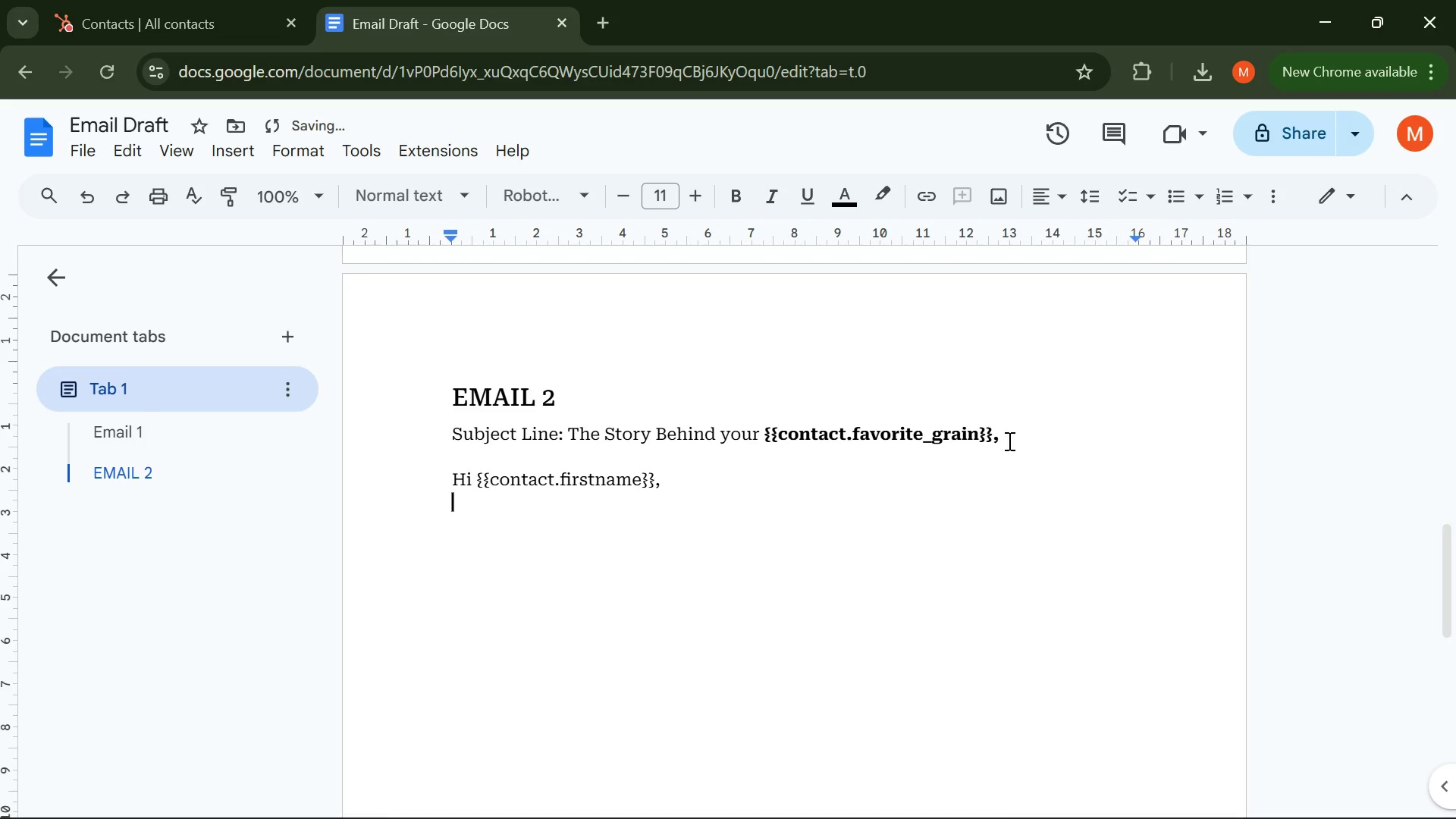 
key(Enter)
 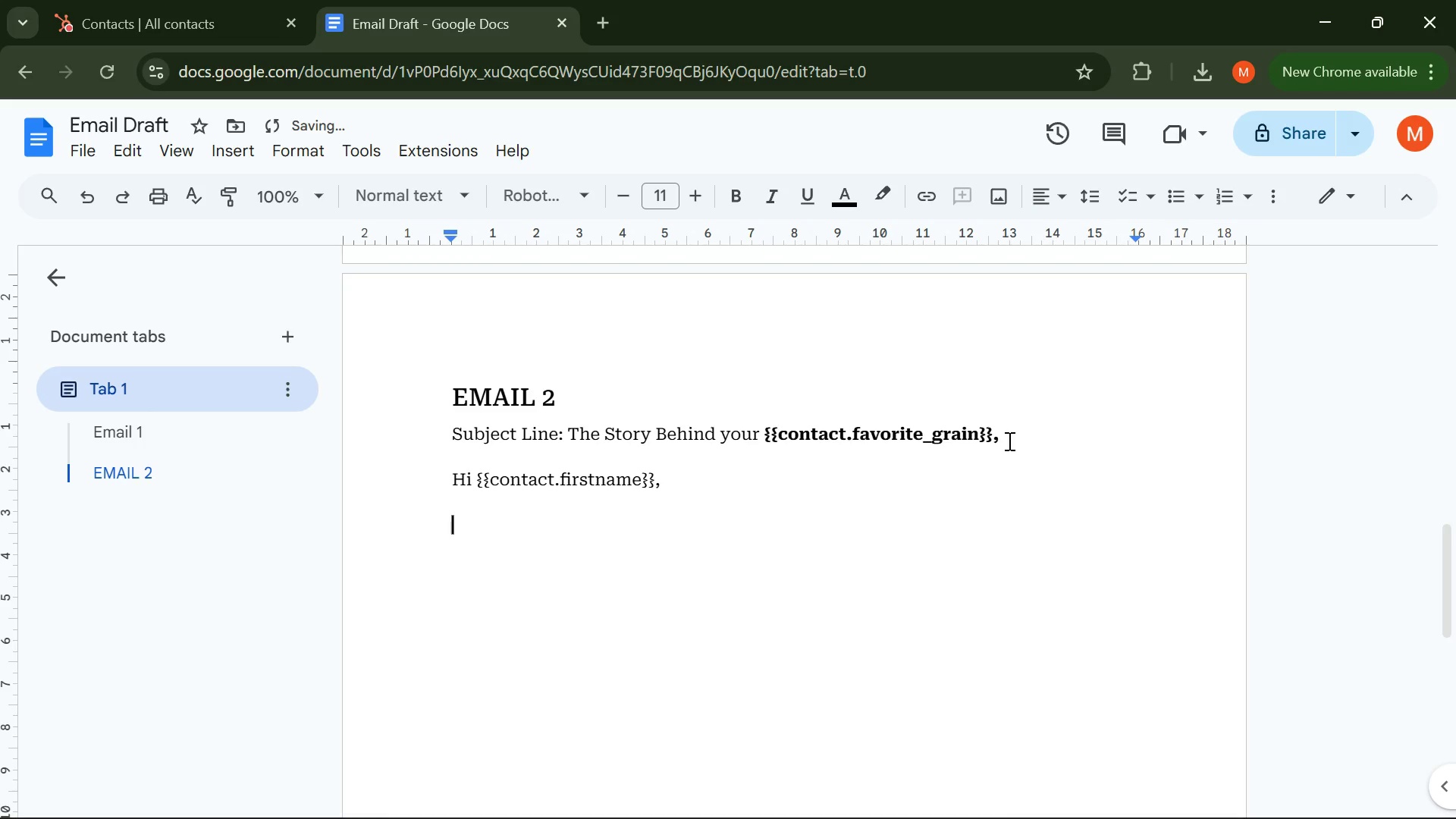 
type(Every grain we use begins long before it reaches our Khitc)
key(Backspace)
key(Backspace)
key(Backspace)
key(Backspace)
type(itchen )
key(Backspace)
type(. )
 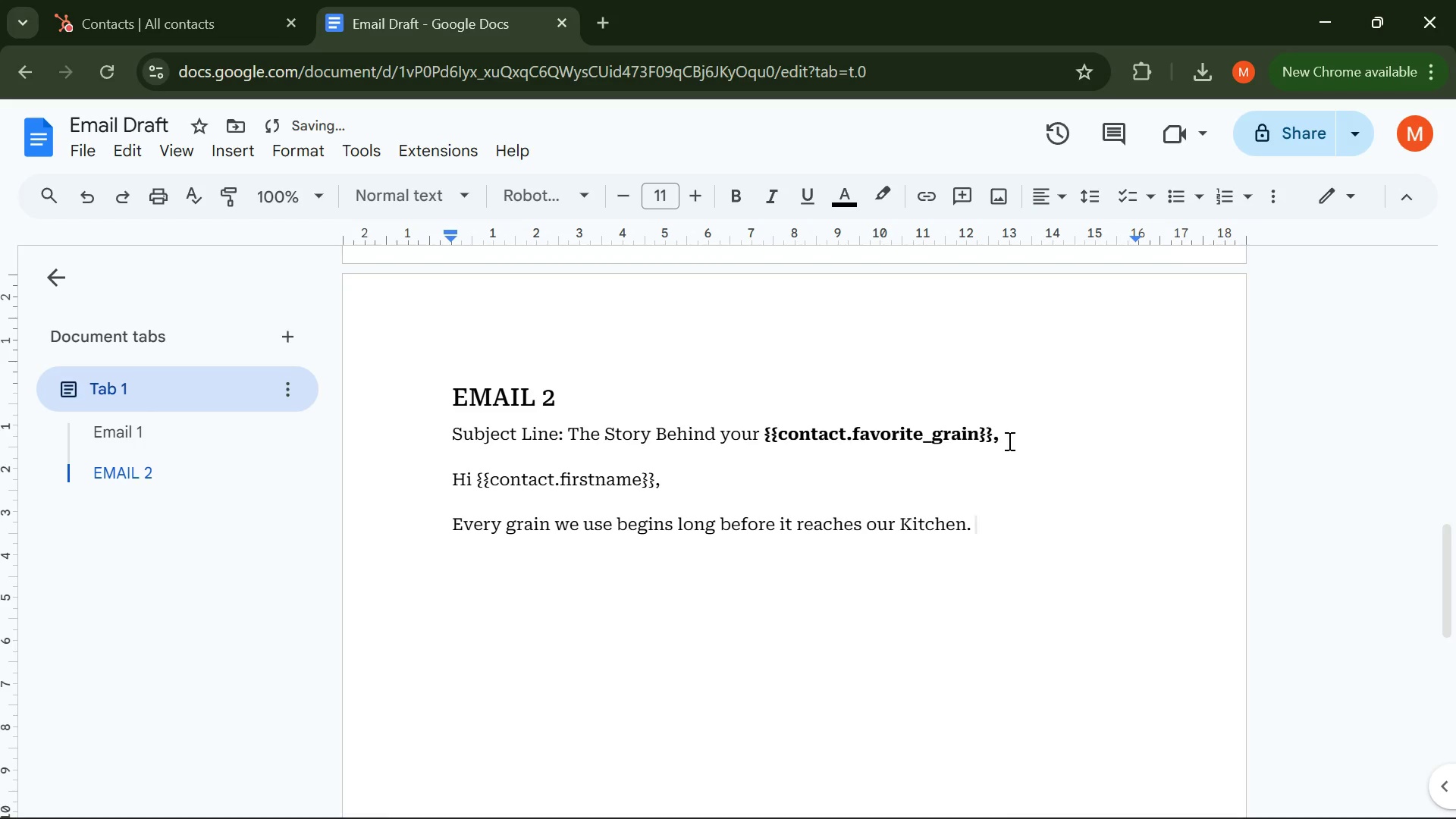 
key(Enter)
 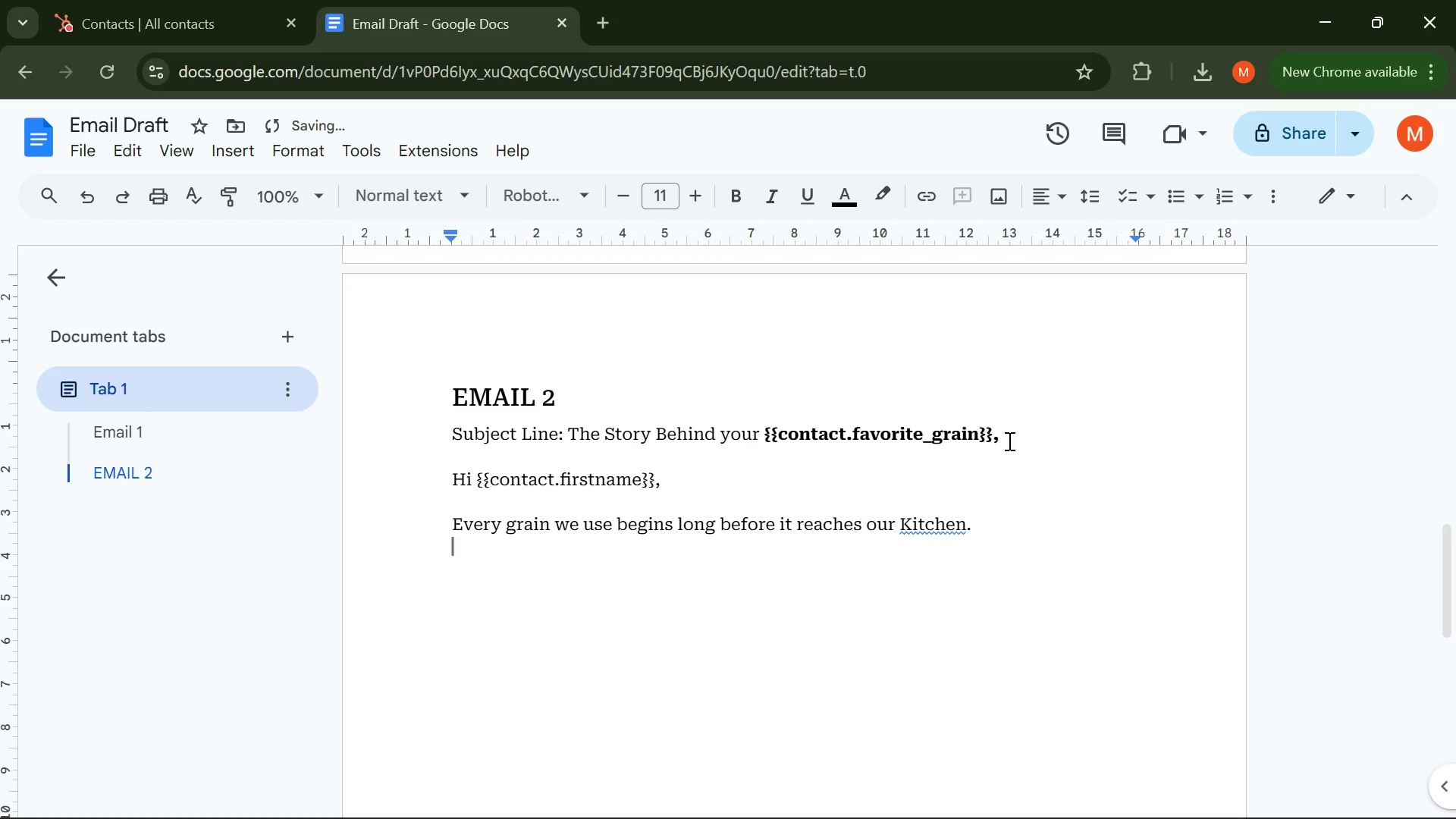 
key(Enter)
 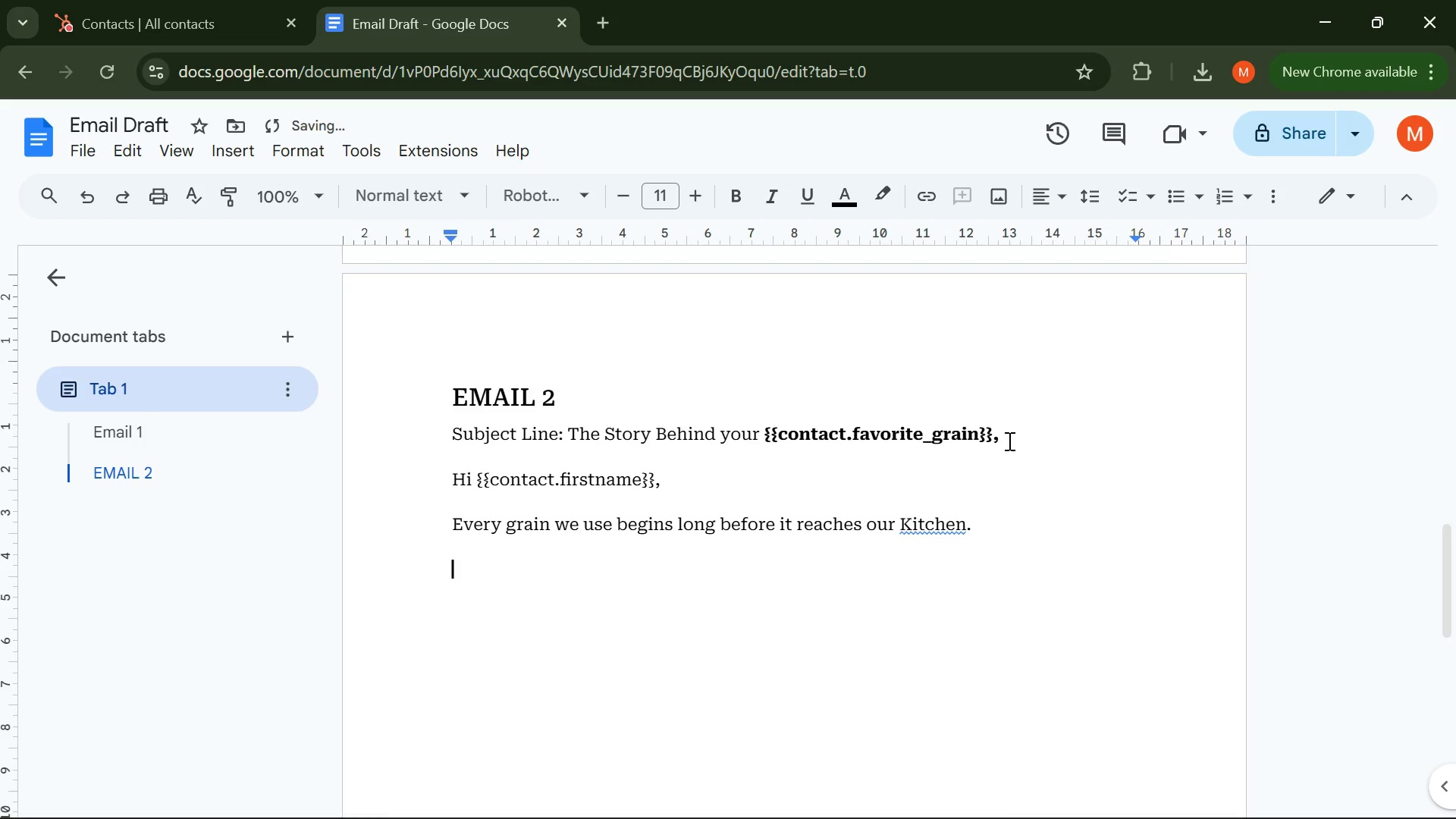 
type(We work )
 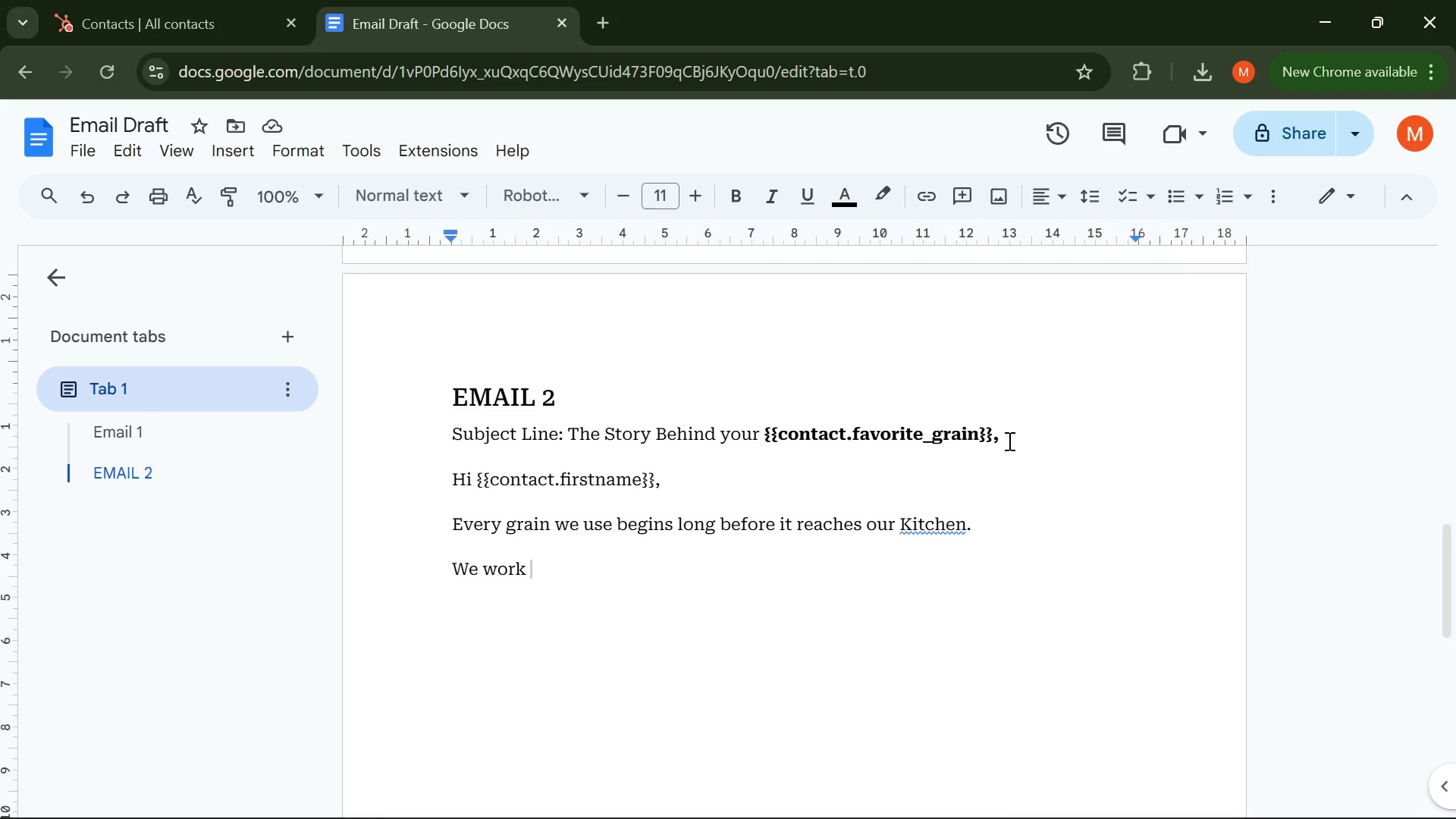 
wait(120.34)
 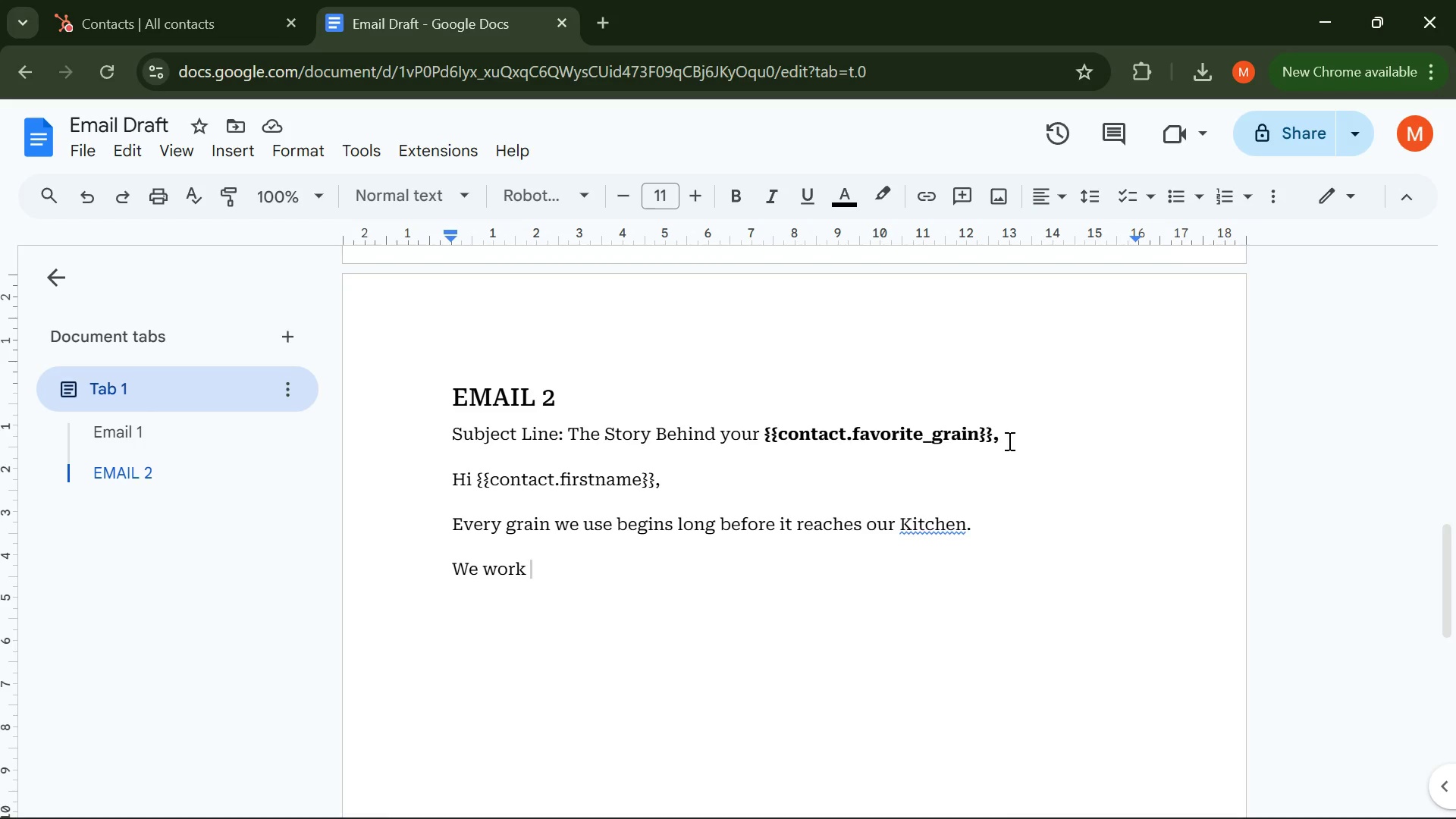 
left_click([918, 531])
 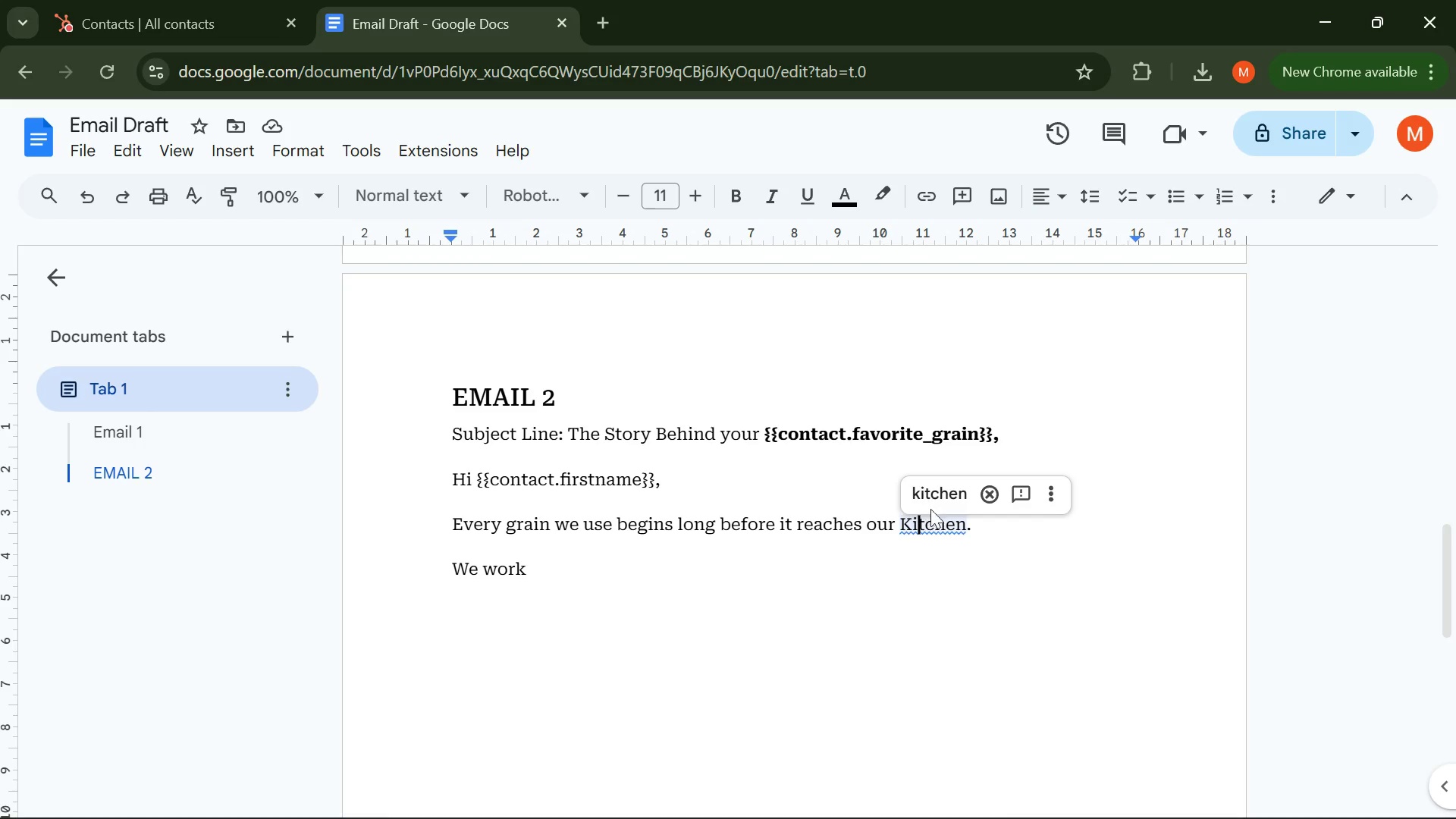 
left_click_drag(start_coordinate=[934, 509], to_coordinate=[939, 512])
 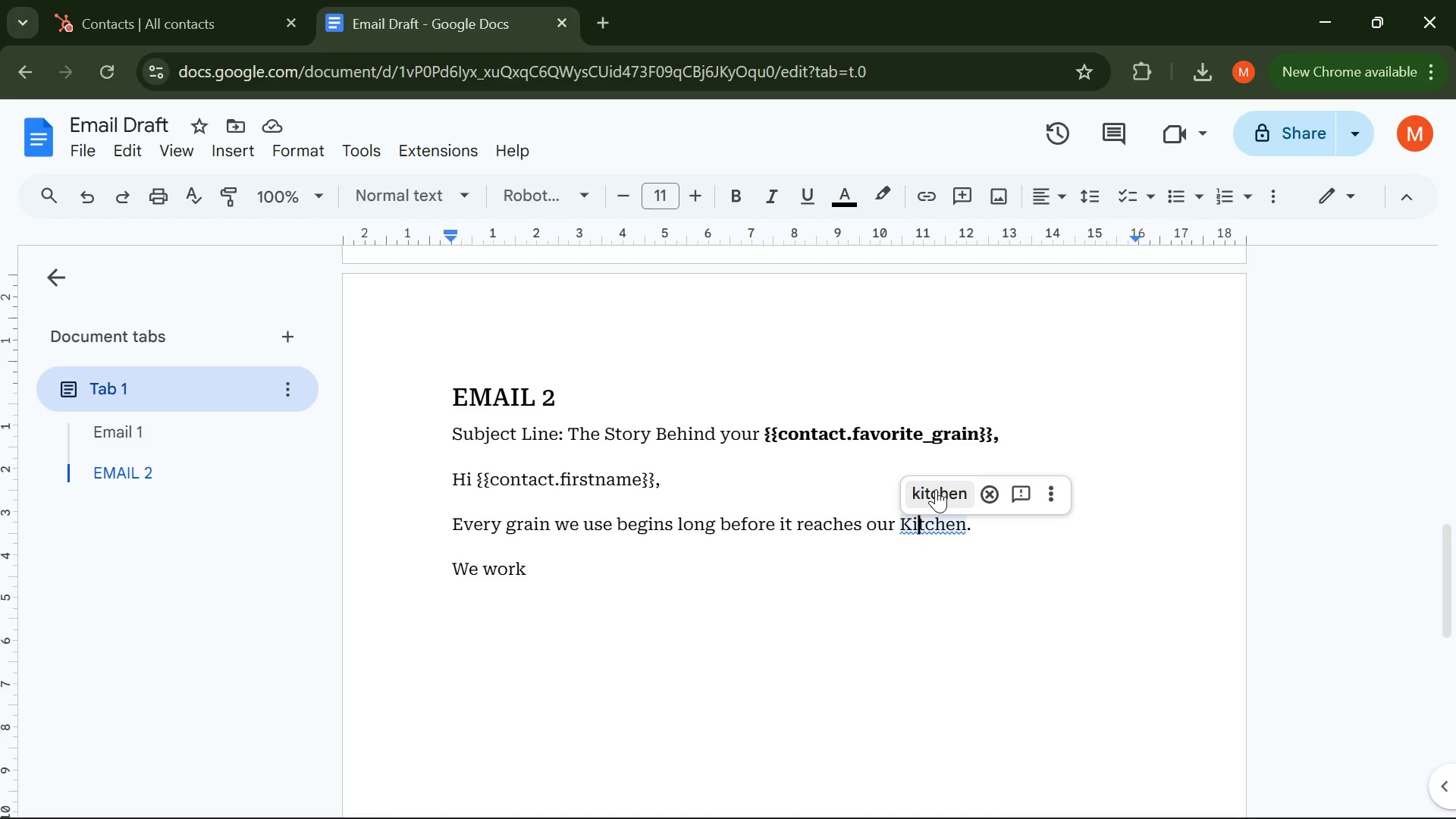 
triple_click([936, 489])
 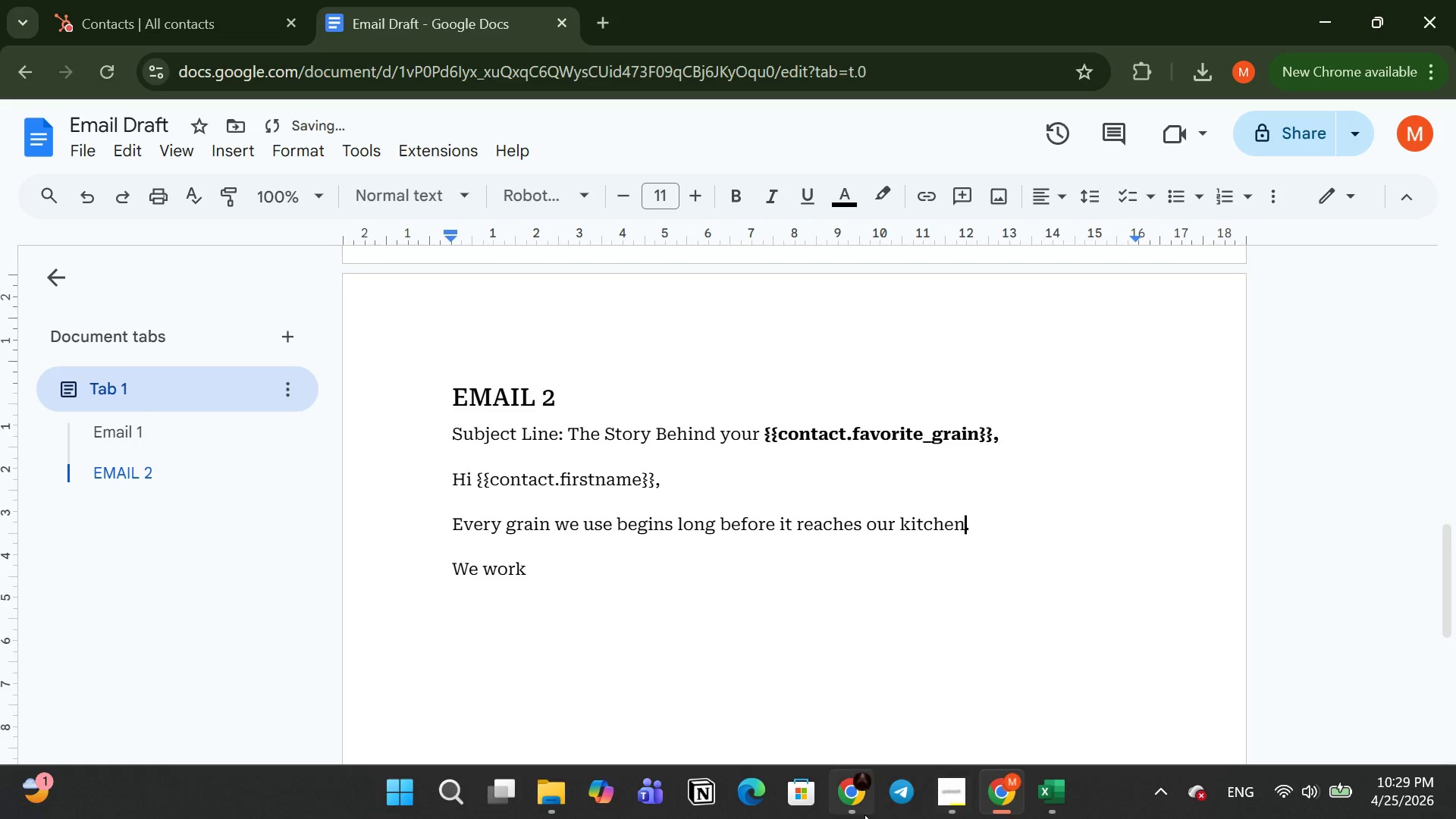 
left_click([861, 811])
 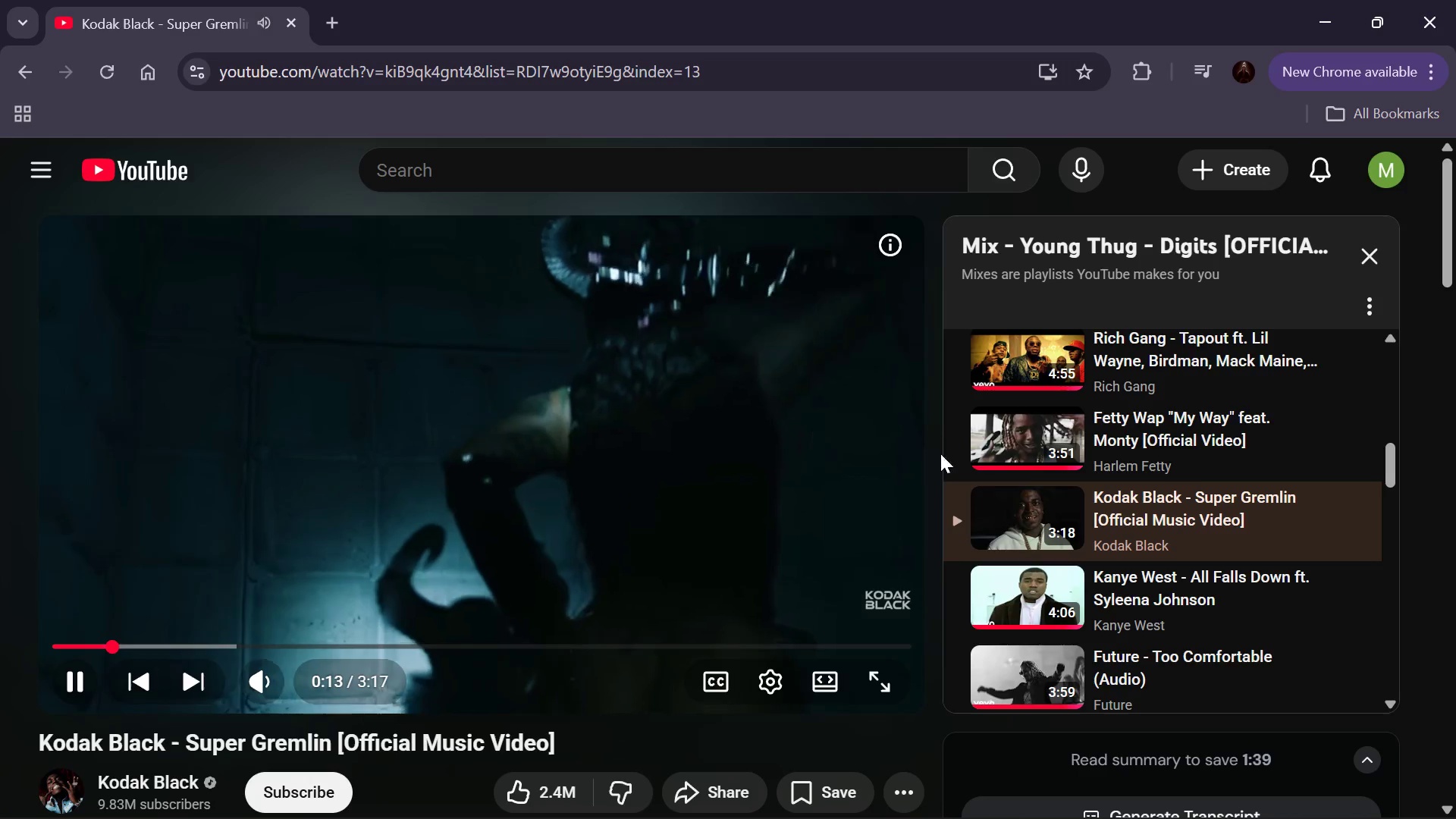 
scroll: coordinate [1068, 469], scroll_direction: down, amount: 2.0
 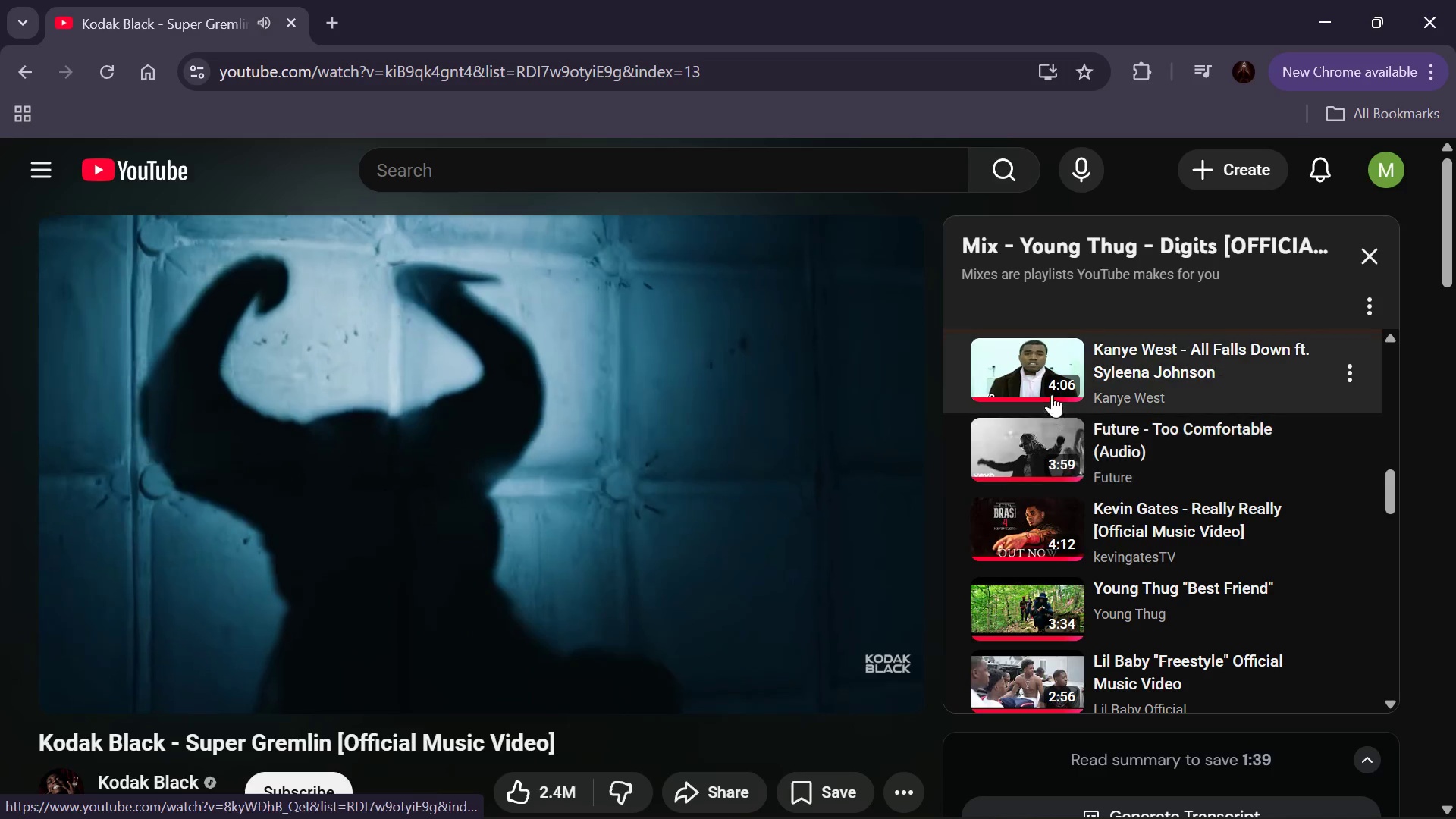 
left_click([1036, 366])
 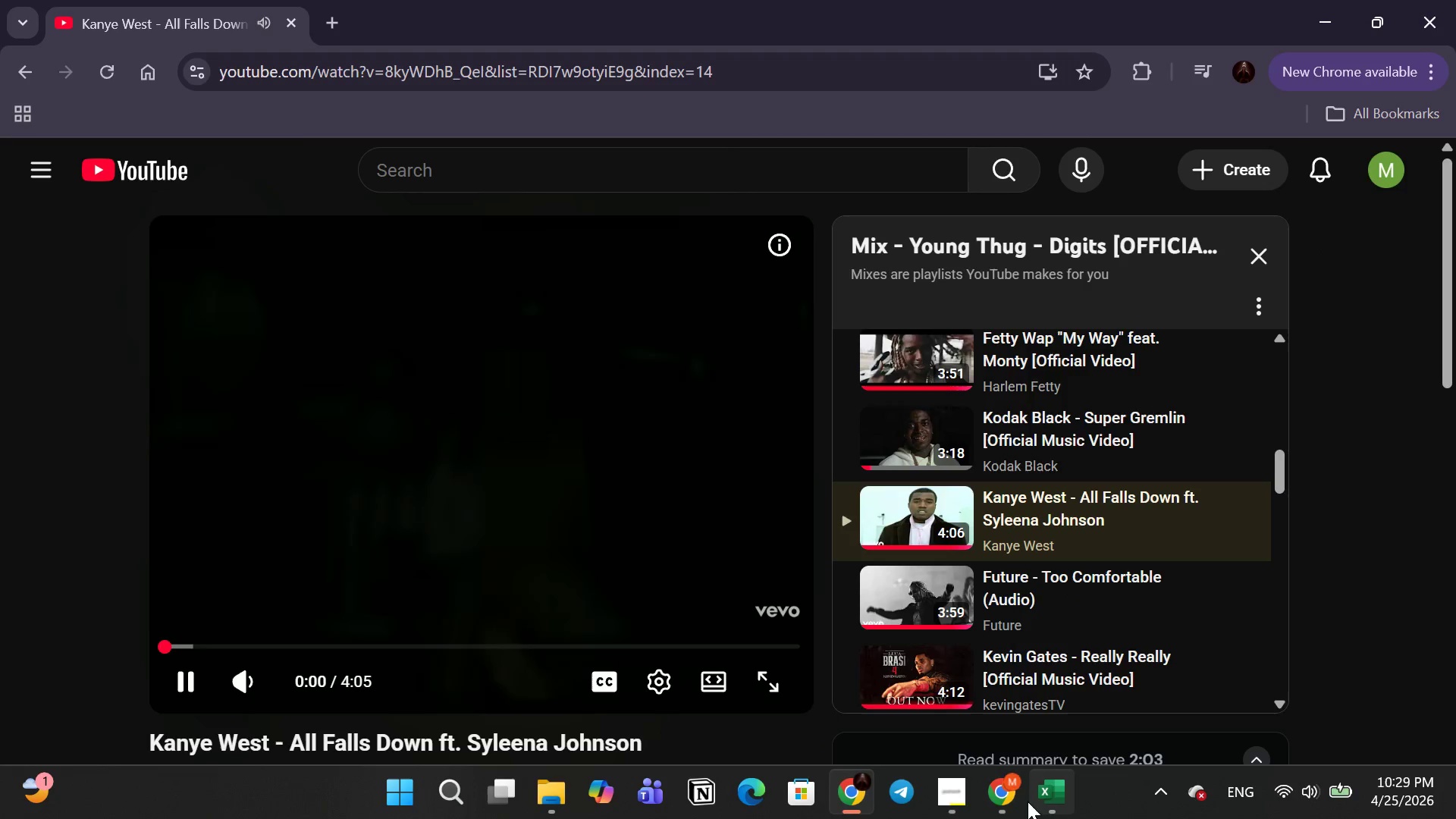 
left_click([1015, 800])
 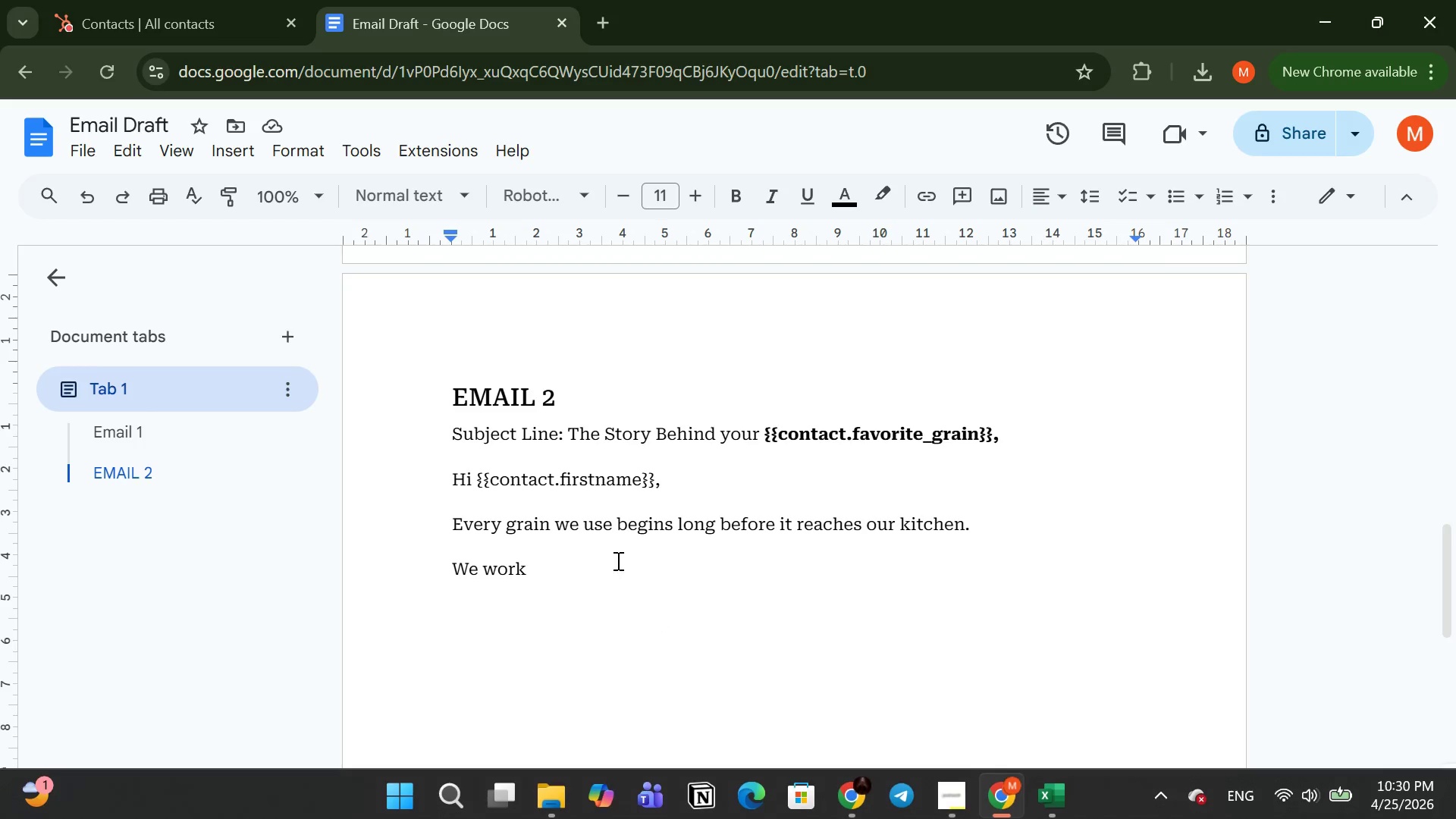 
left_click([557, 587])
 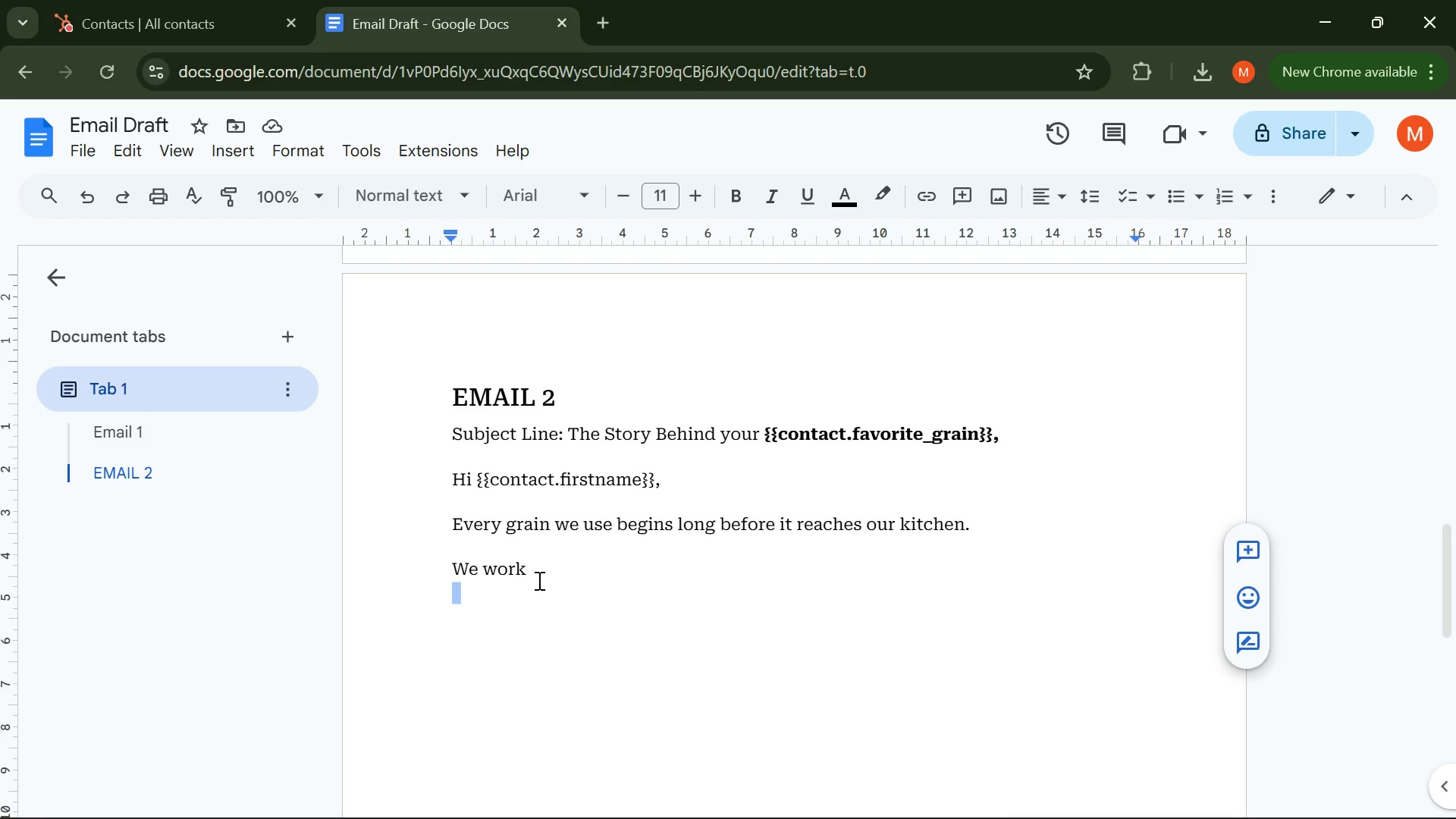 
left_click([532, 574])
 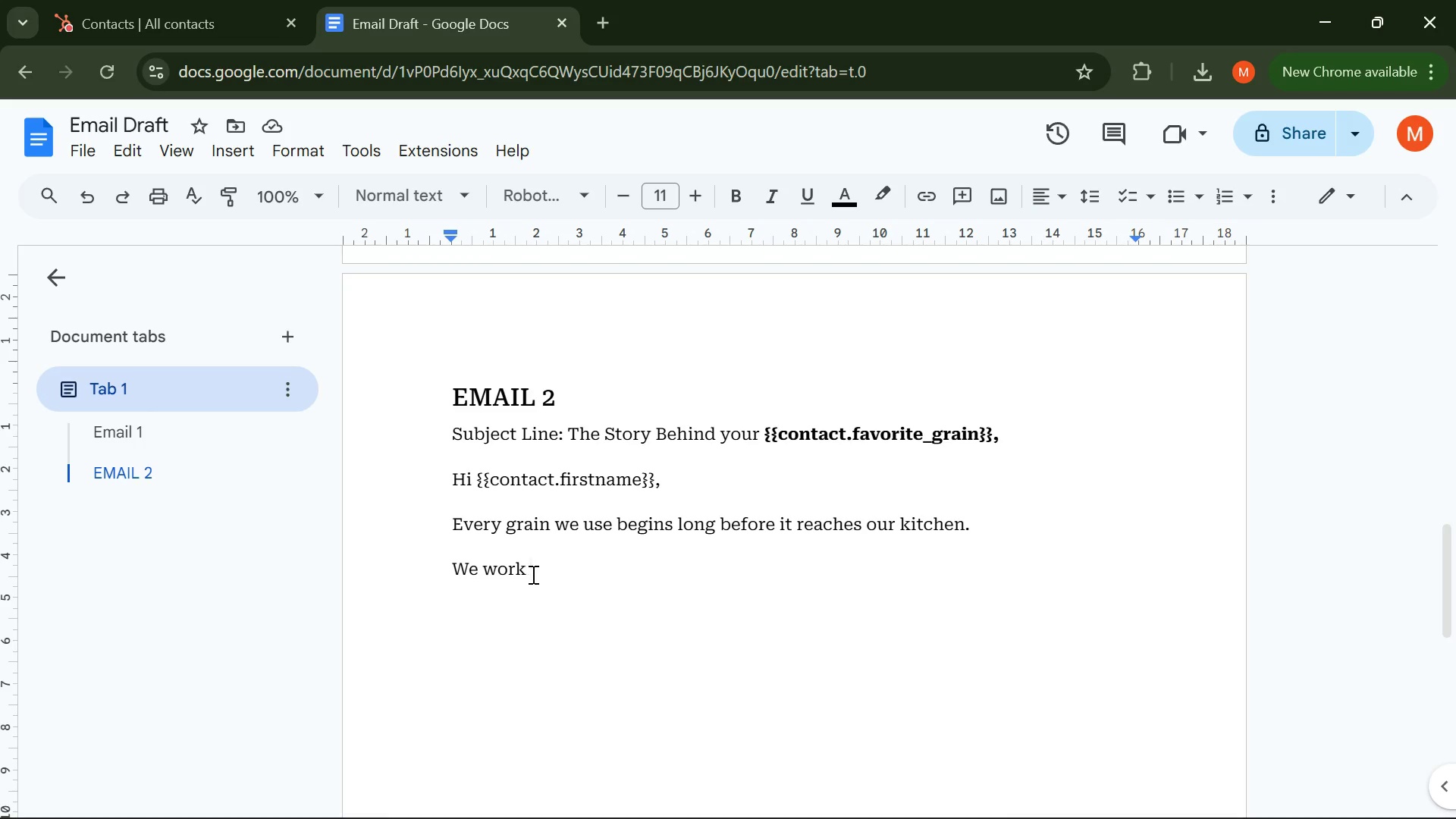 
wait(81.62)
 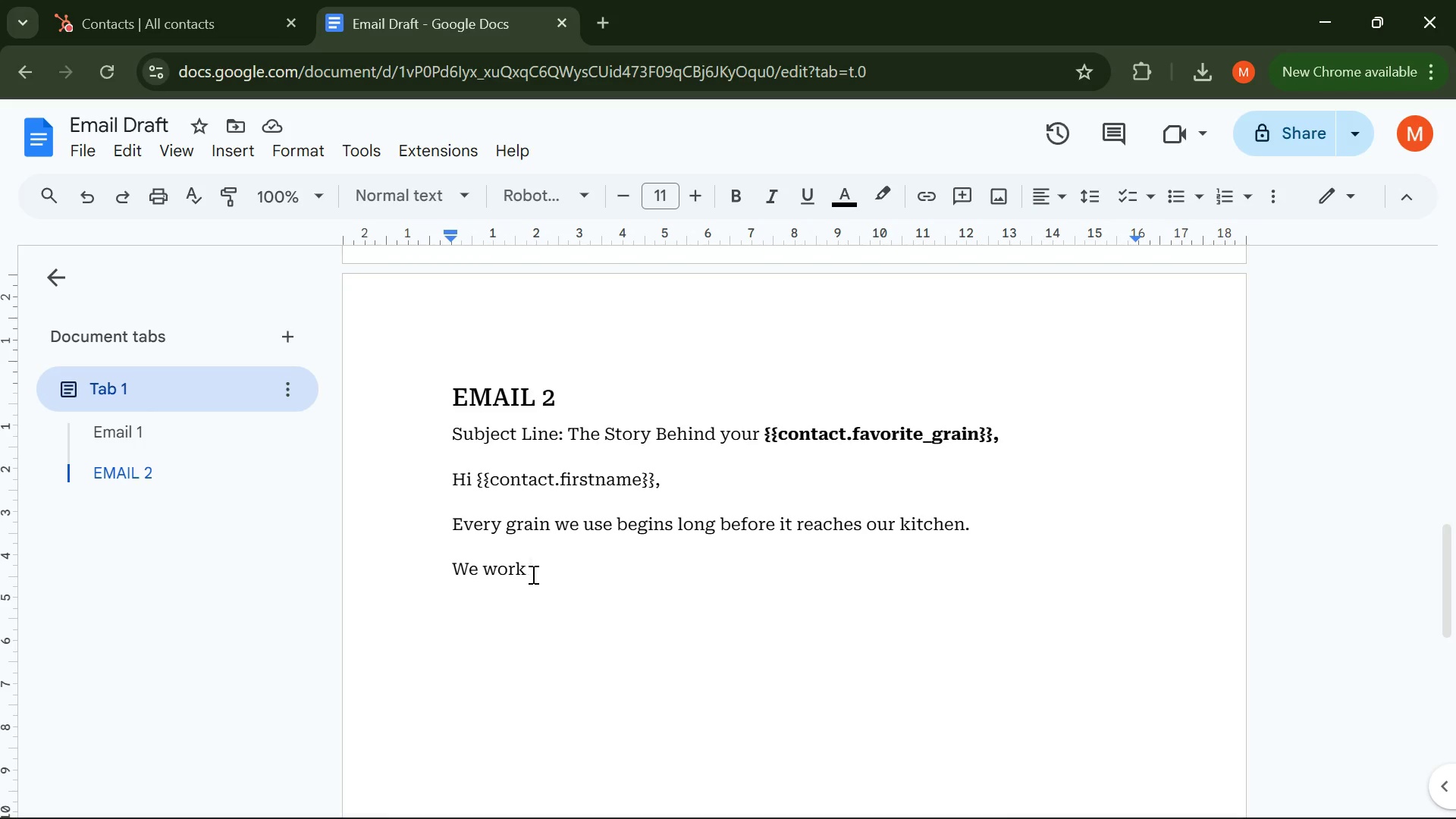 
key(D)
 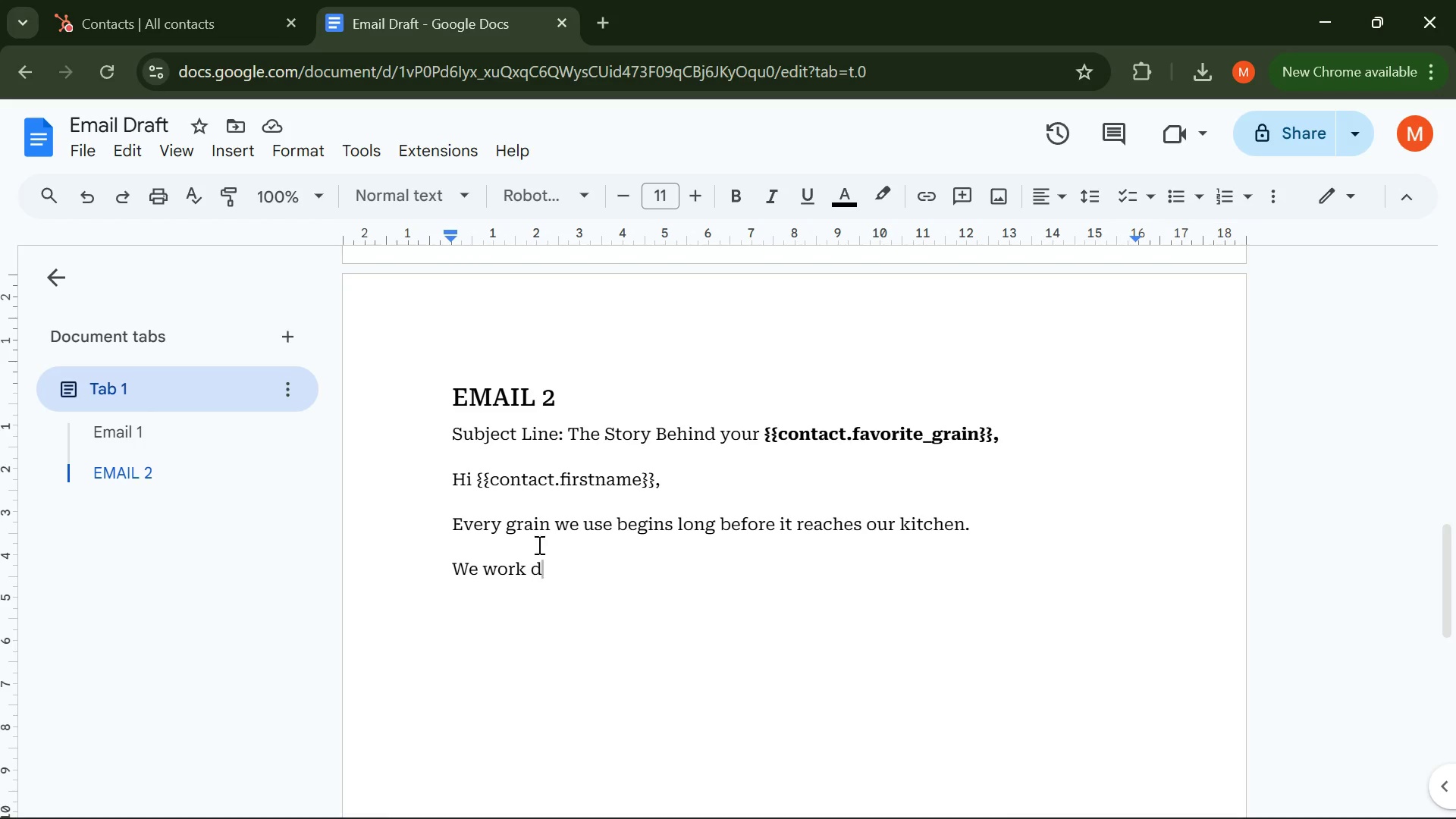 
wait(49.73)
 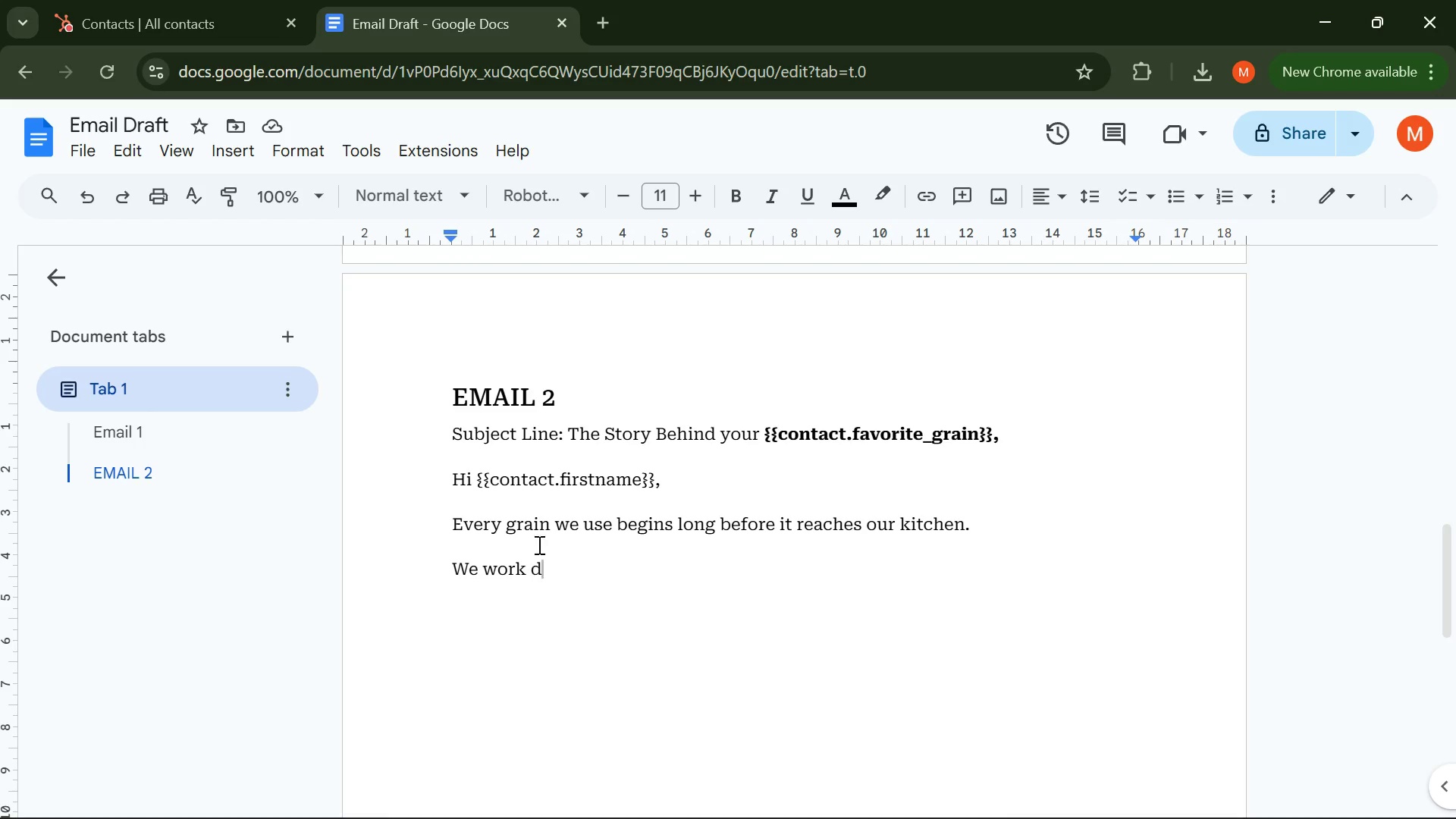 
type(irectly with a small network of farmers who group heritage grains like {{}})
 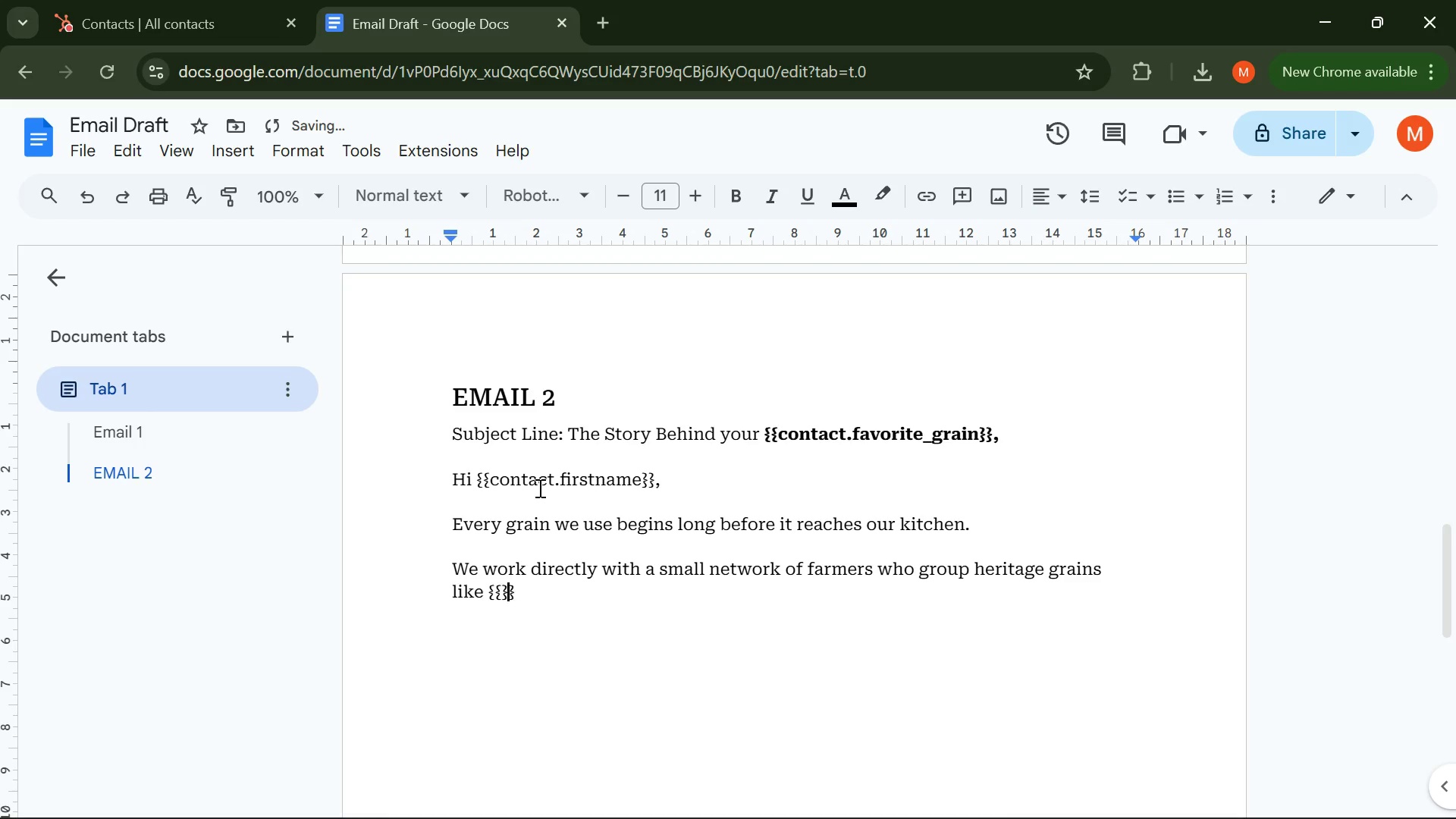 
 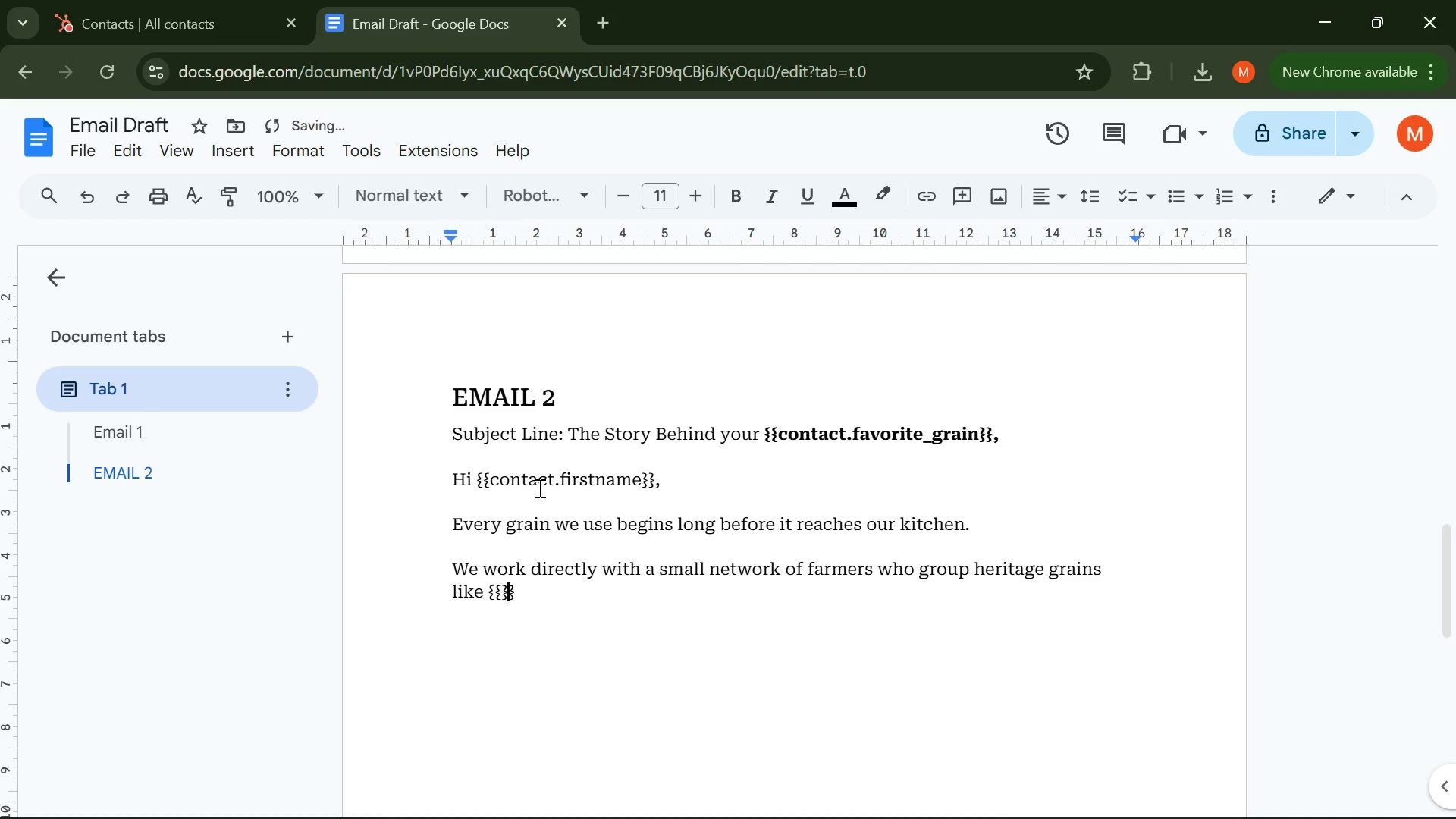 
key(ArrowLeft)
 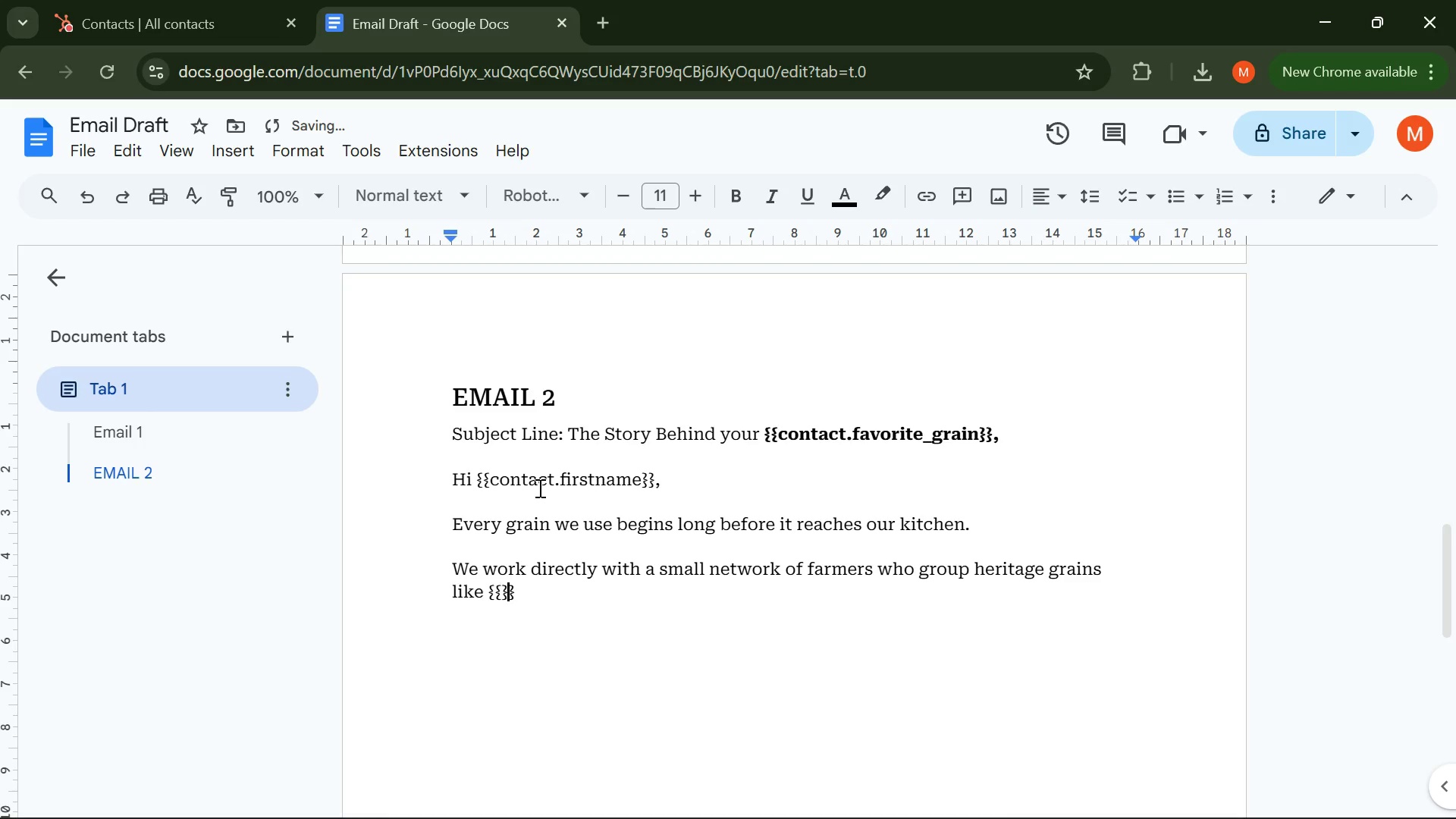 
key(ArrowLeft)
 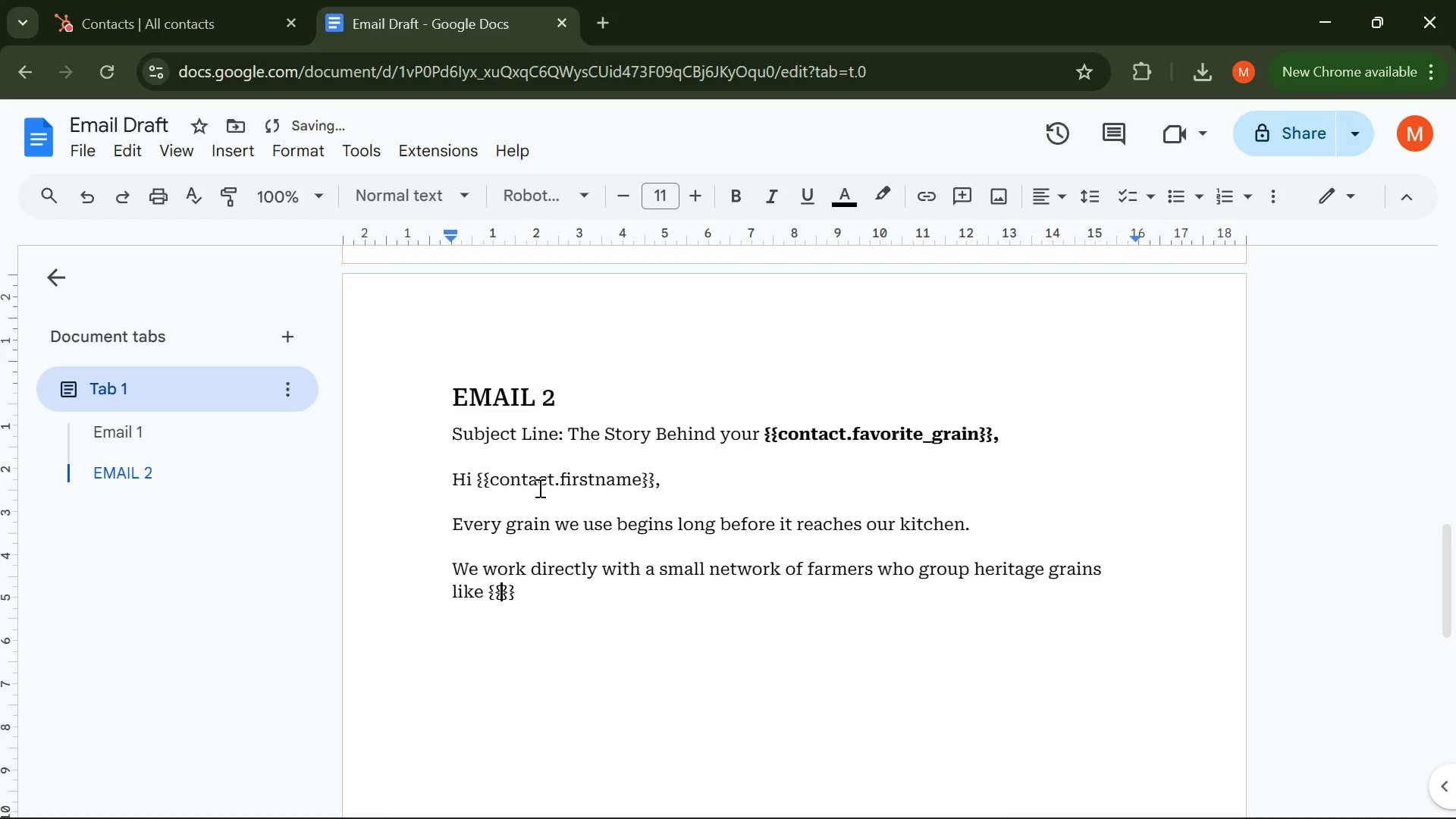 
type(contact.favorite_grain)
 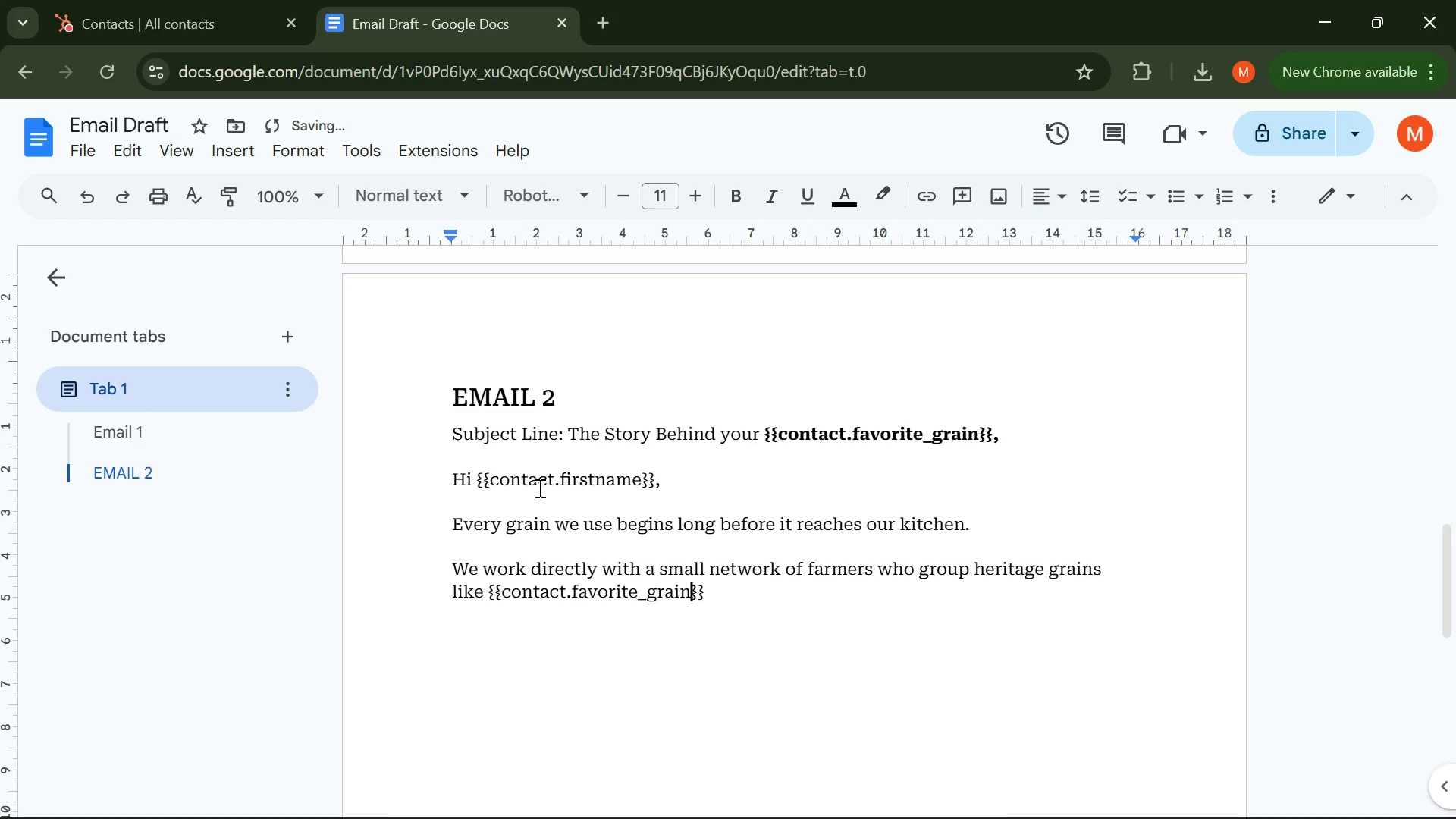 
key(ArrowRight)
 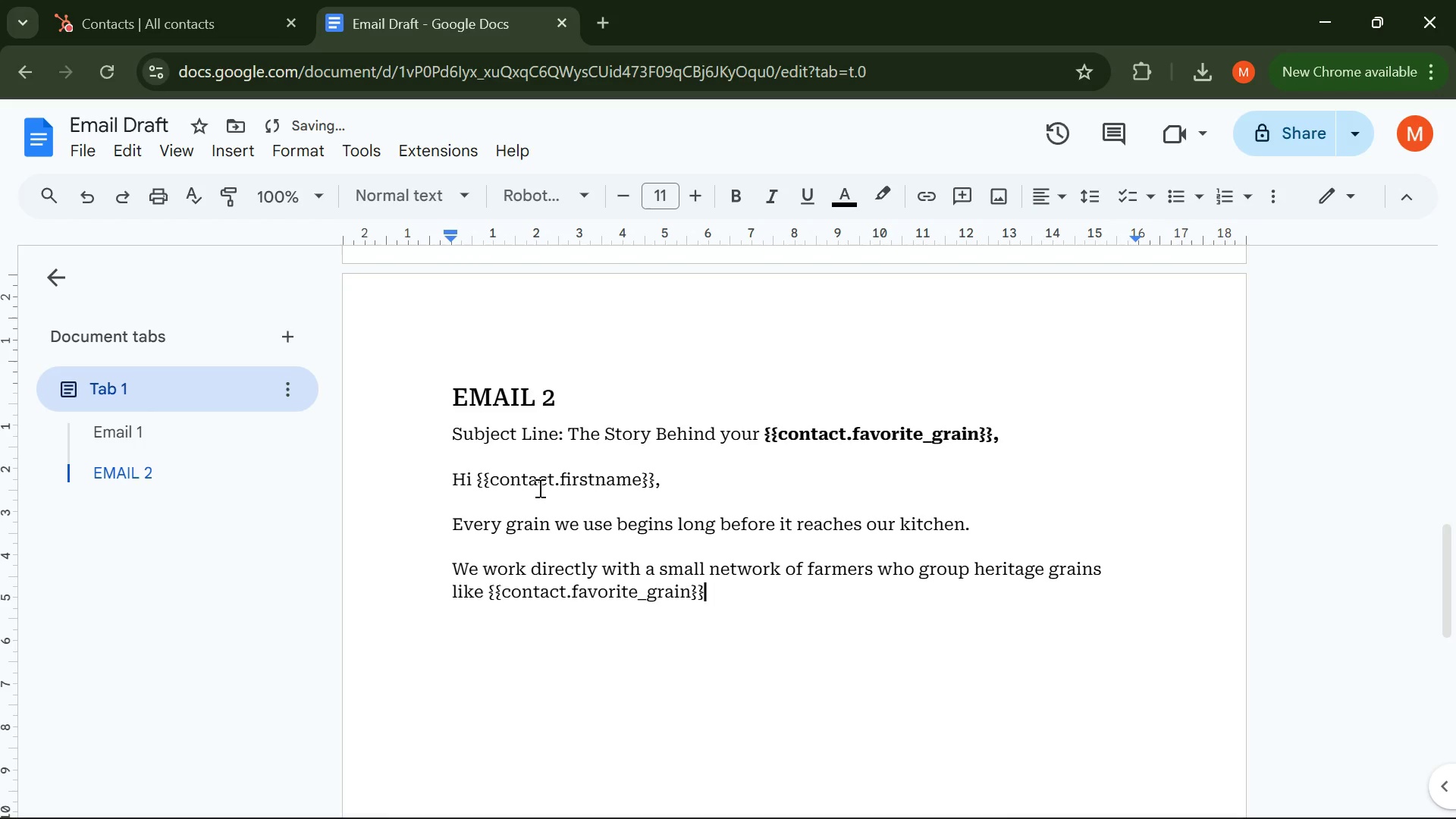 
key(ArrowRight)
 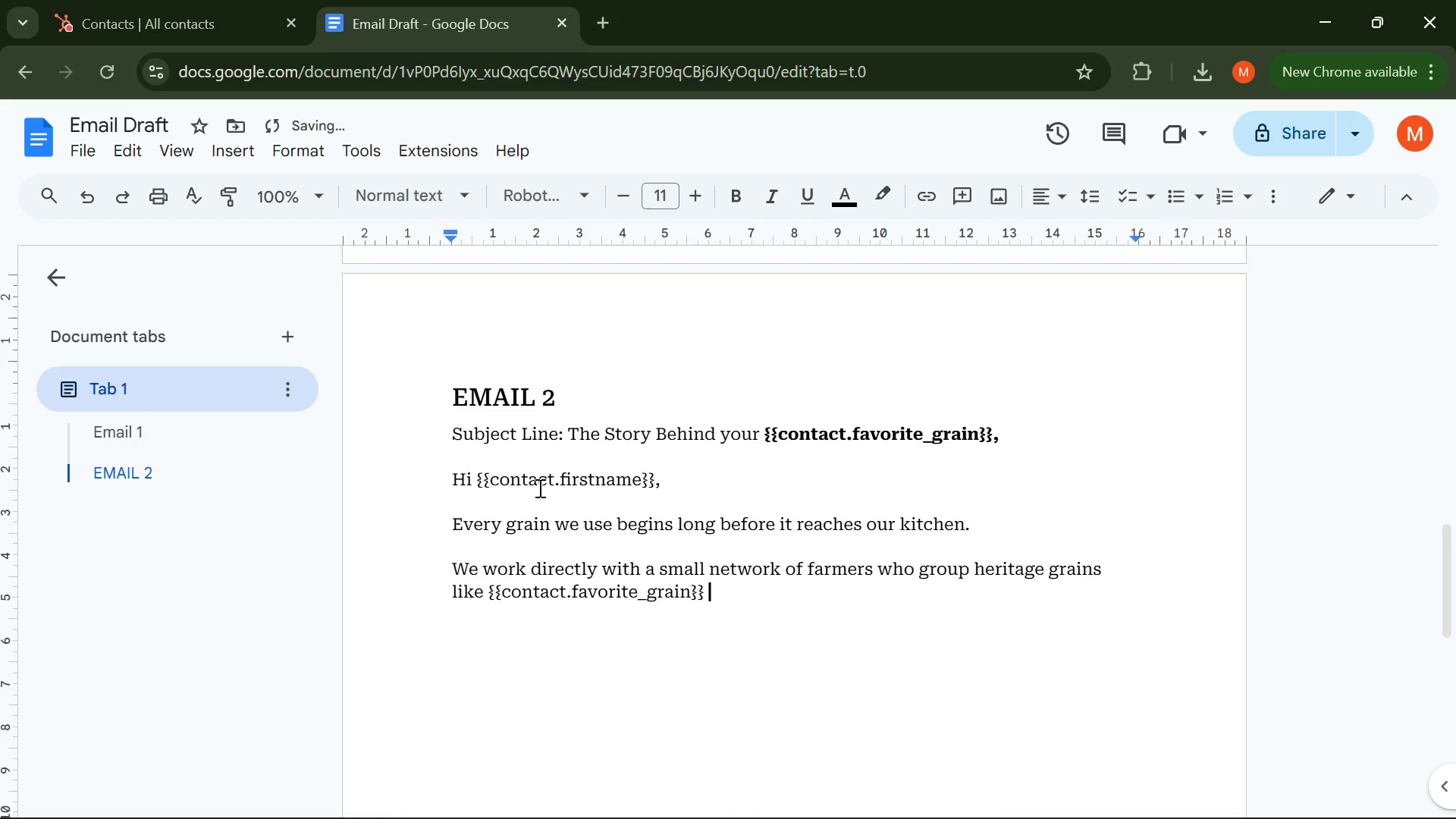 
type( using regenerative practice )
key(Backspace)
type(. these grains are slower to grow )
key(Backspace)
type(, but richer in flavor and character )
key(Backspace)
type(. )
 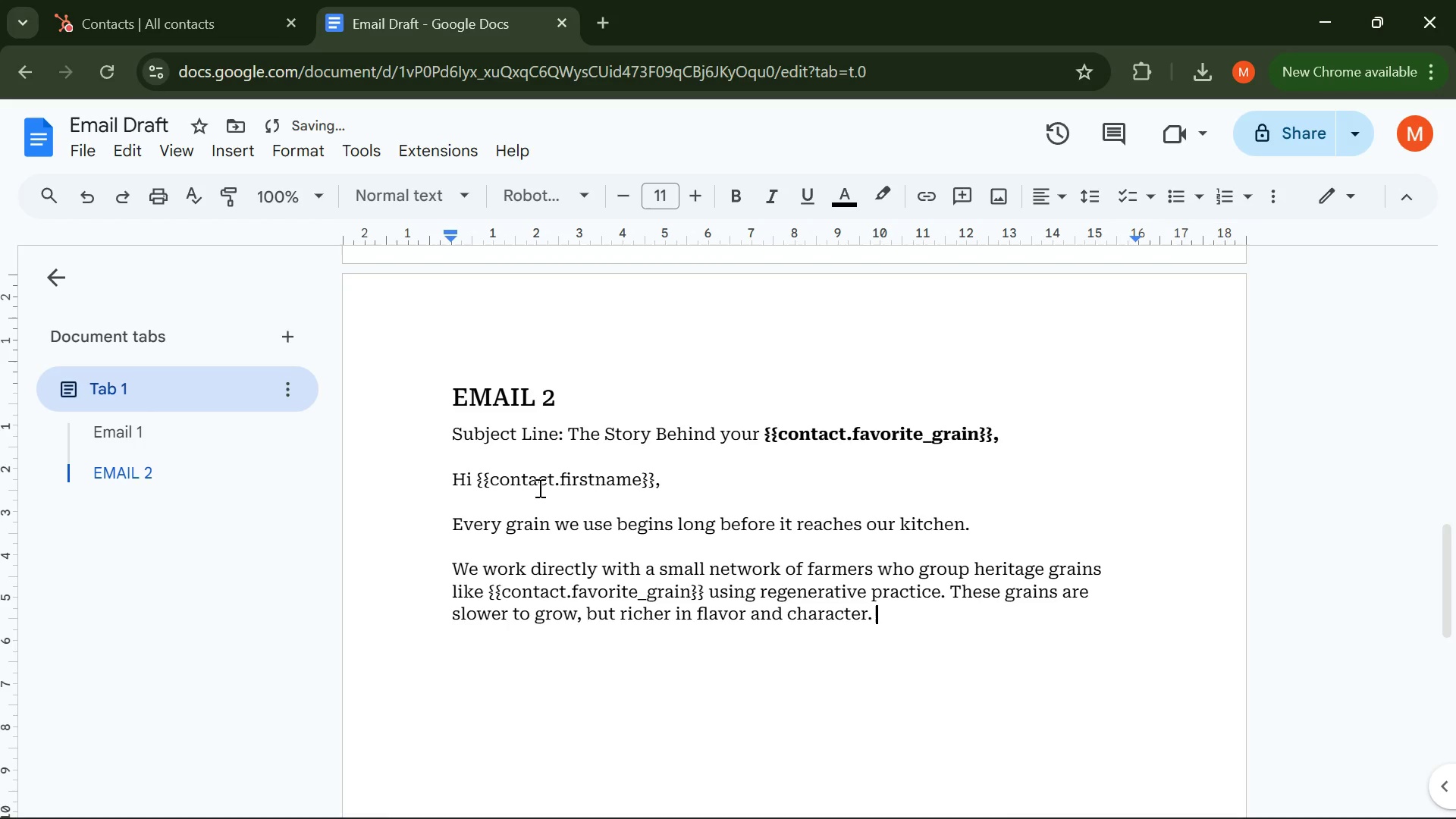 
key(Enter)
 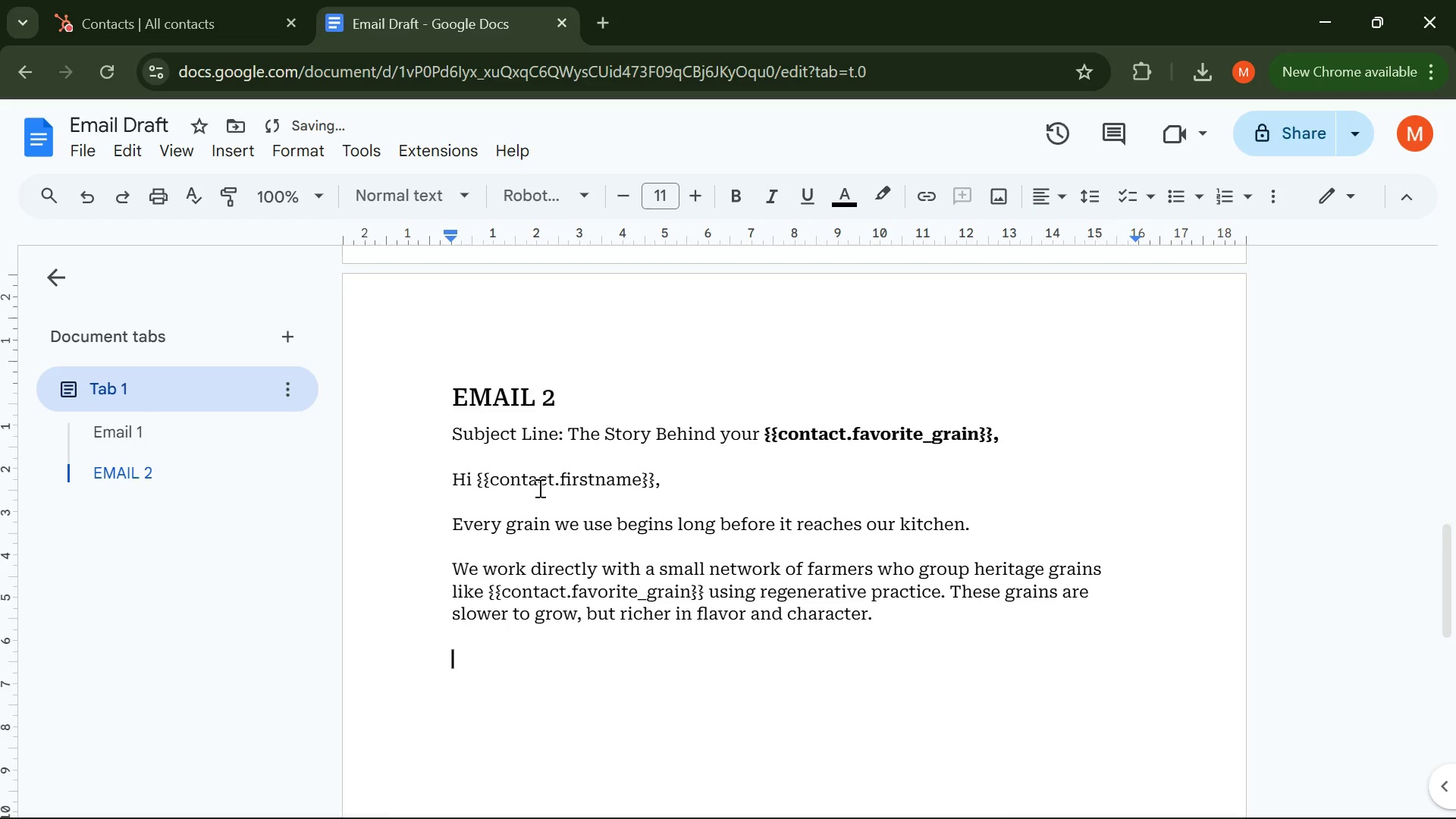 
key(Enter)
 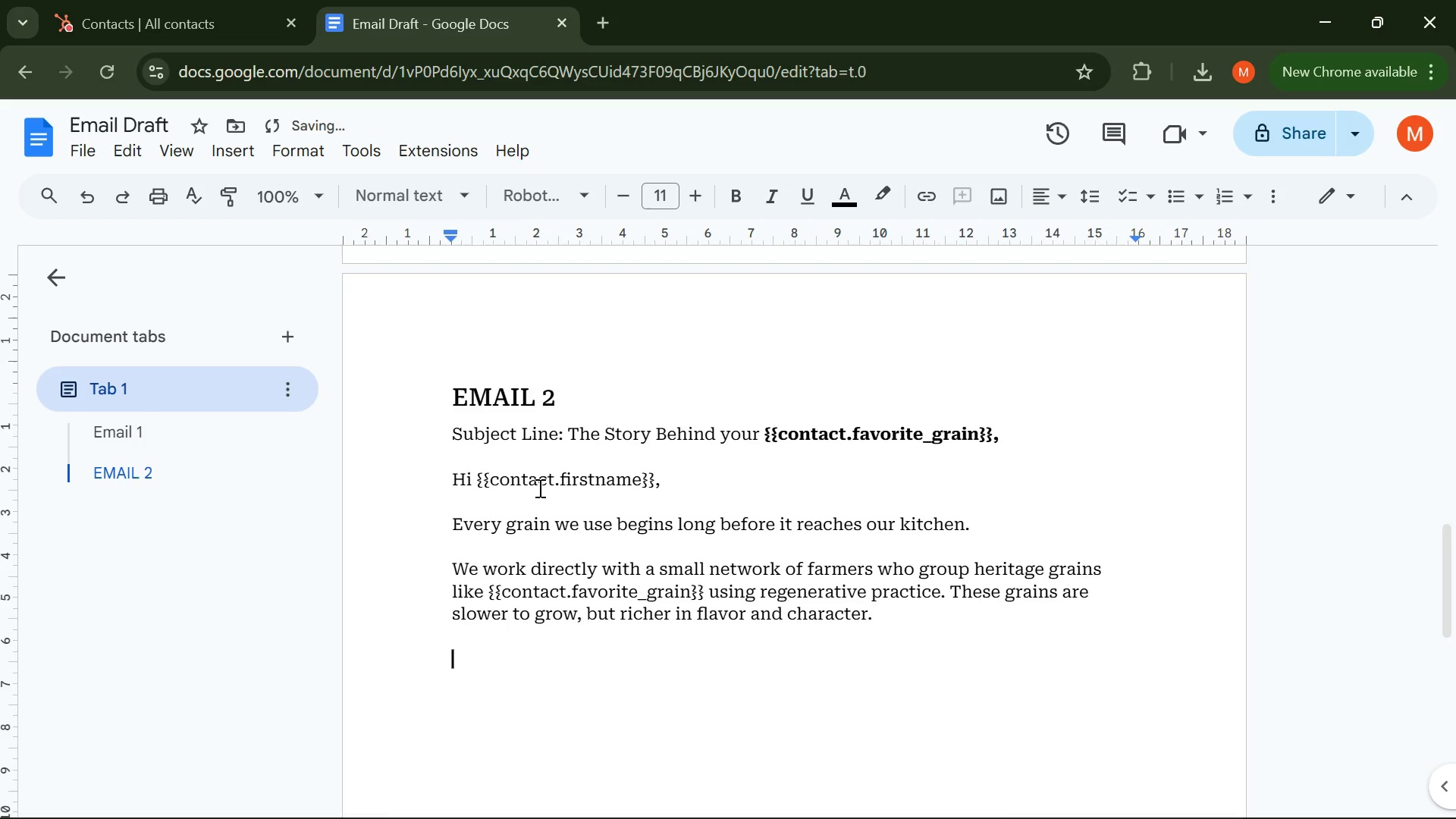 
type(By the tie)
key(Backspace)
type(me your loaf )
 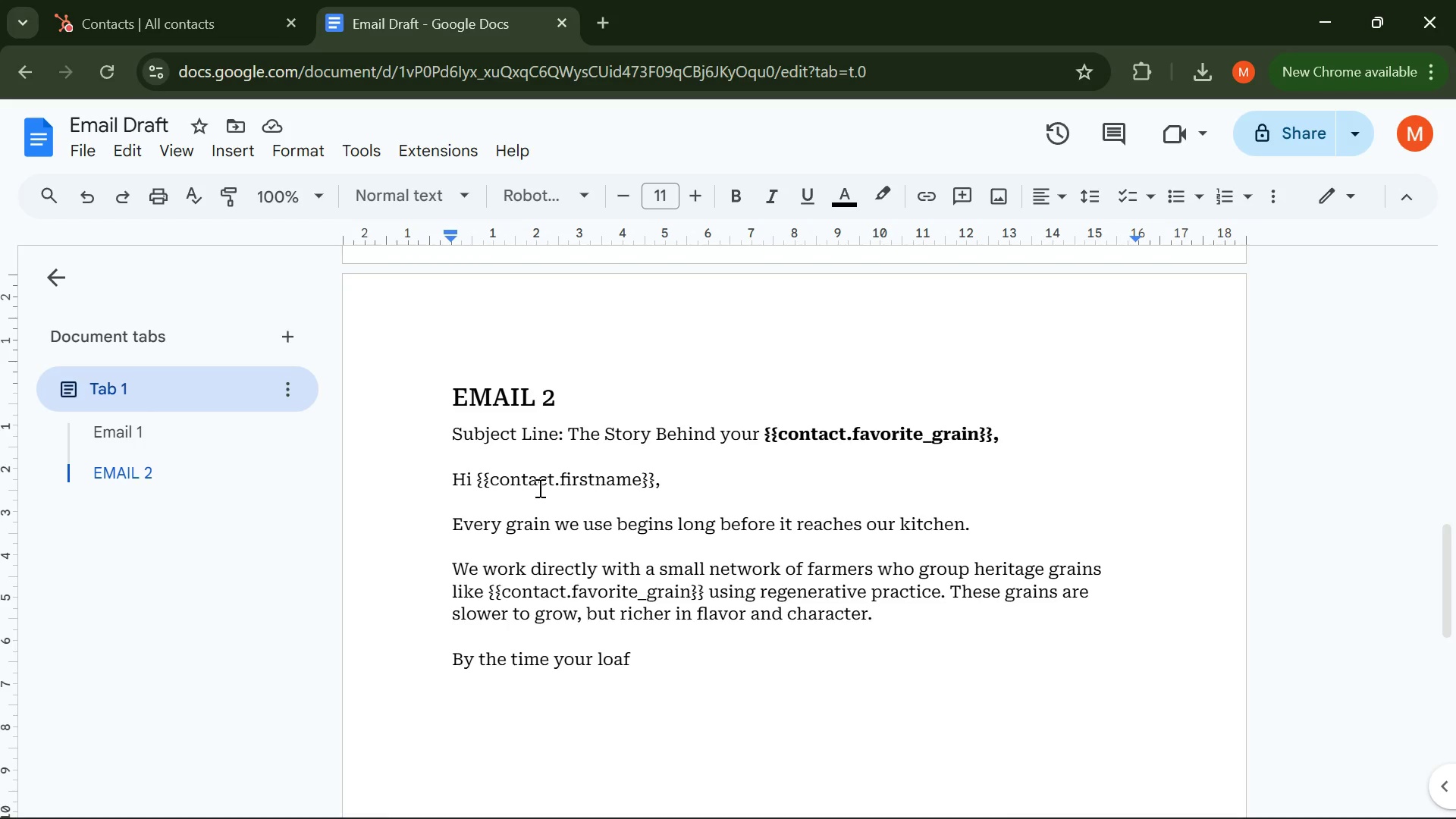 
wait(413.53)
 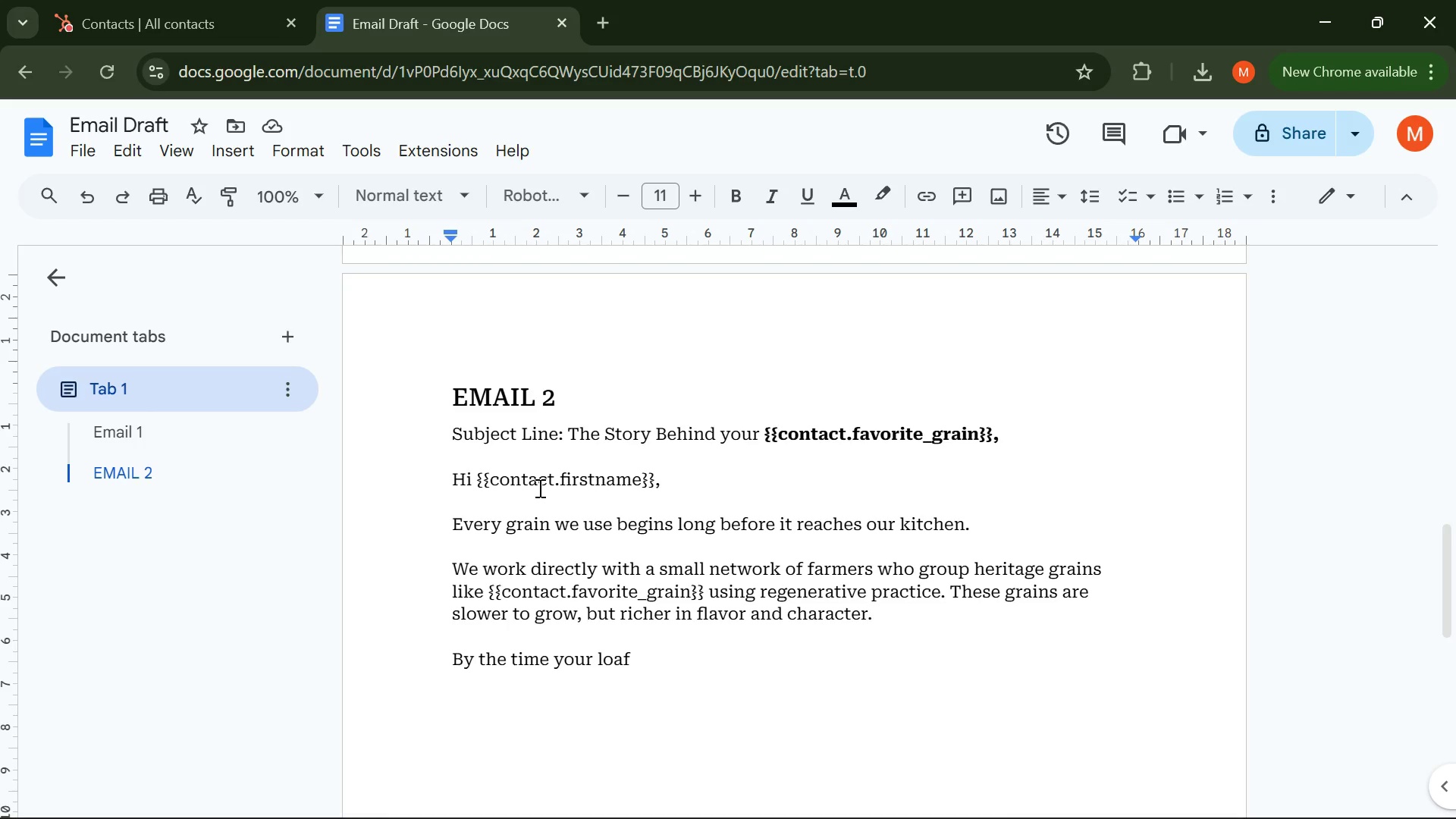 
key(Backspace)
 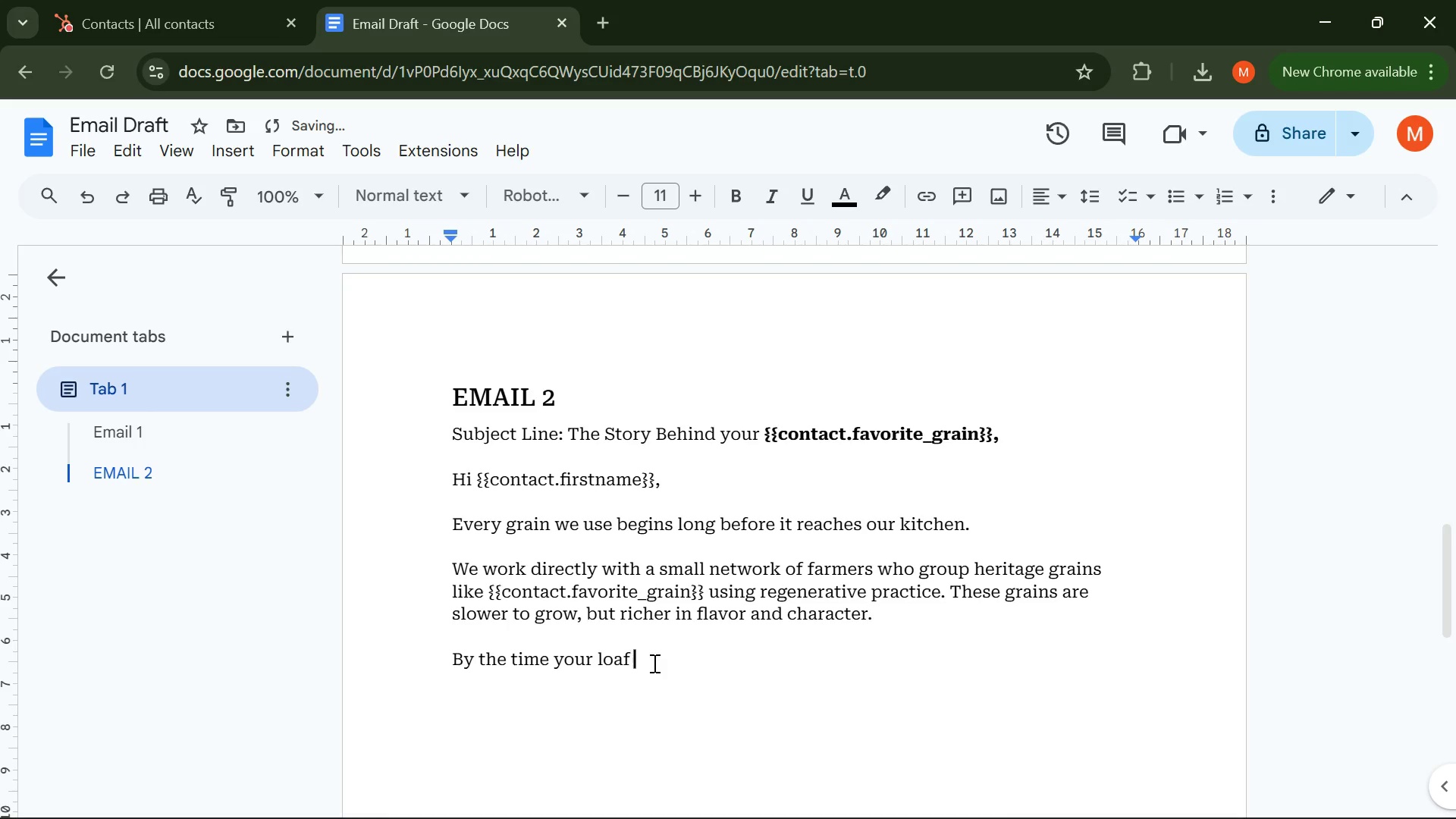 
key(Space)
 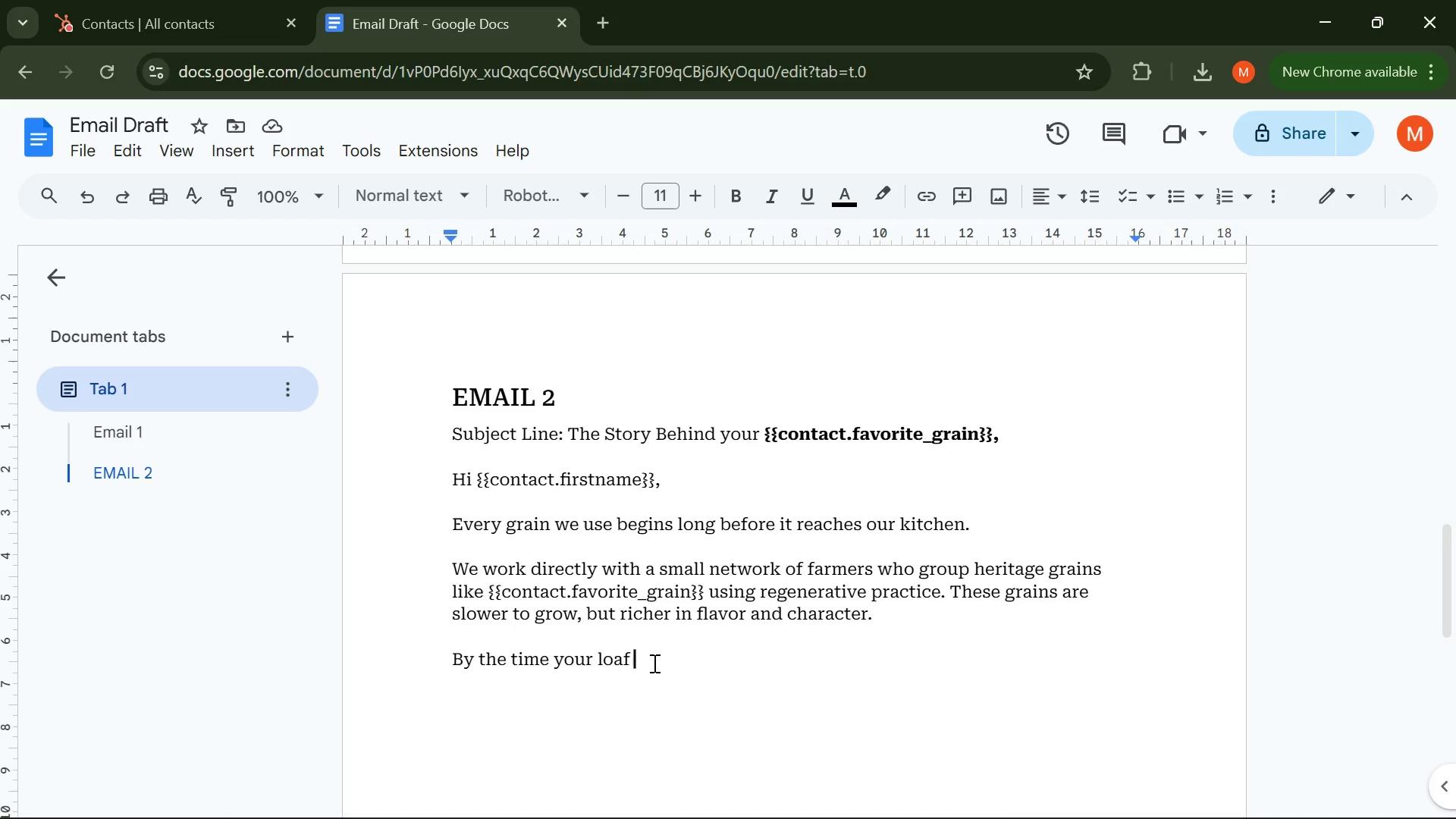 
wait(82.03)
 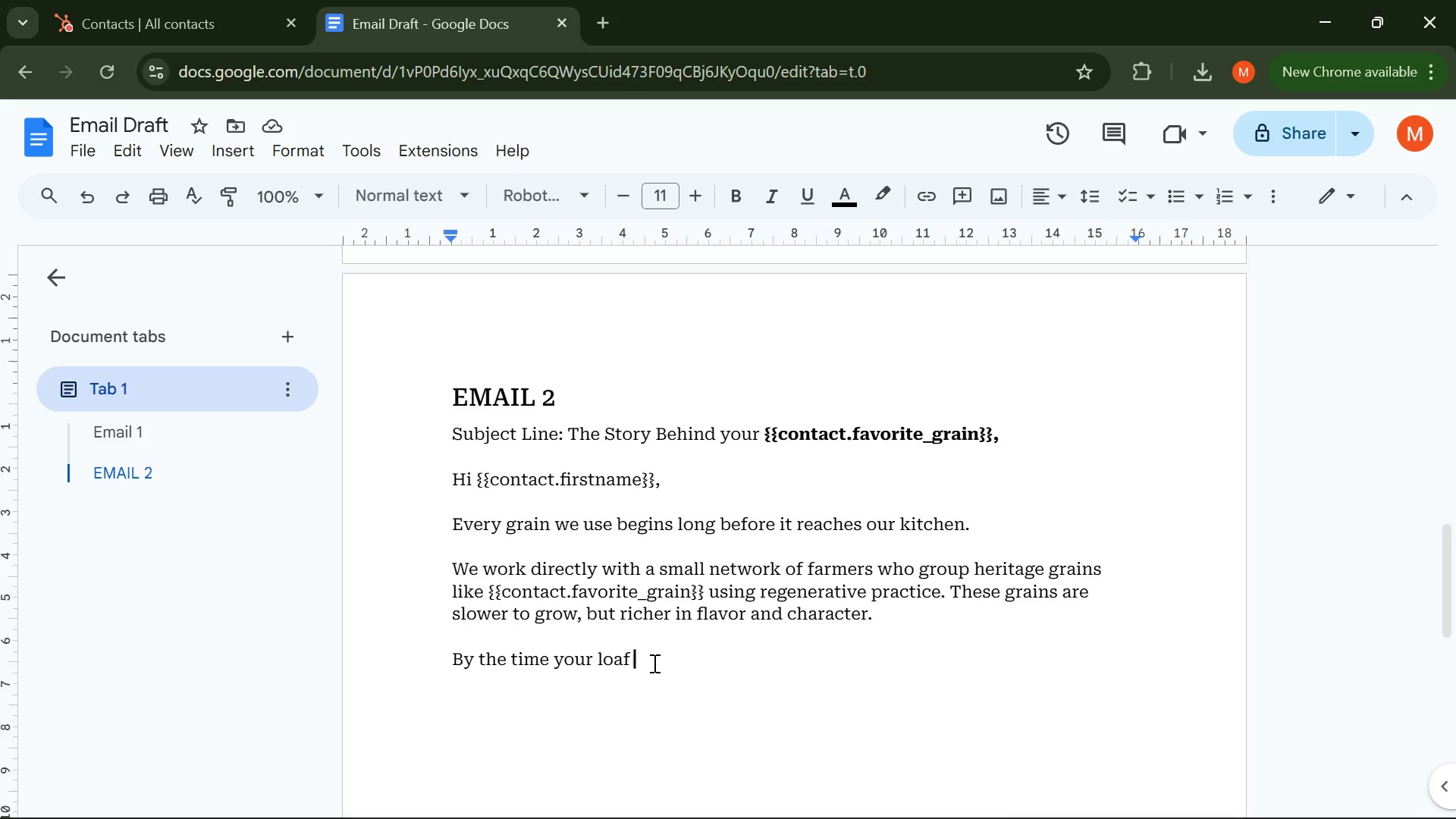 
type(is baked )
key(Backspace)
type(, it carries the imprint of the sol)
key(Backspace)
type(il, the season and the a)
key(Backspace)
type(hands that cultivated it )
key(Backspace)
type(. )
 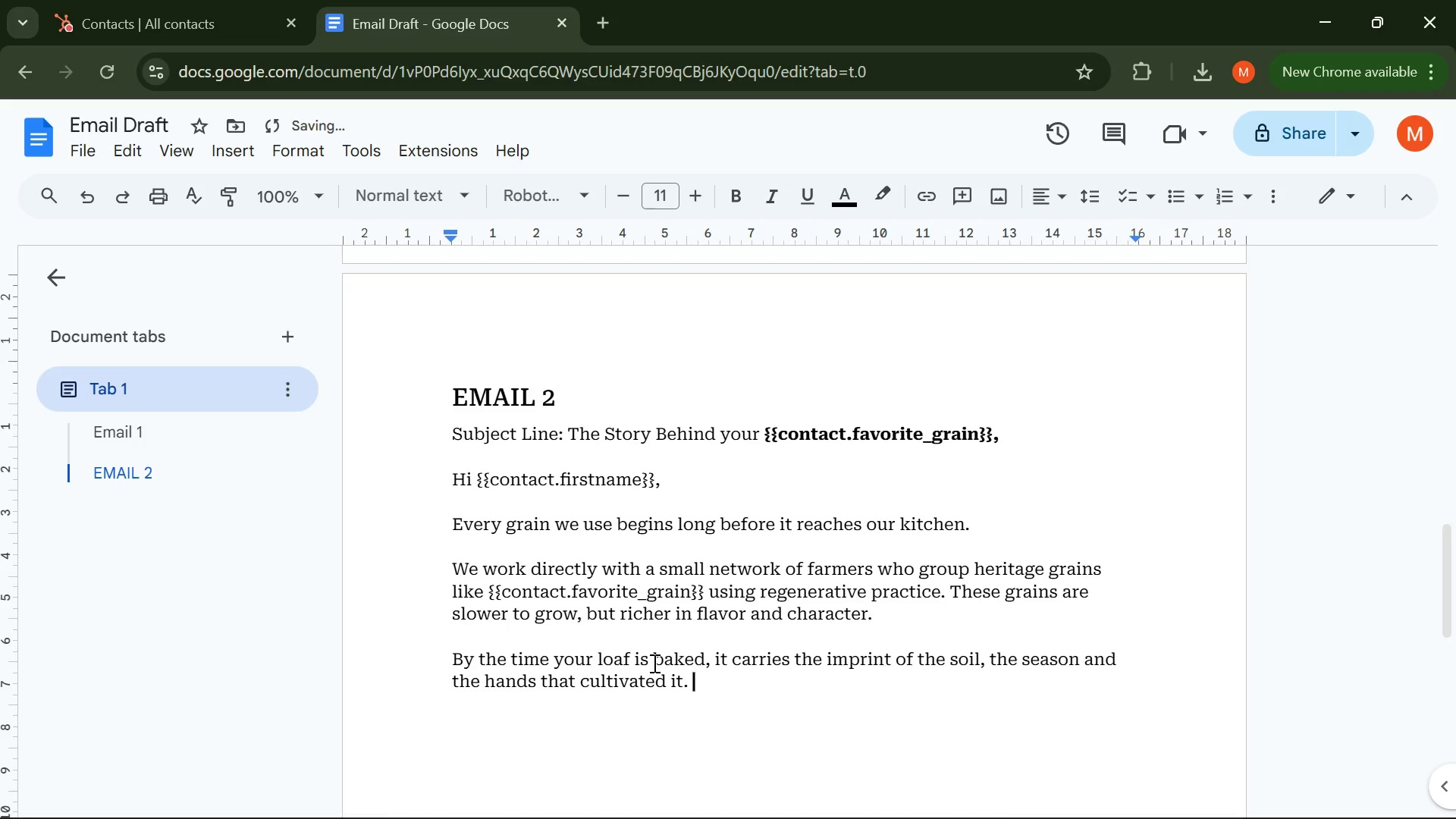 
key(Enter)
 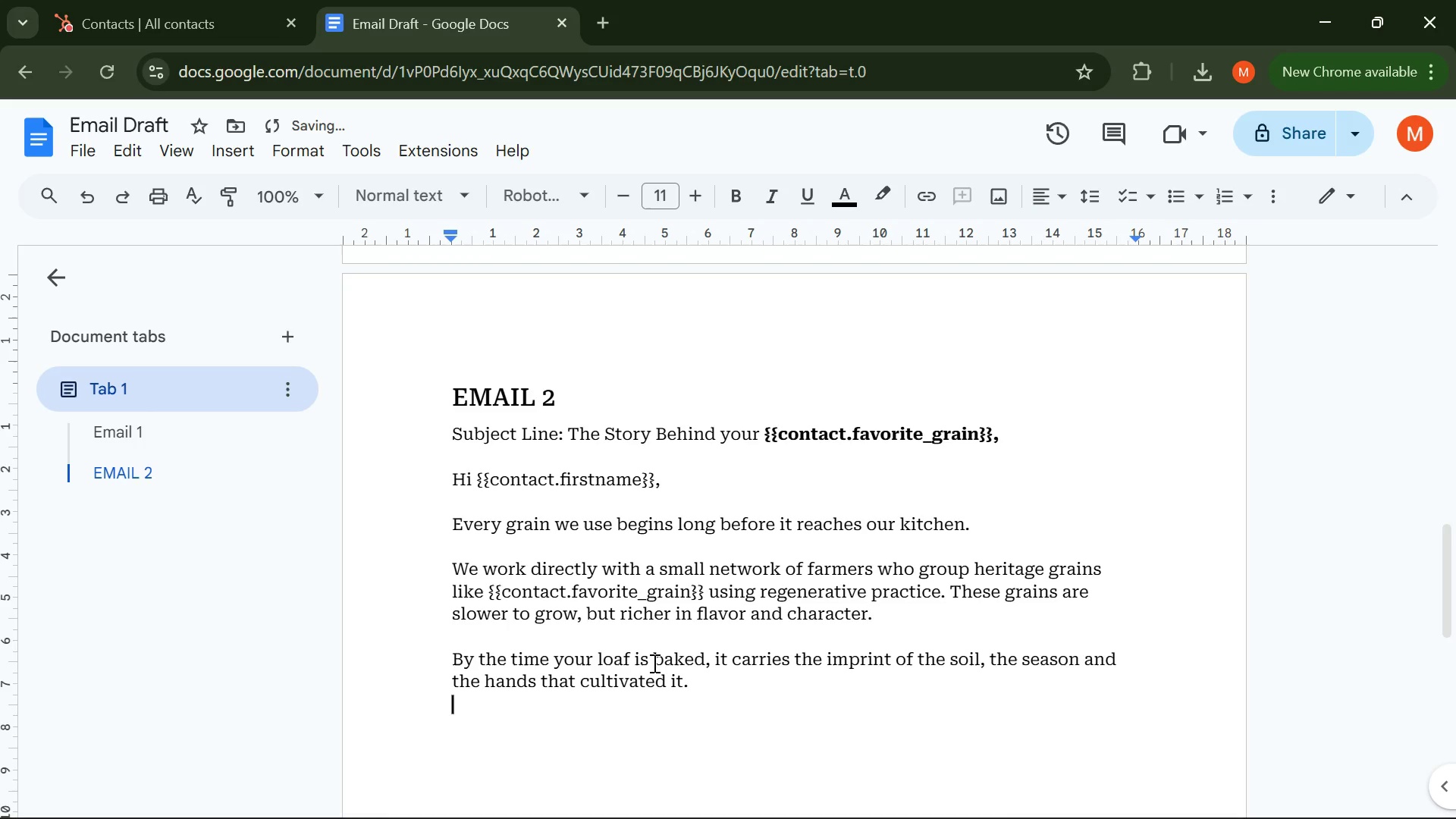 
key(Enter)
 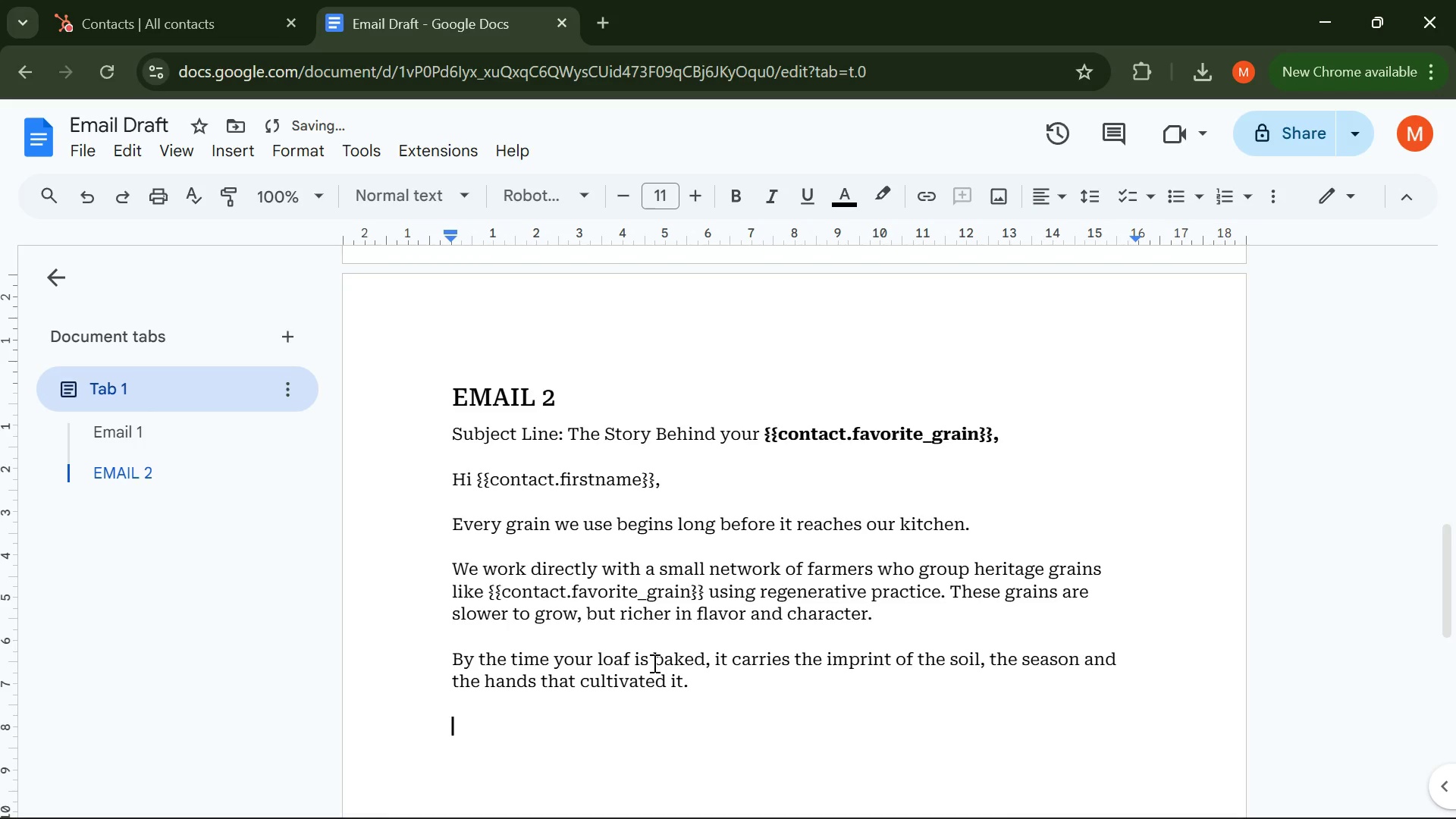 
type(Its our way of keeping the connection between land and table alive )
key(Backspace)
type(. )
 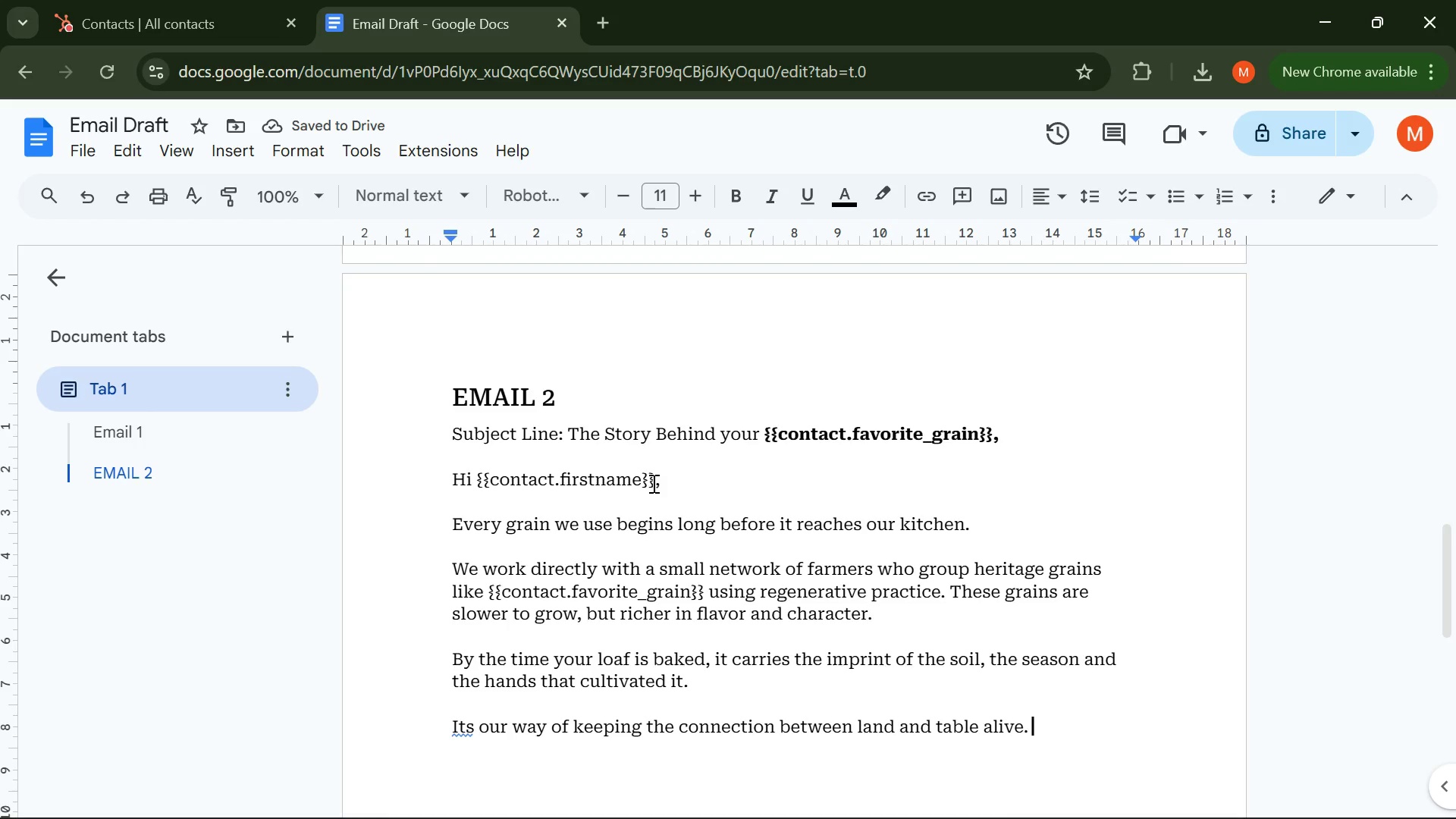 
left_click_drag(start_coordinate=[654, 479], to_coordinate=[475, 472])
 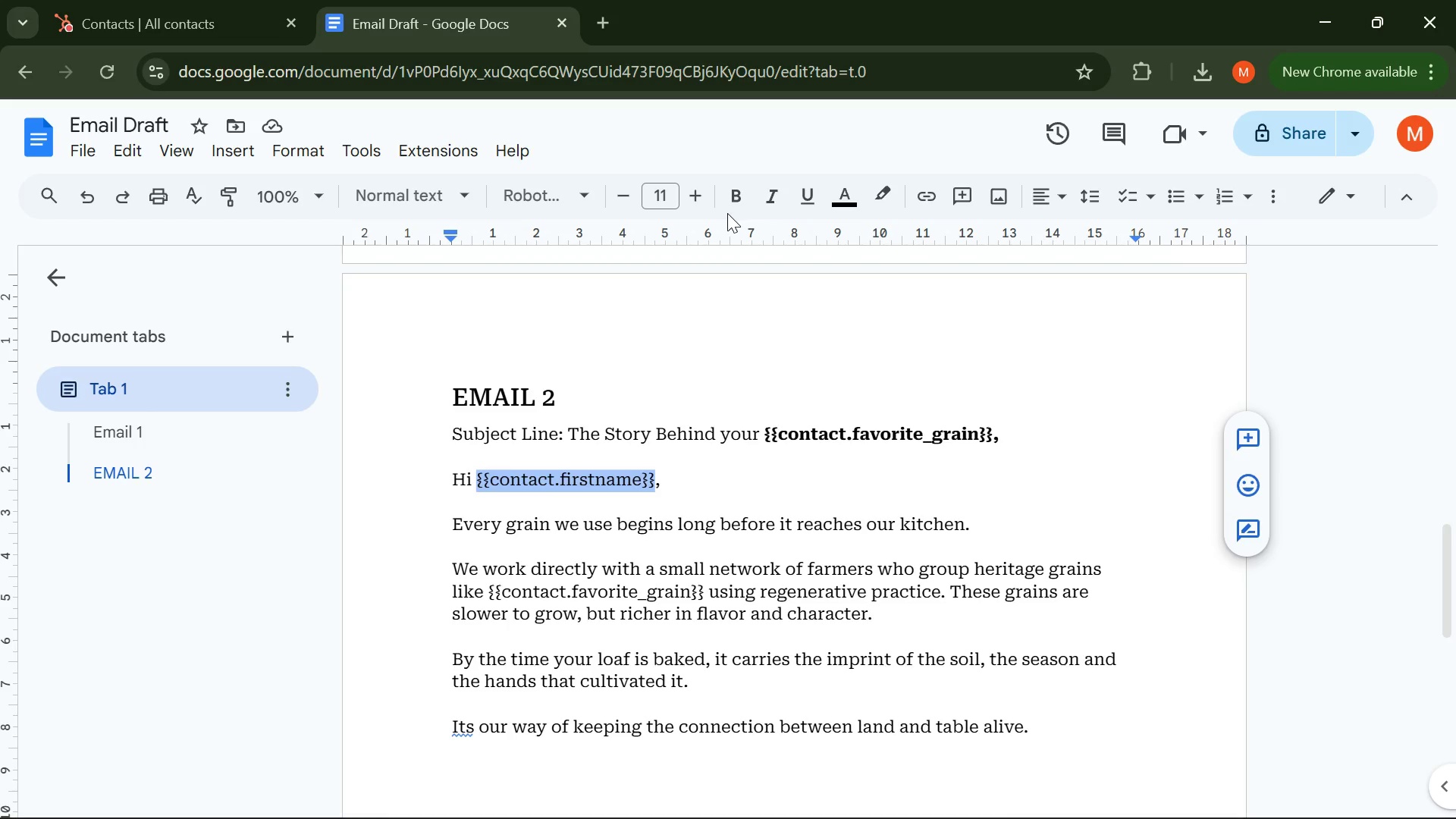 
left_click([732, 205])
 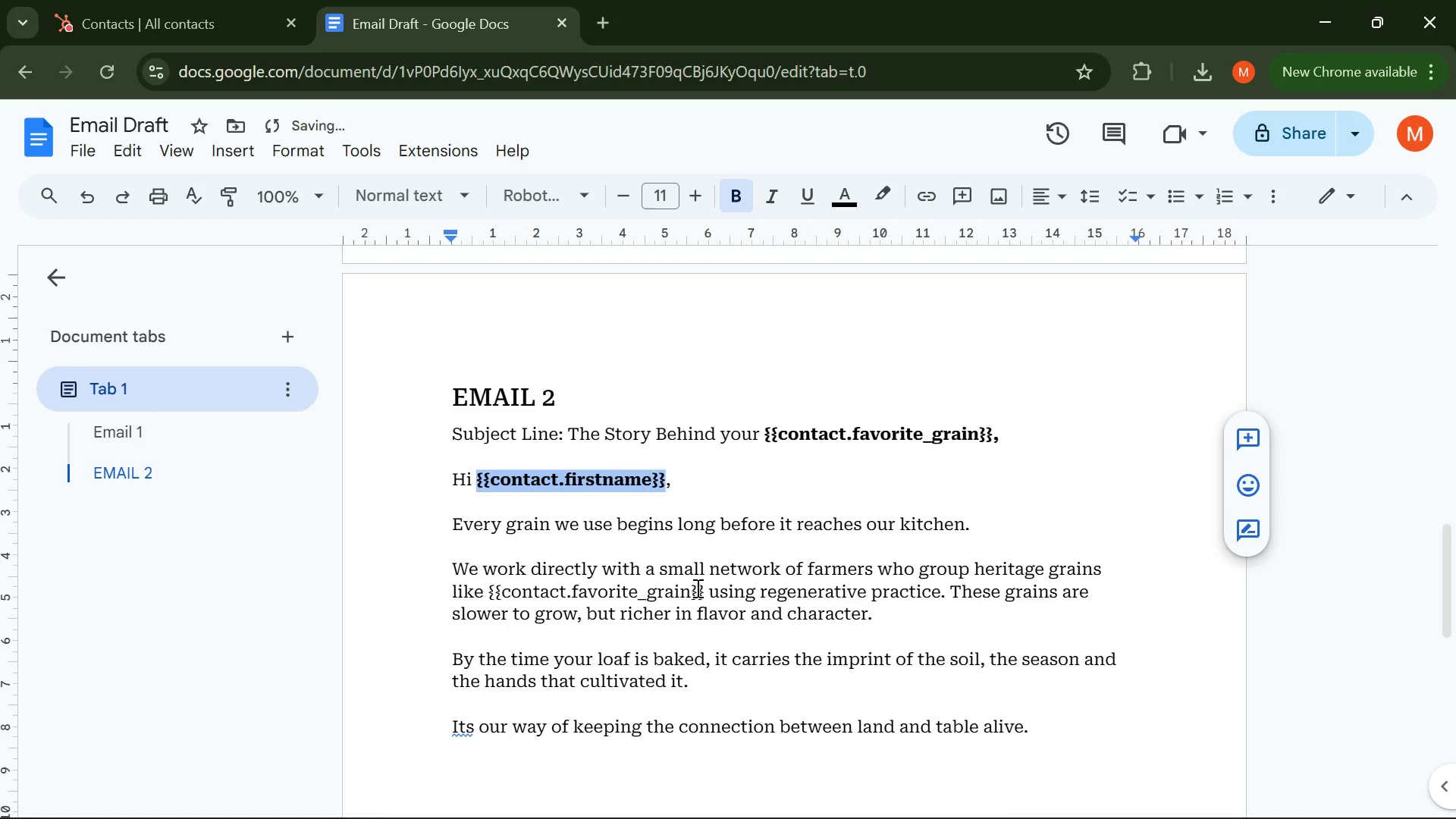 
left_click_drag(start_coordinate=[704, 590], to_coordinate=[491, 591])
 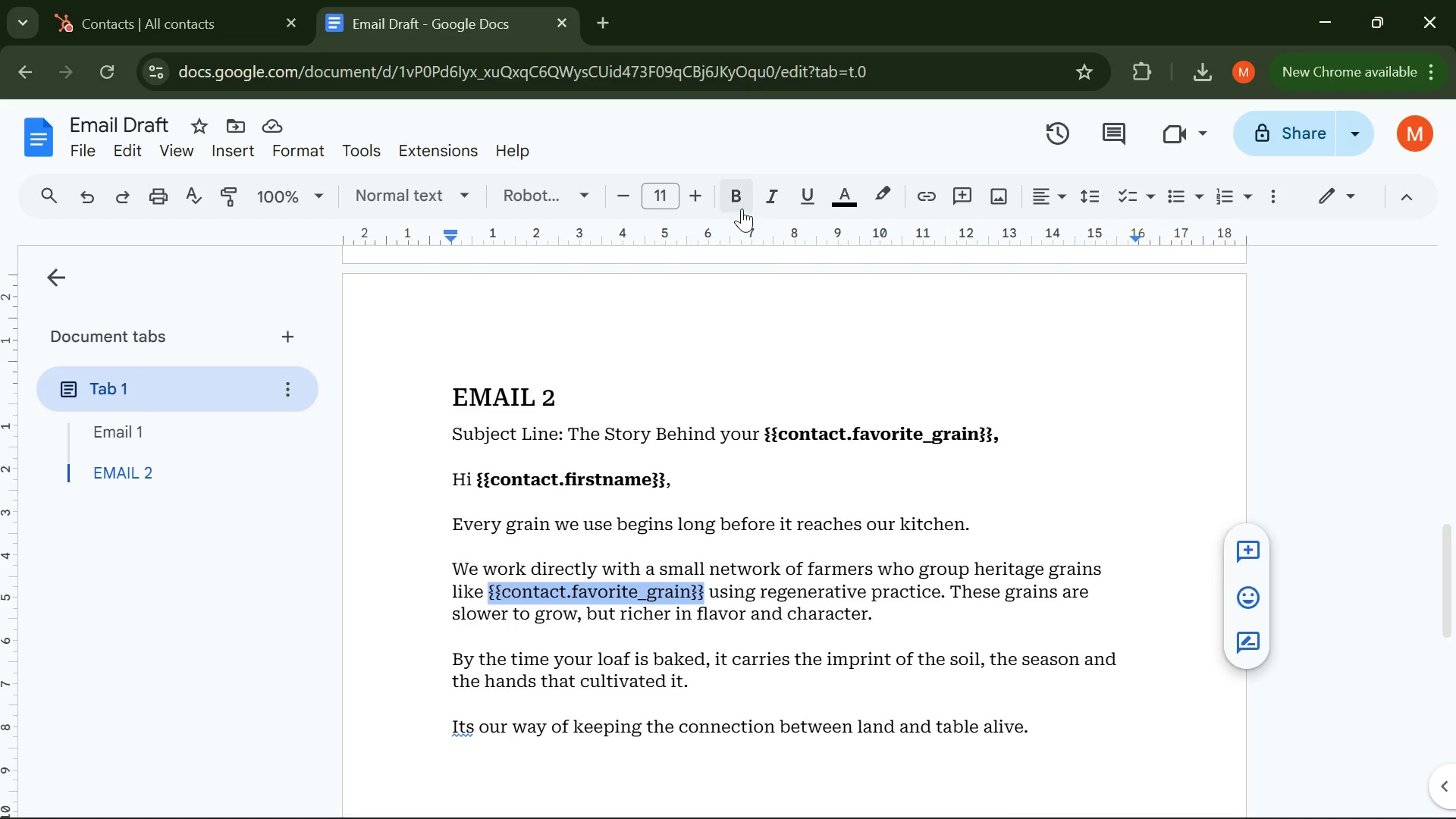 
left_click([742, 208])
 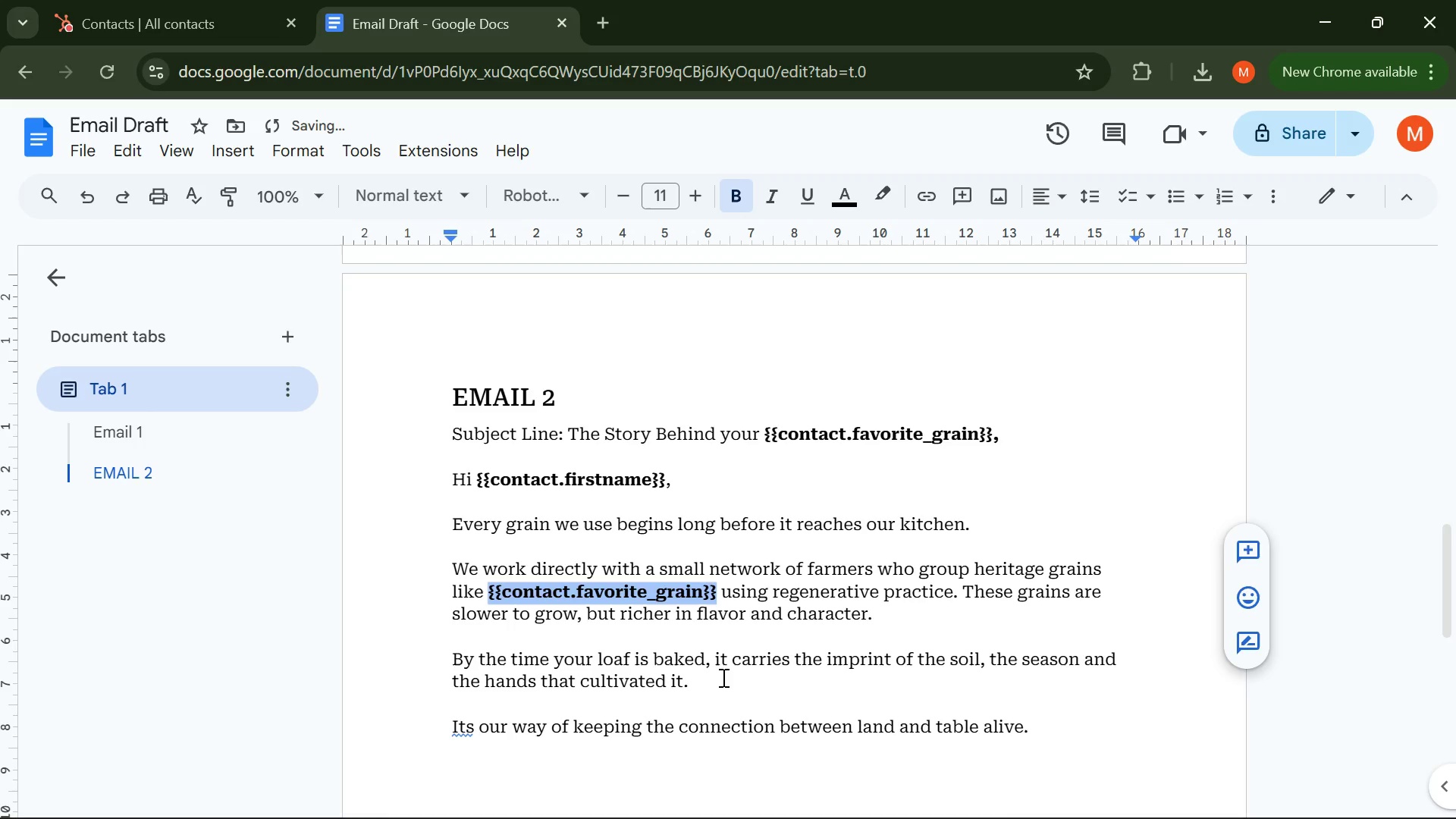 
left_click([758, 679])
 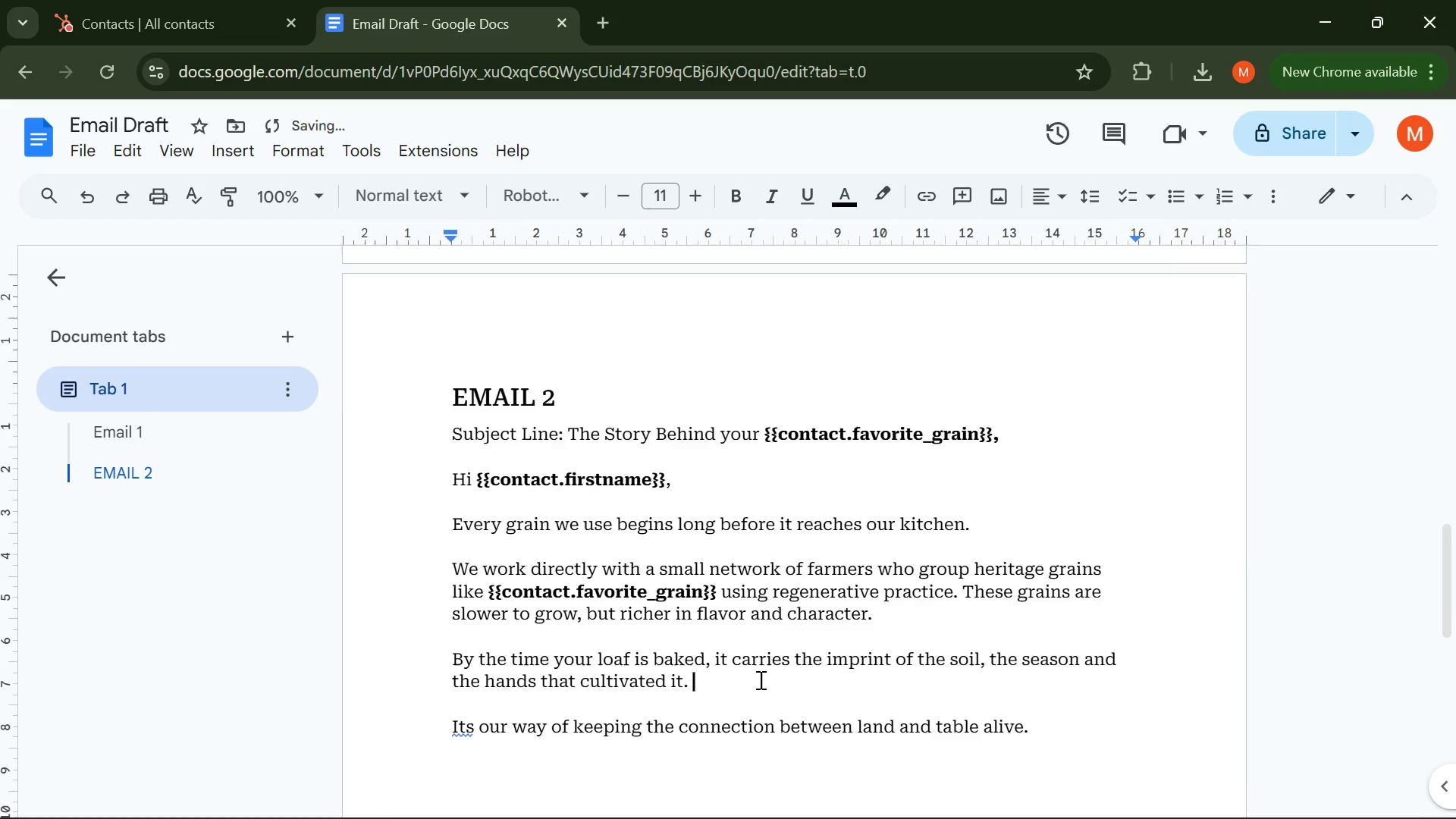 
scroll: coordinate [759, 679], scroll_direction: down, amount: 1.0
 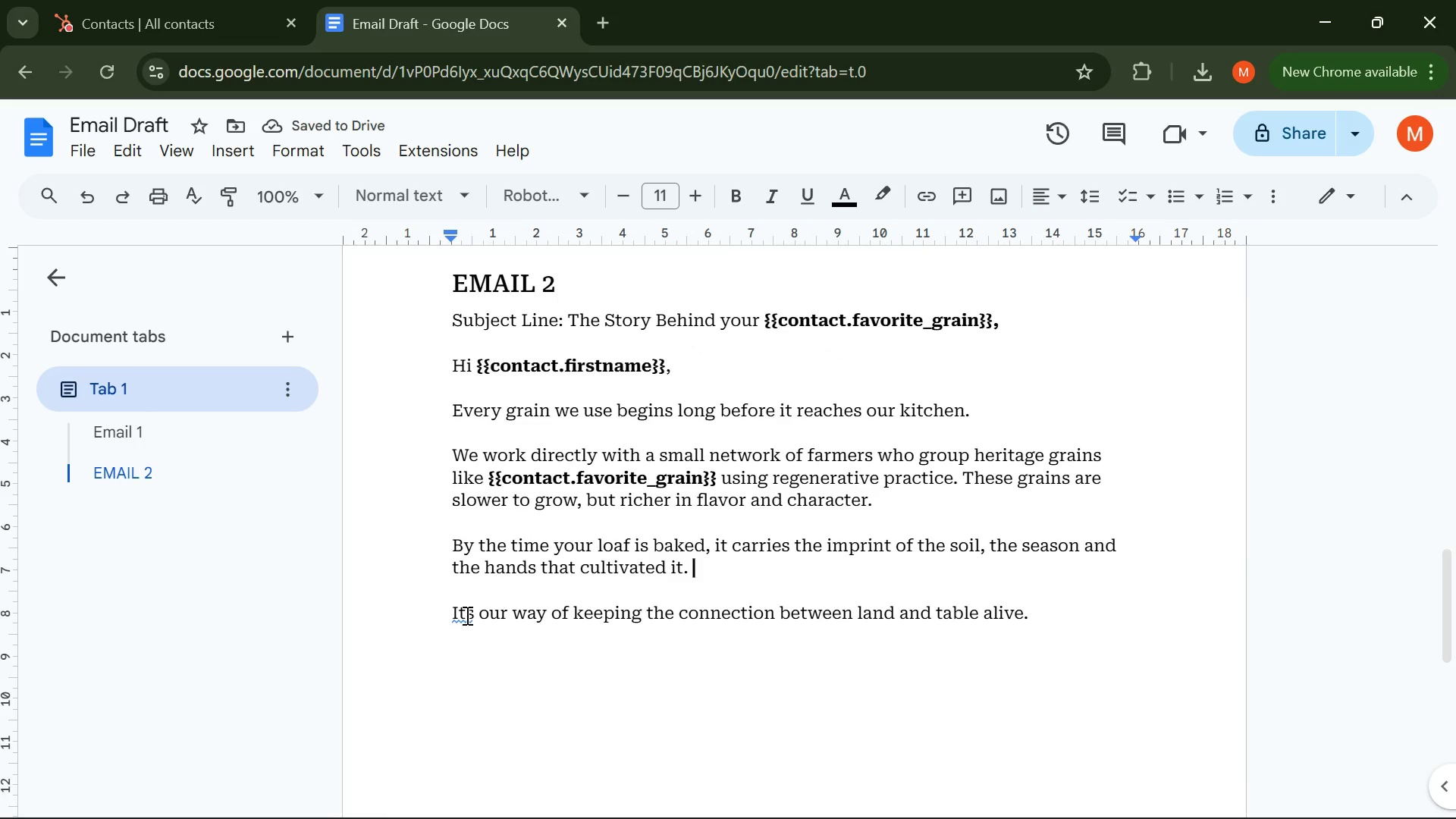 
double_click([470, 576])
 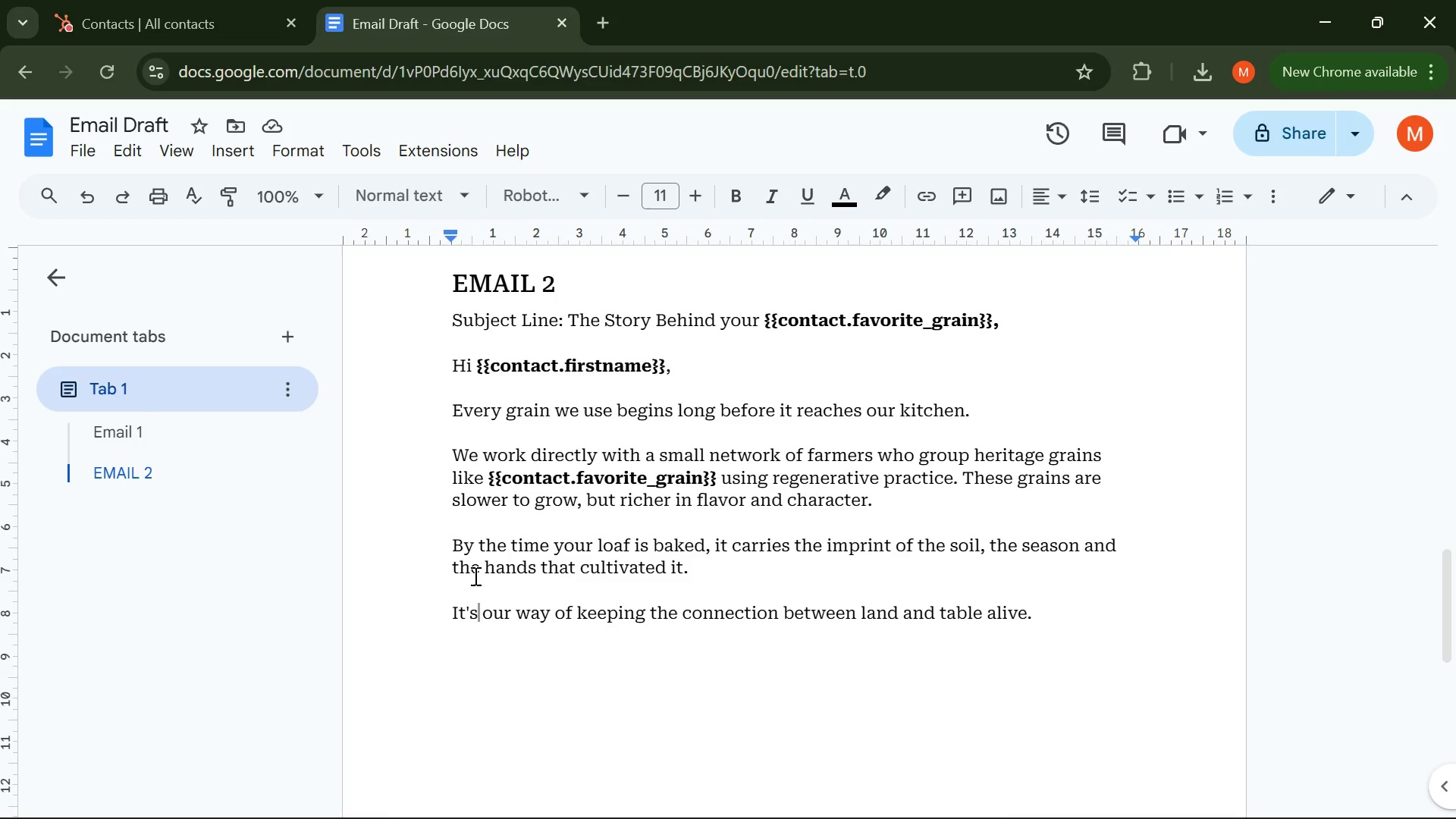 
wait(18.67)
 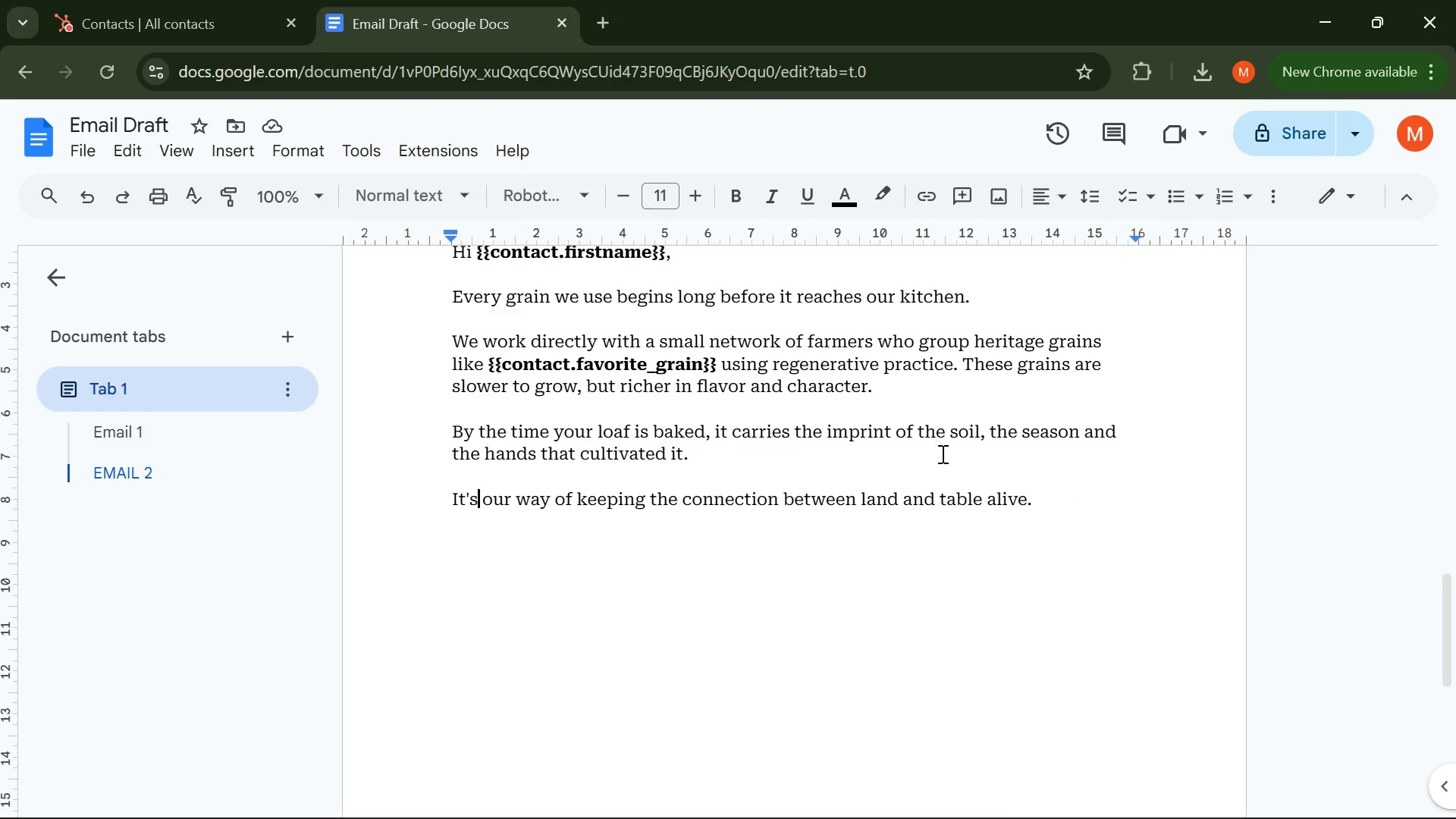 
left_click([1028, 529])
 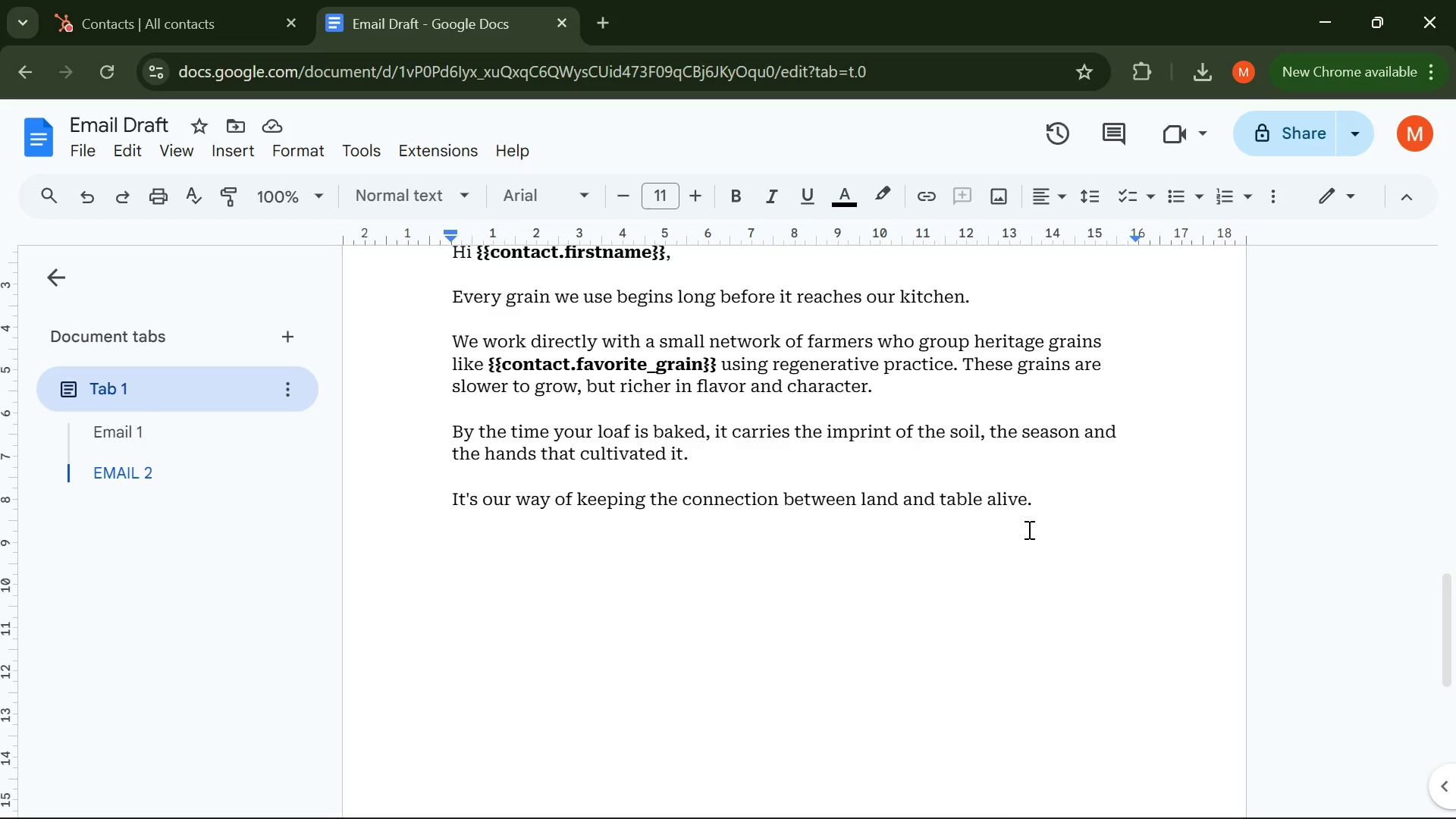 
scroll: coordinate [474, 576], scroll_direction: down, amount: 3.0
 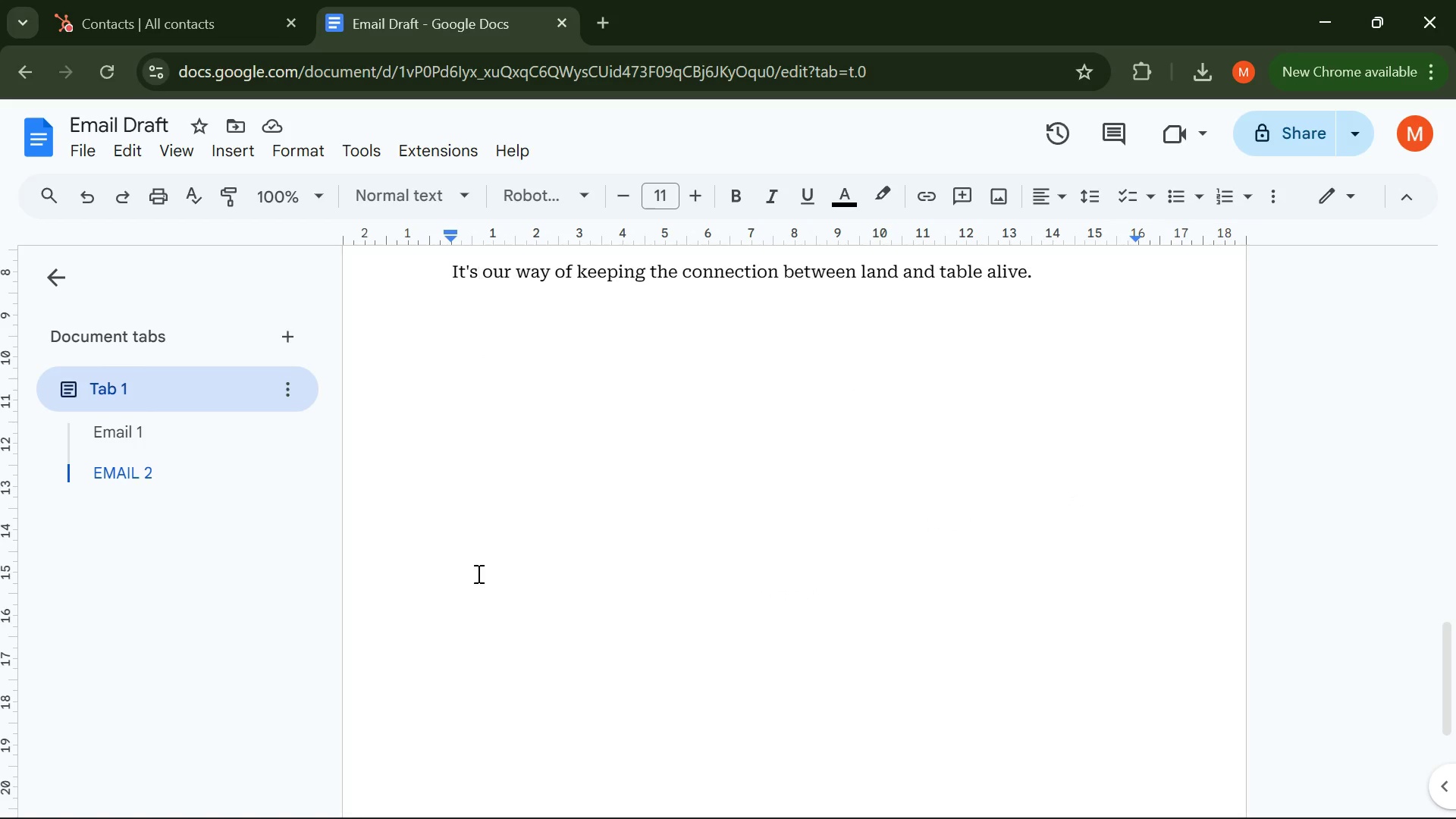 
scroll: coordinate [639, 496], scroll_direction: up, amount: 2.0
 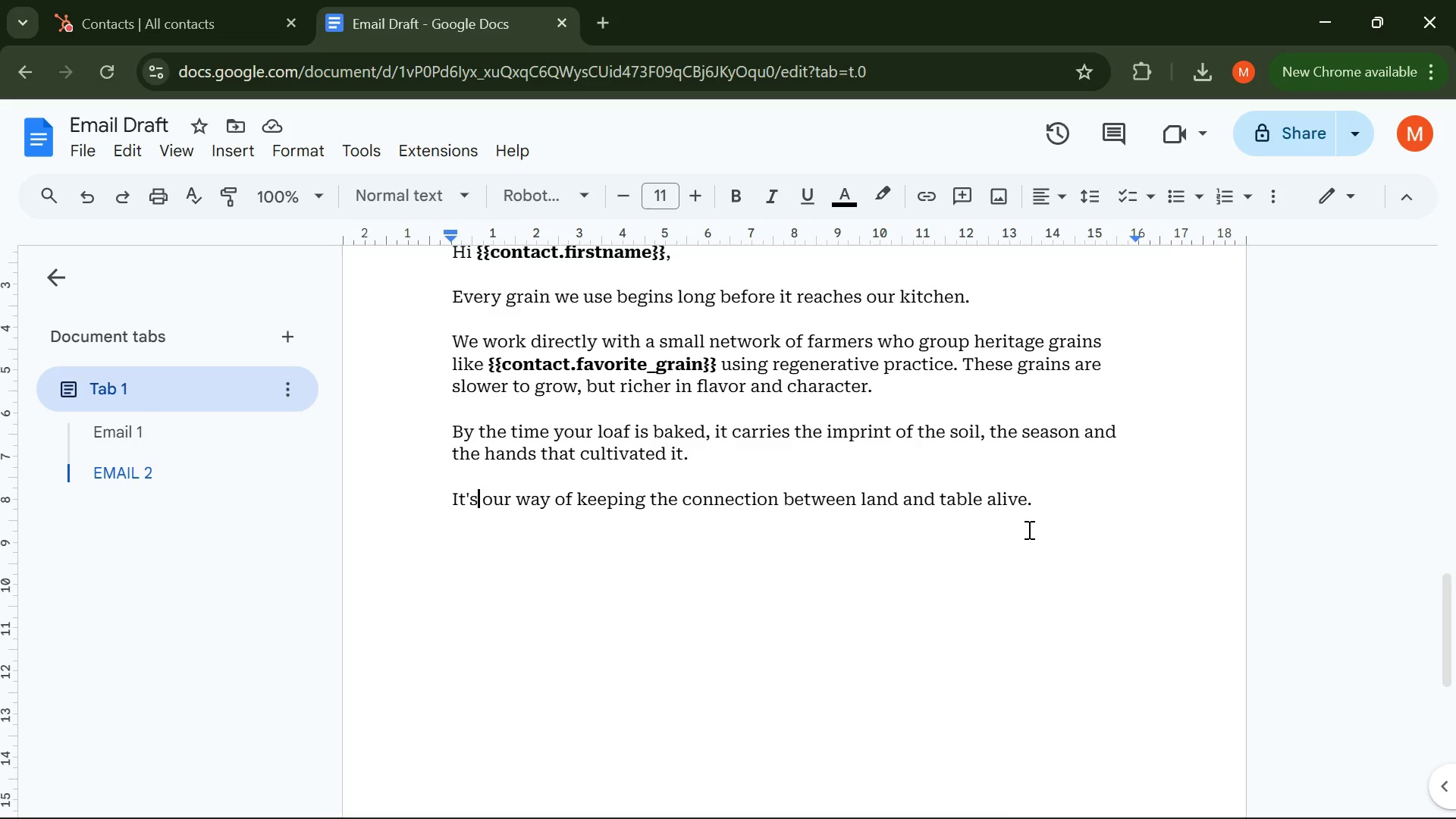 
key(Enter)
 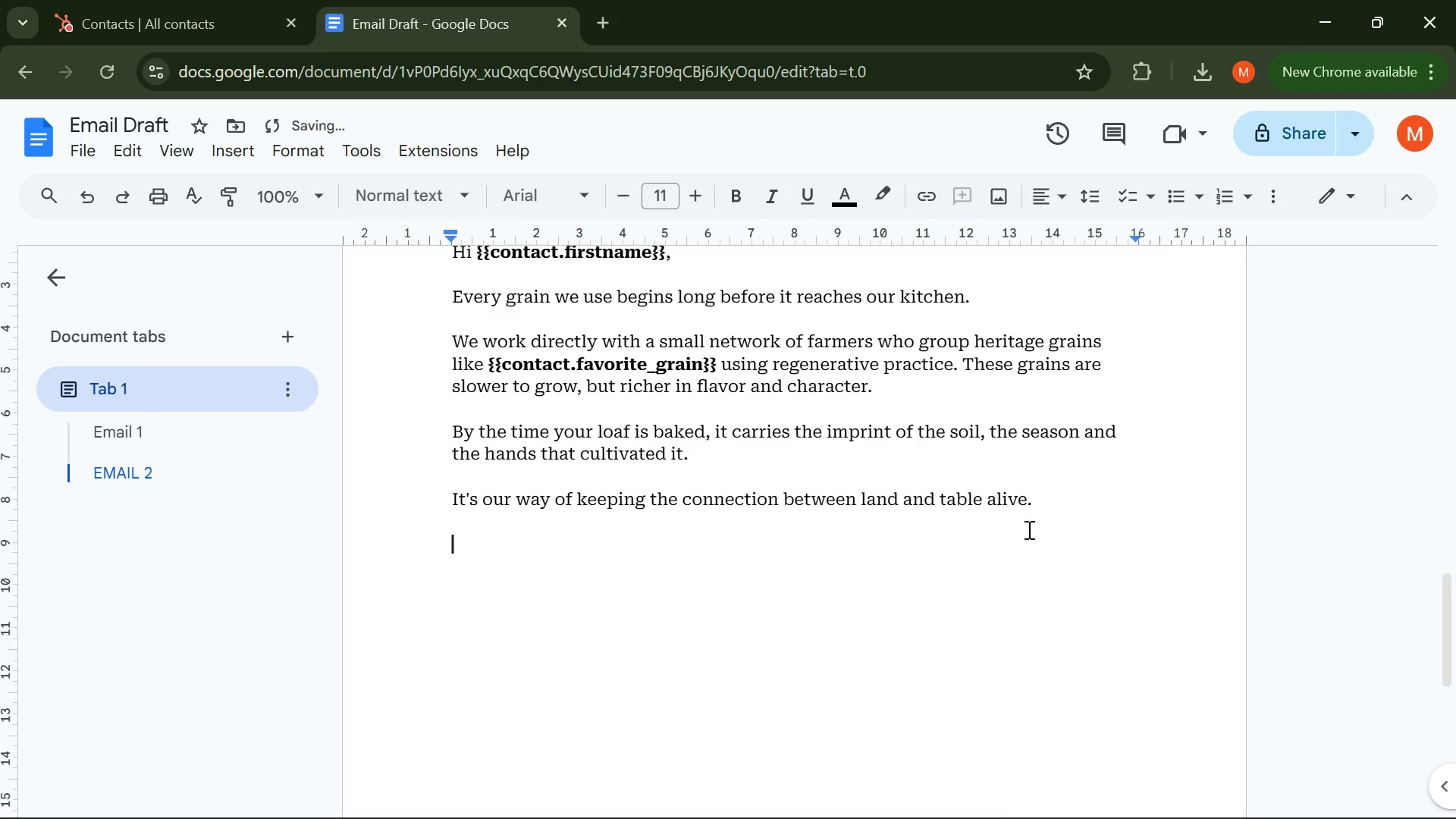 
key(Control+Enter)
 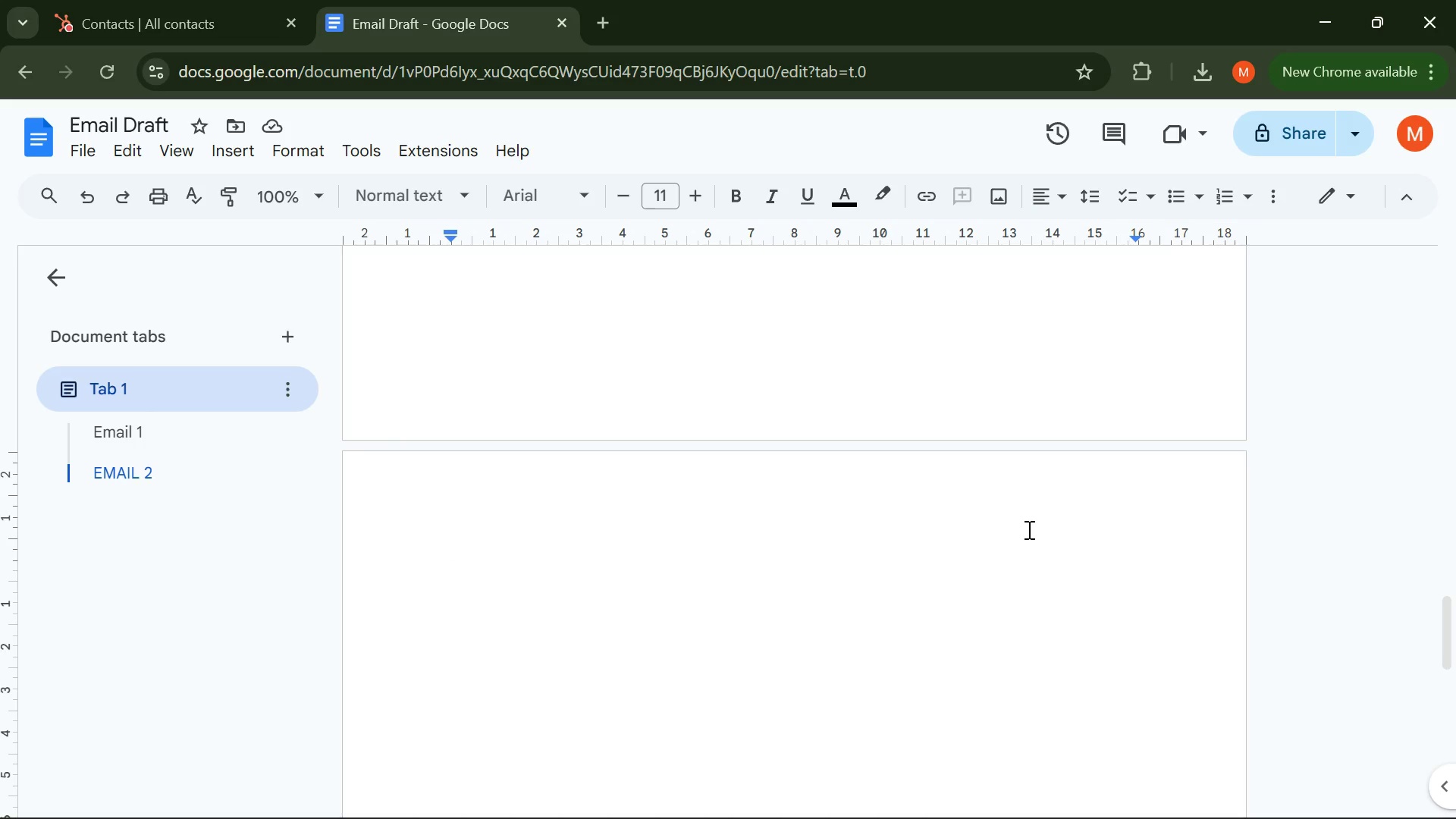 
wait(163.58)
 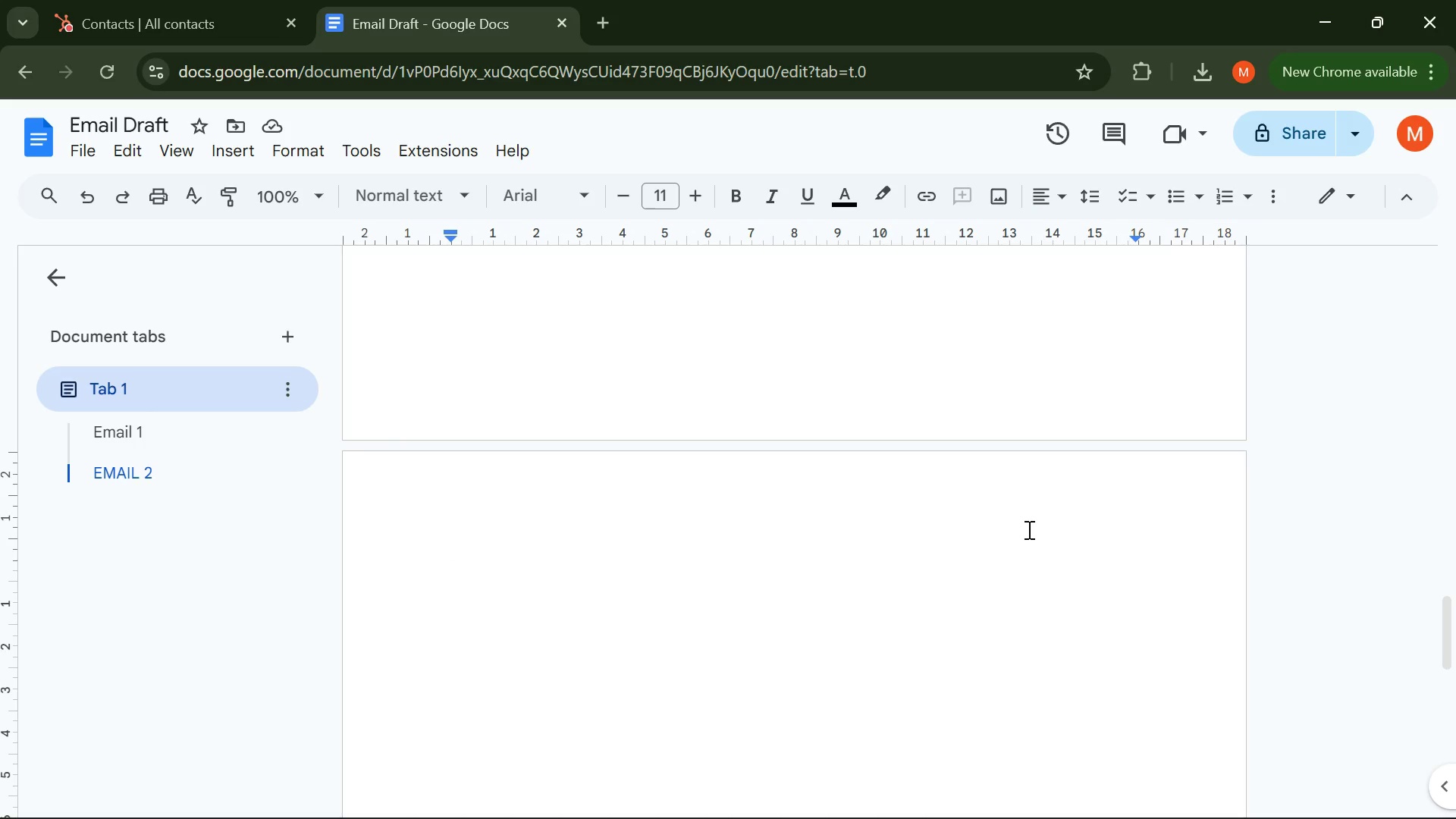 
type(Email  )
key(Backspace)
type(2)
key(Backspace)
type(3 )
 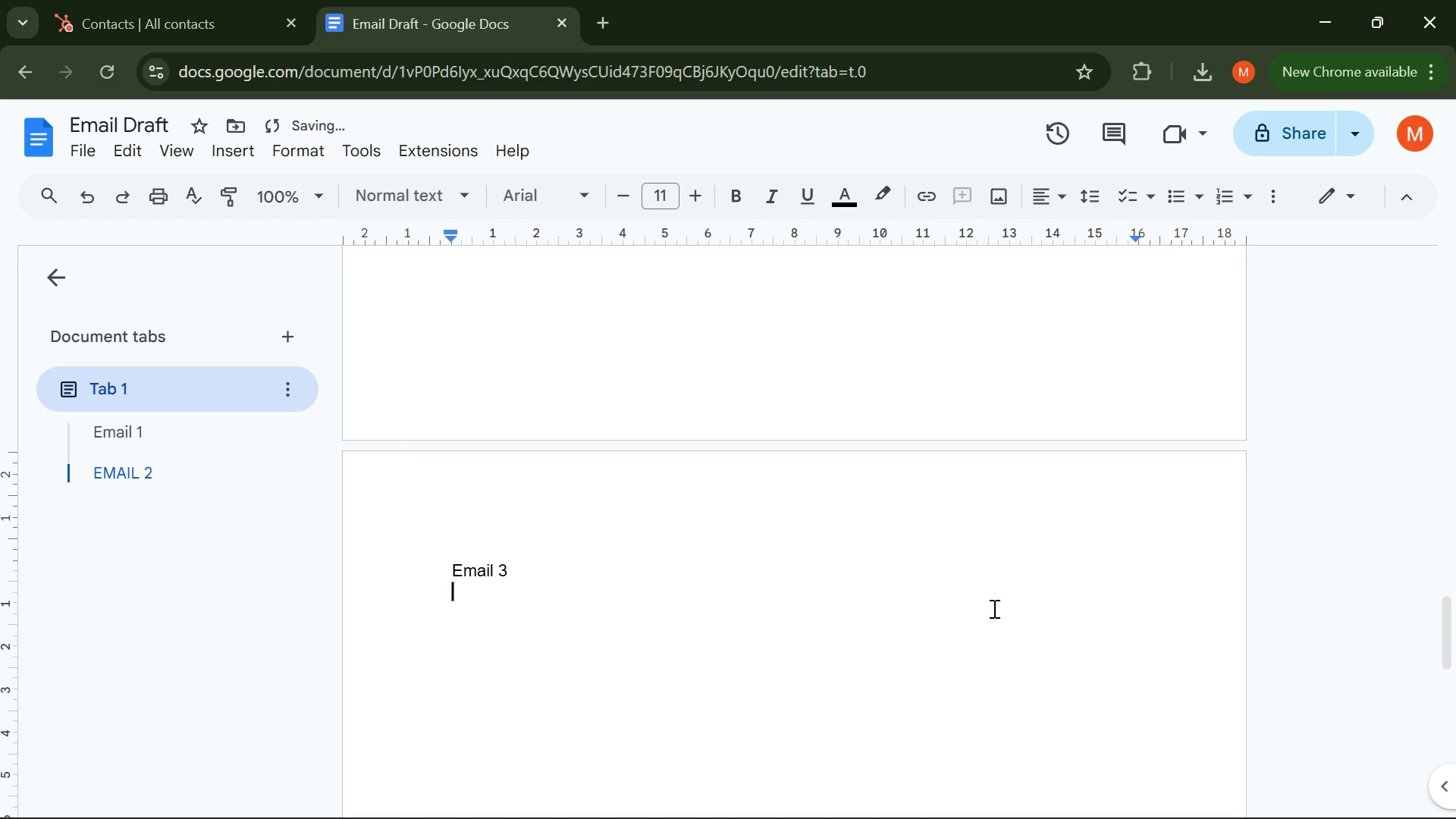 
key(Enter)
 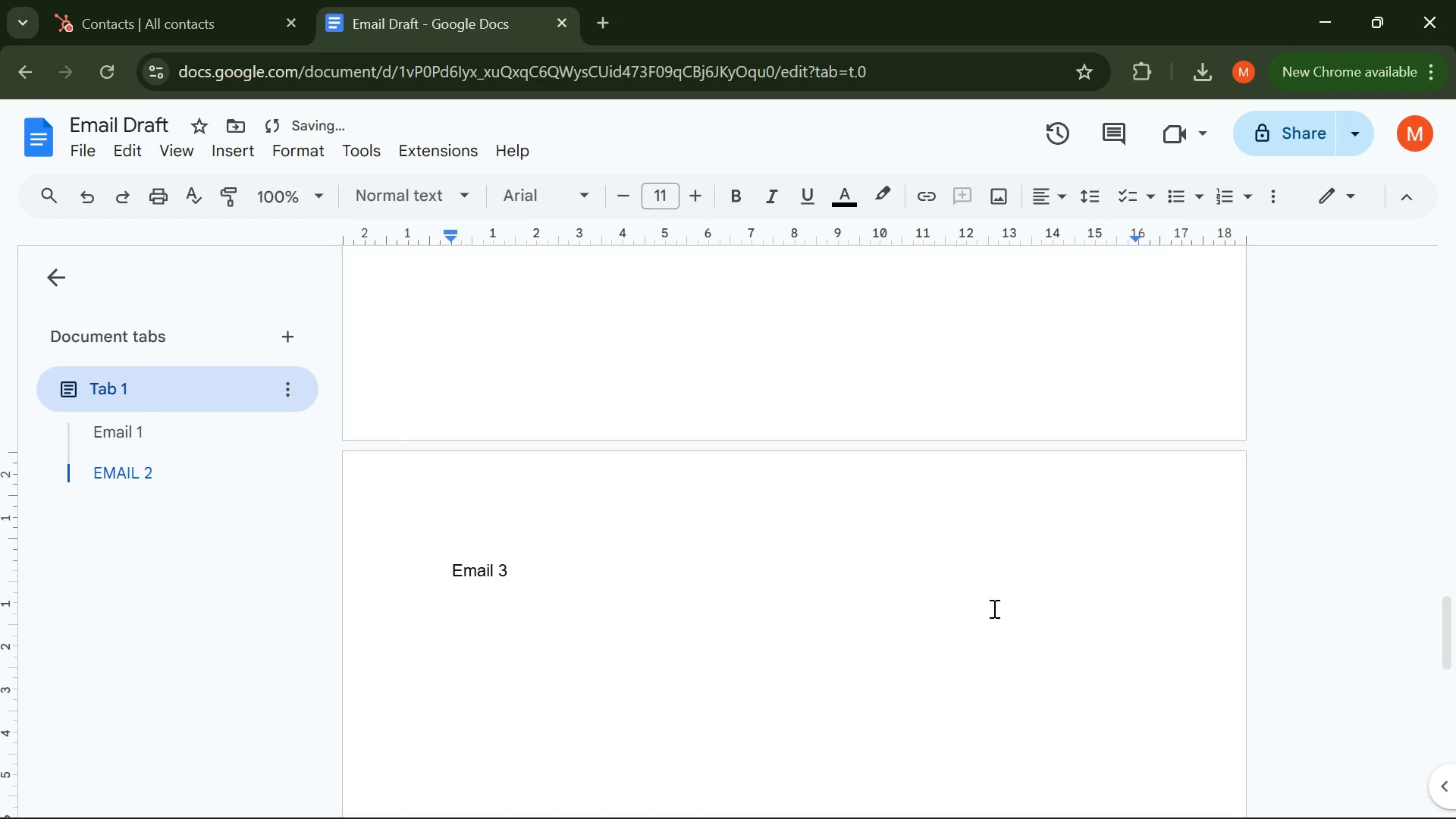 
type(sUB)
key(Backspace)
key(Backspace)
key(Backspace)
type(Subject lin)
key(Backspace)
key(Backspace)
key(Backspace)
type(Line: )
 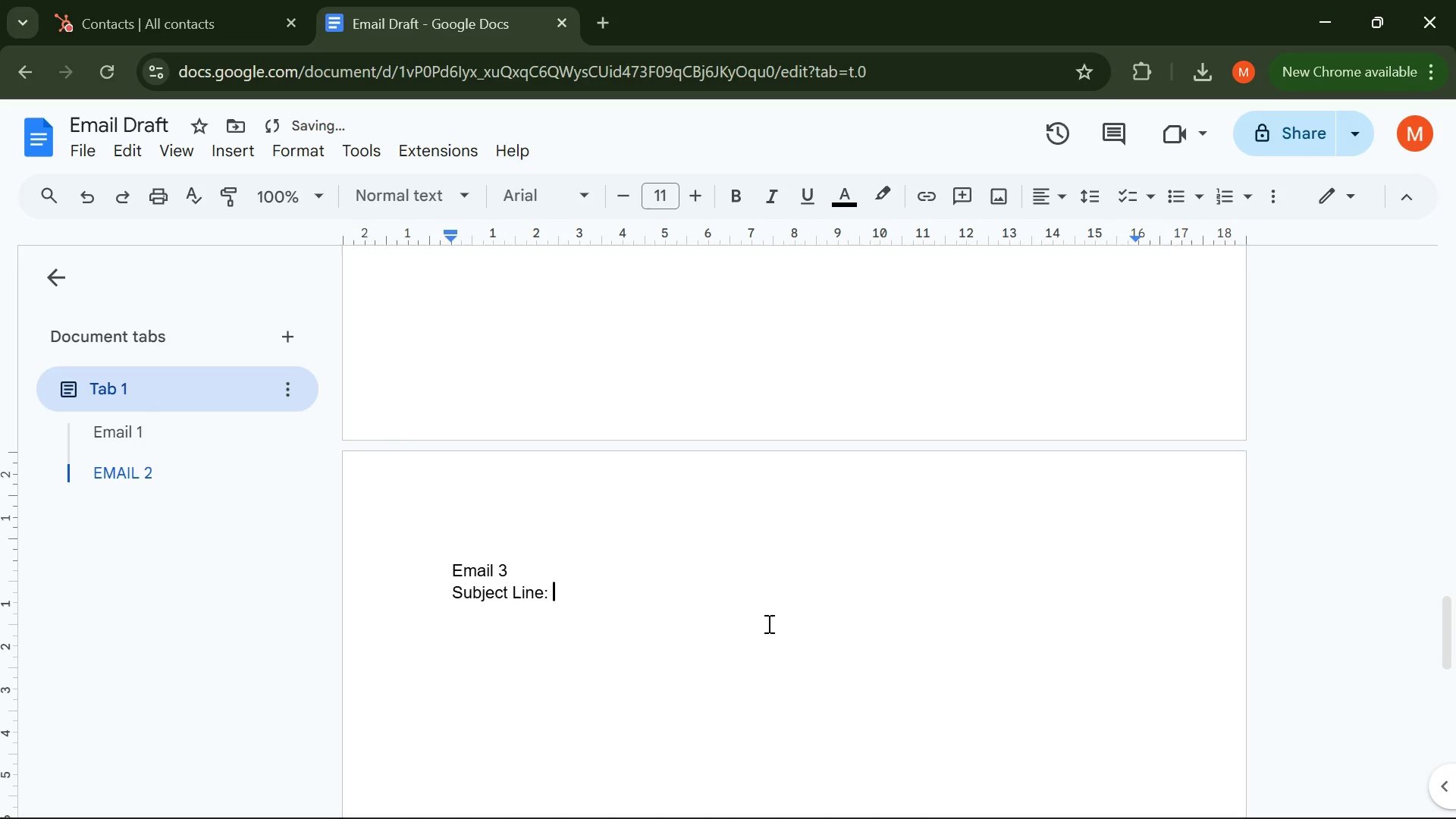 
left_click_drag(start_coordinate=[546, 592], to_coordinate=[440, 566])
 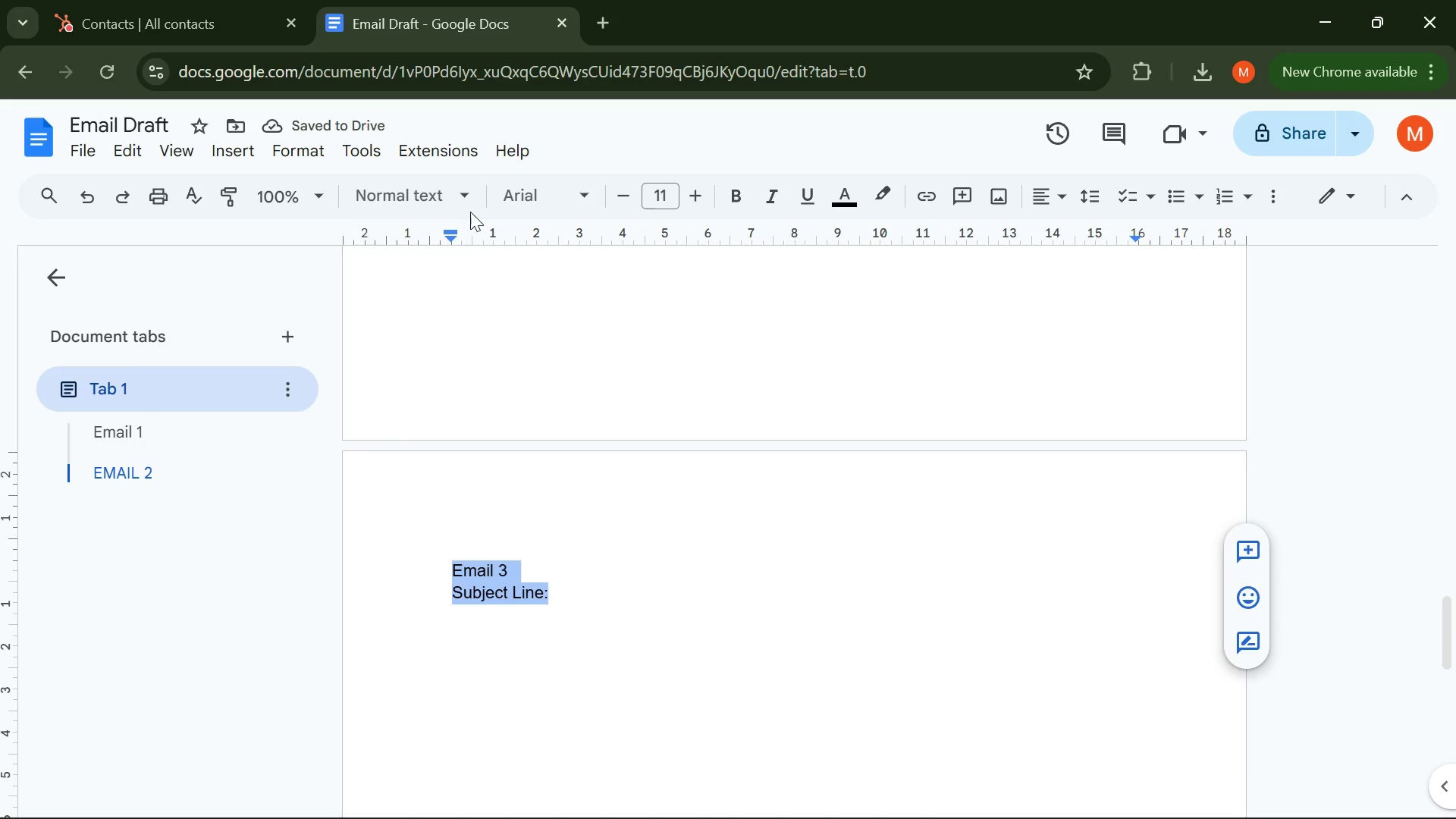 
left_click([471, 199])
 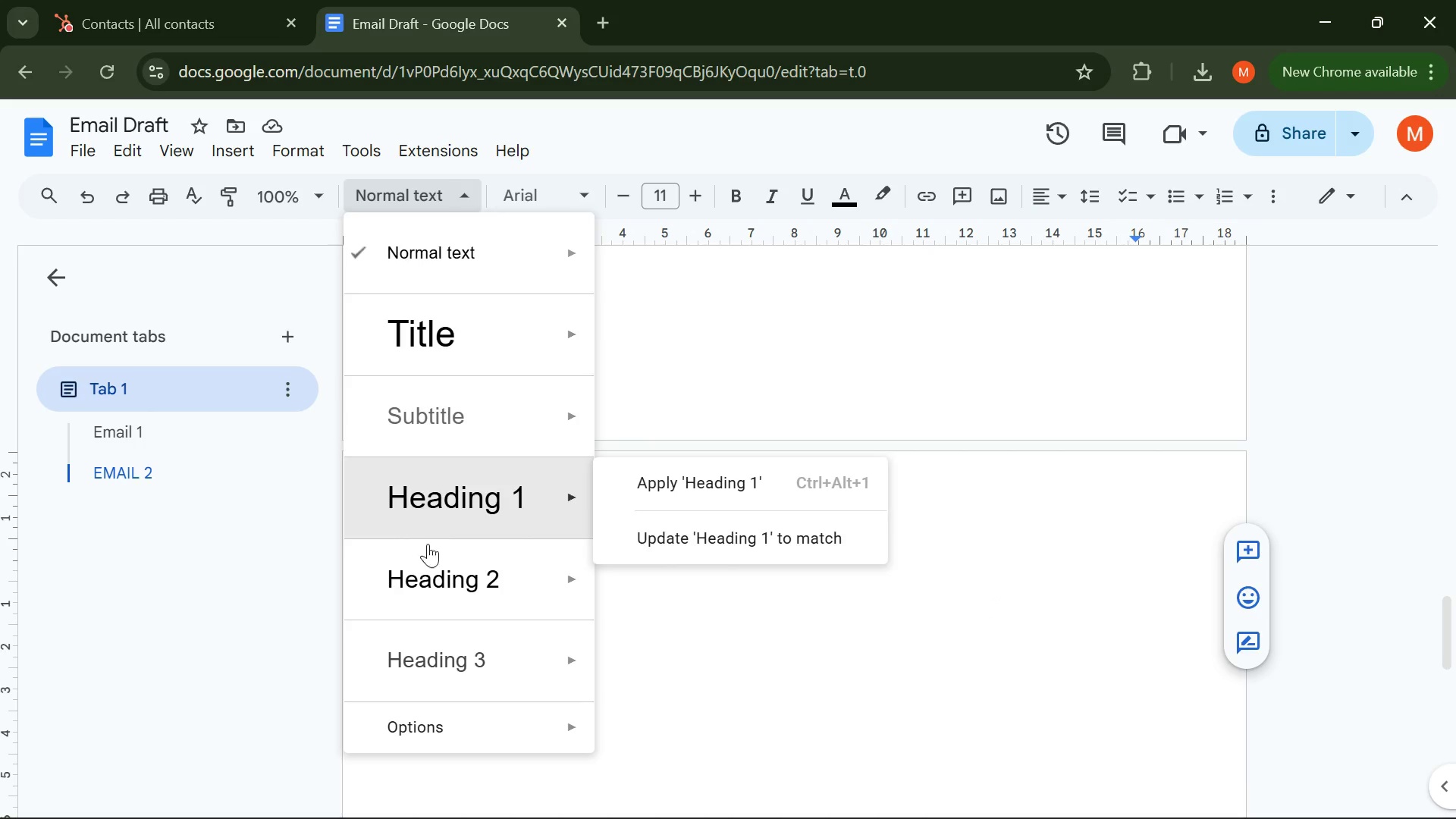 
left_click([428, 567])
 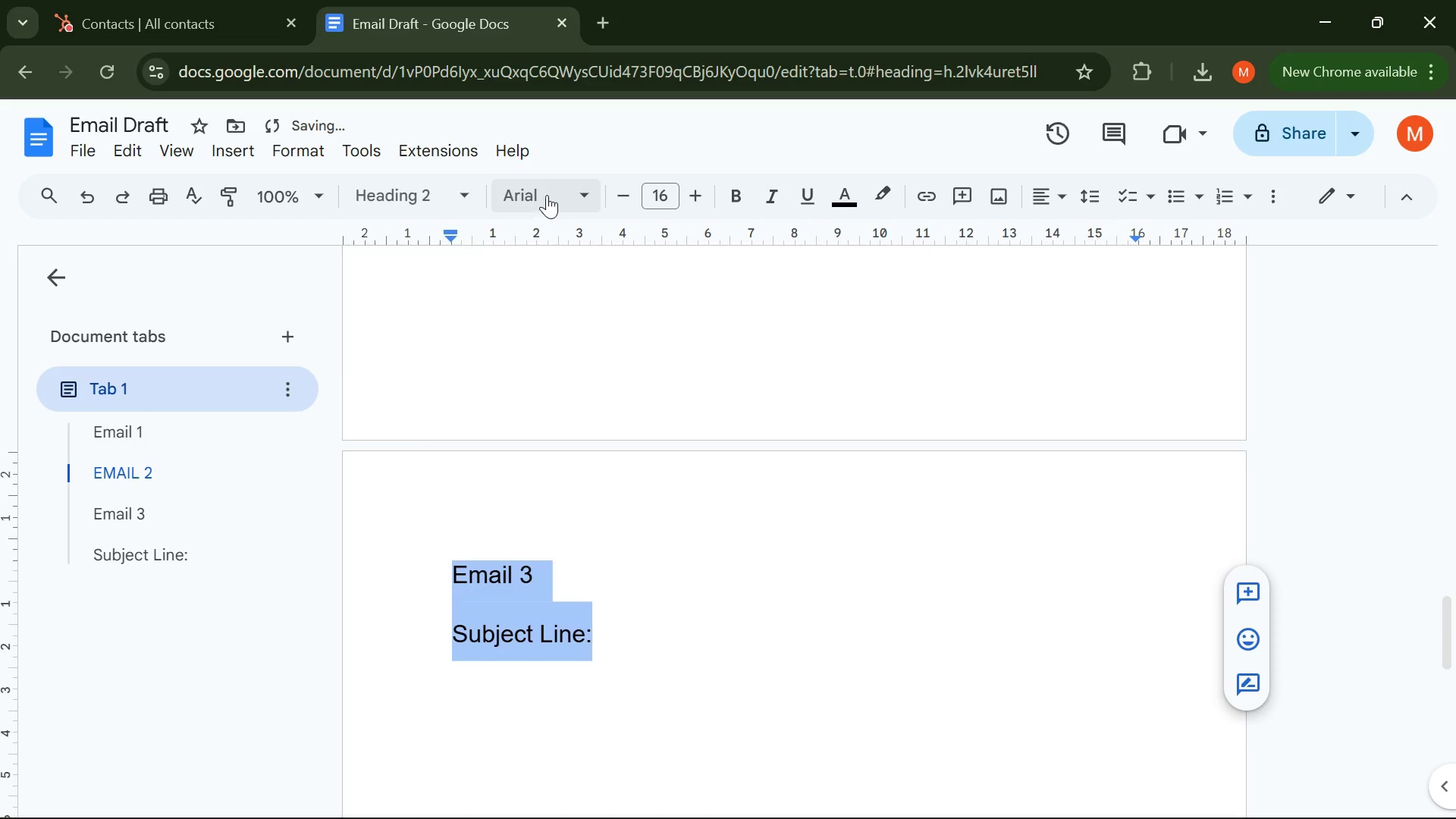 
left_click([565, 193])
 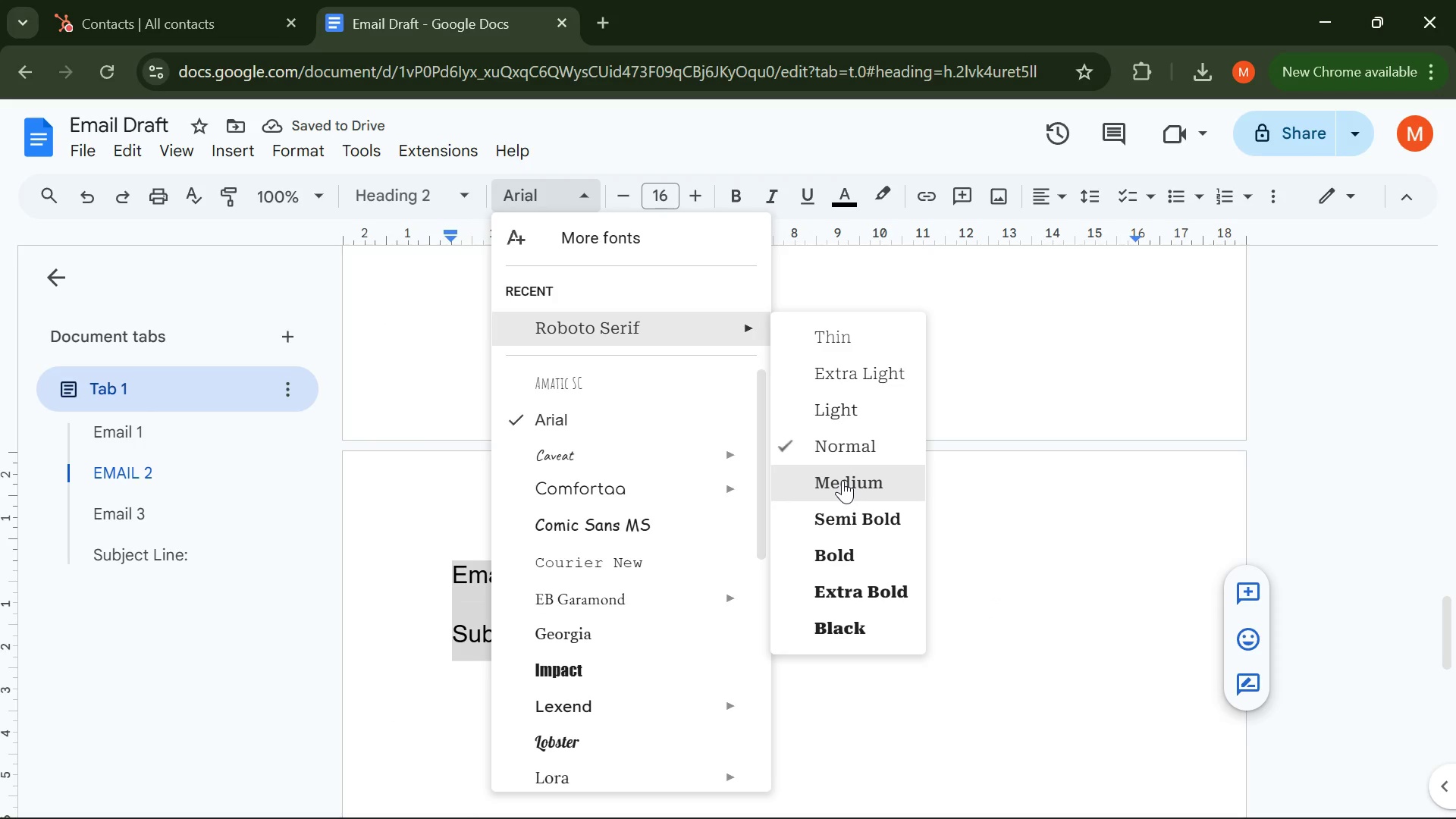 
wait(5.61)
 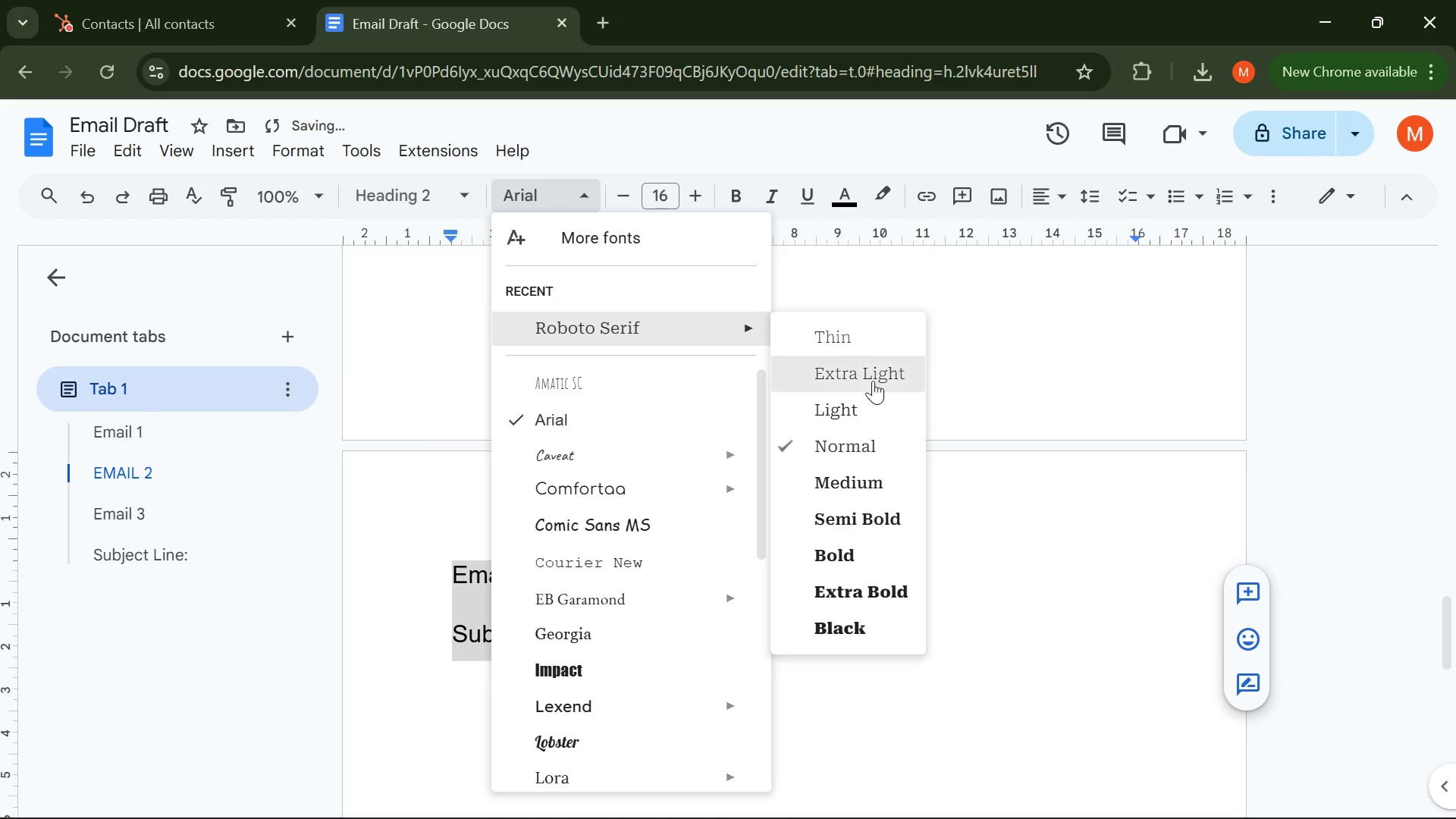 
left_click([842, 485])
 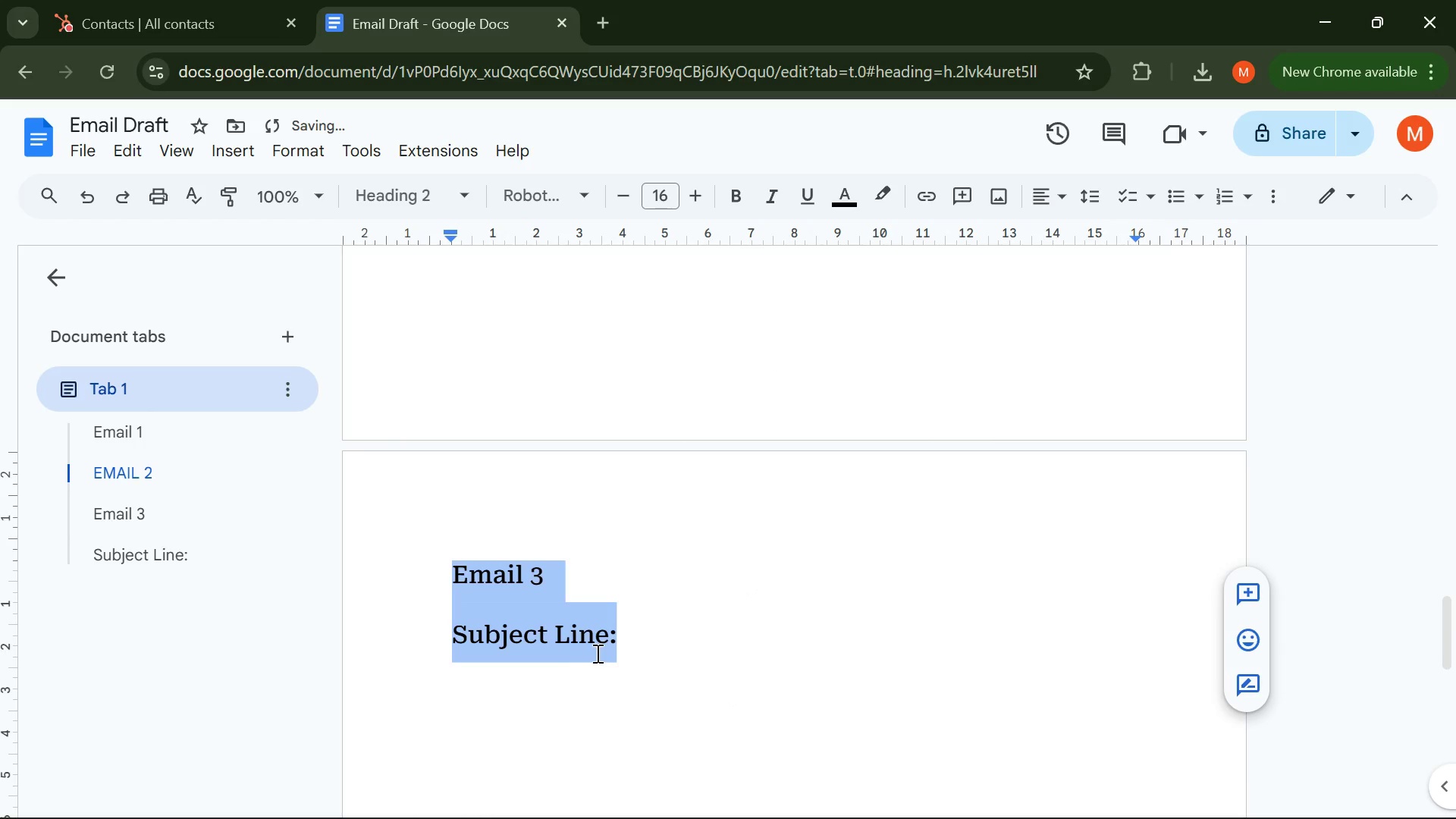 
left_click([598, 651])
 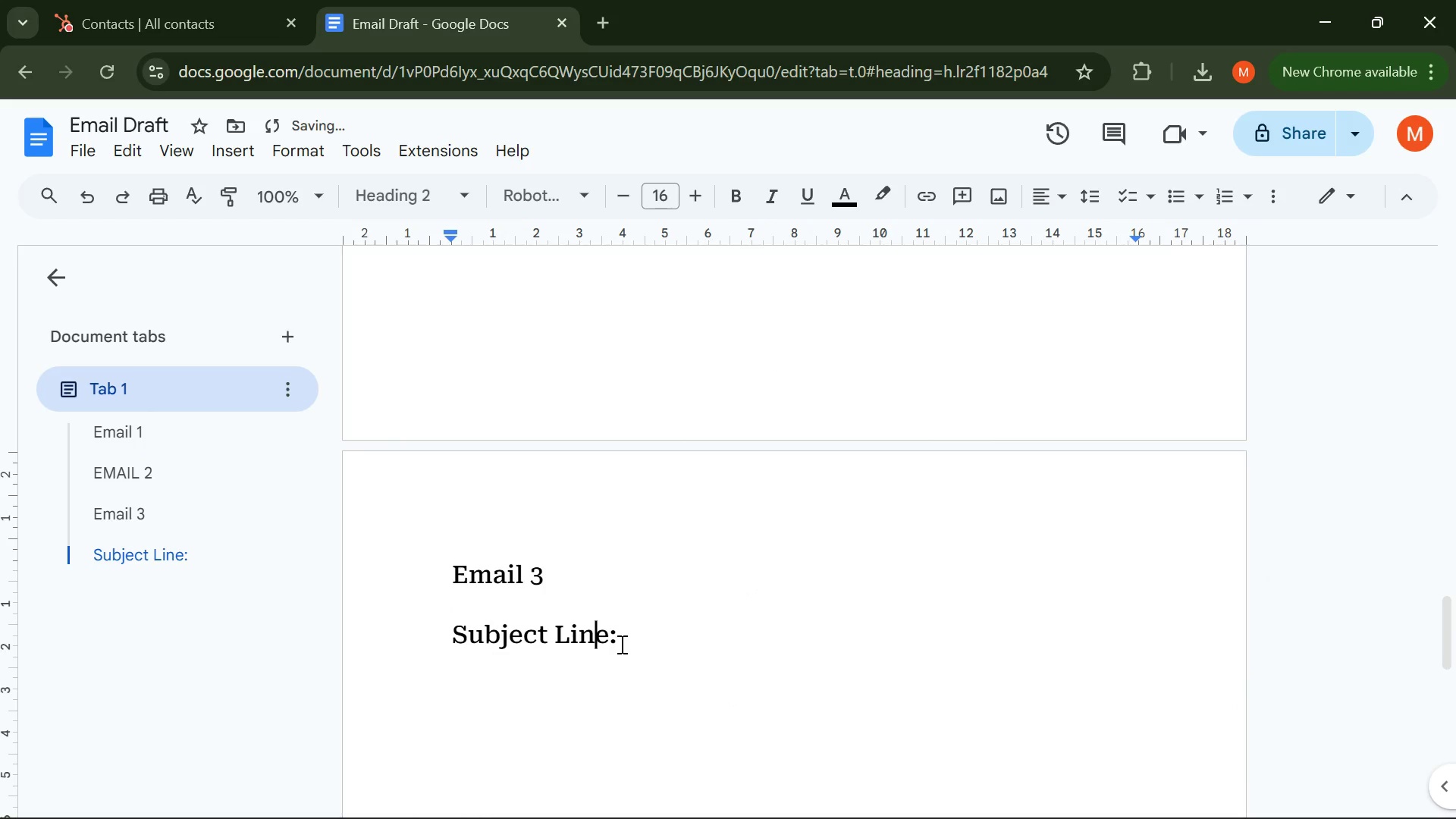 
left_click_drag(start_coordinate=[620, 644], to_coordinate=[421, 647])
 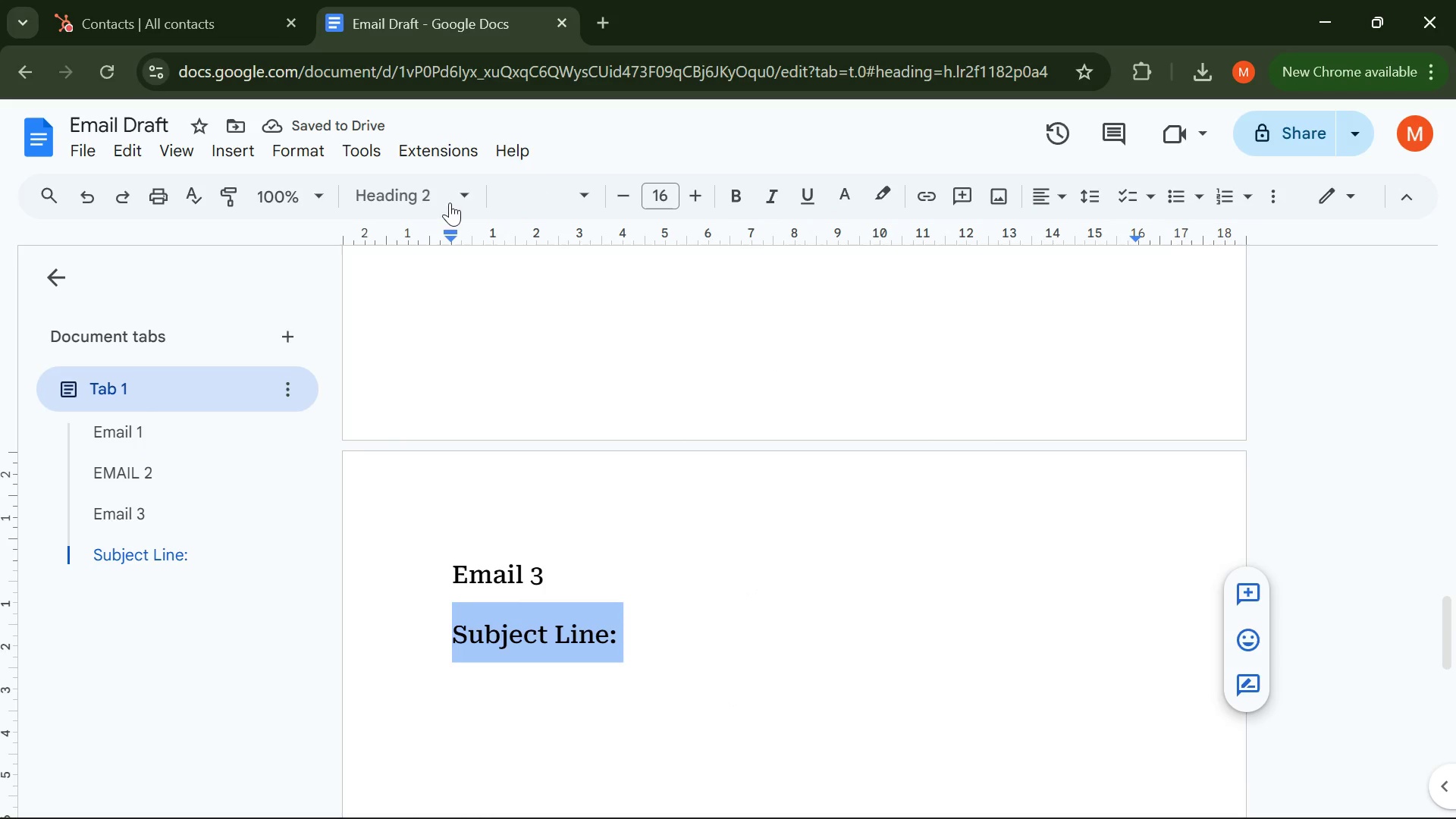 
left_click([451, 188])
 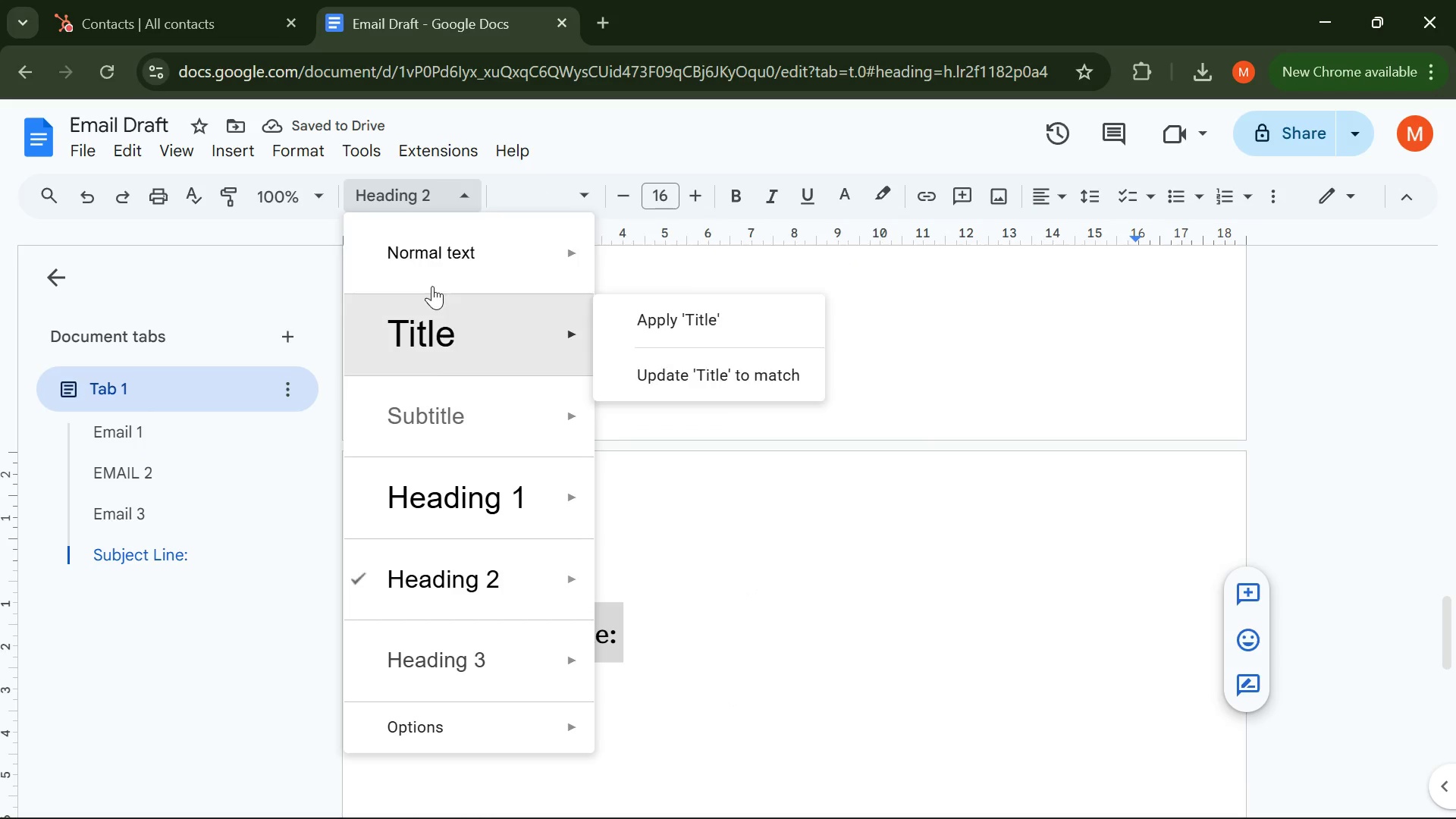 
left_click([421, 265])
 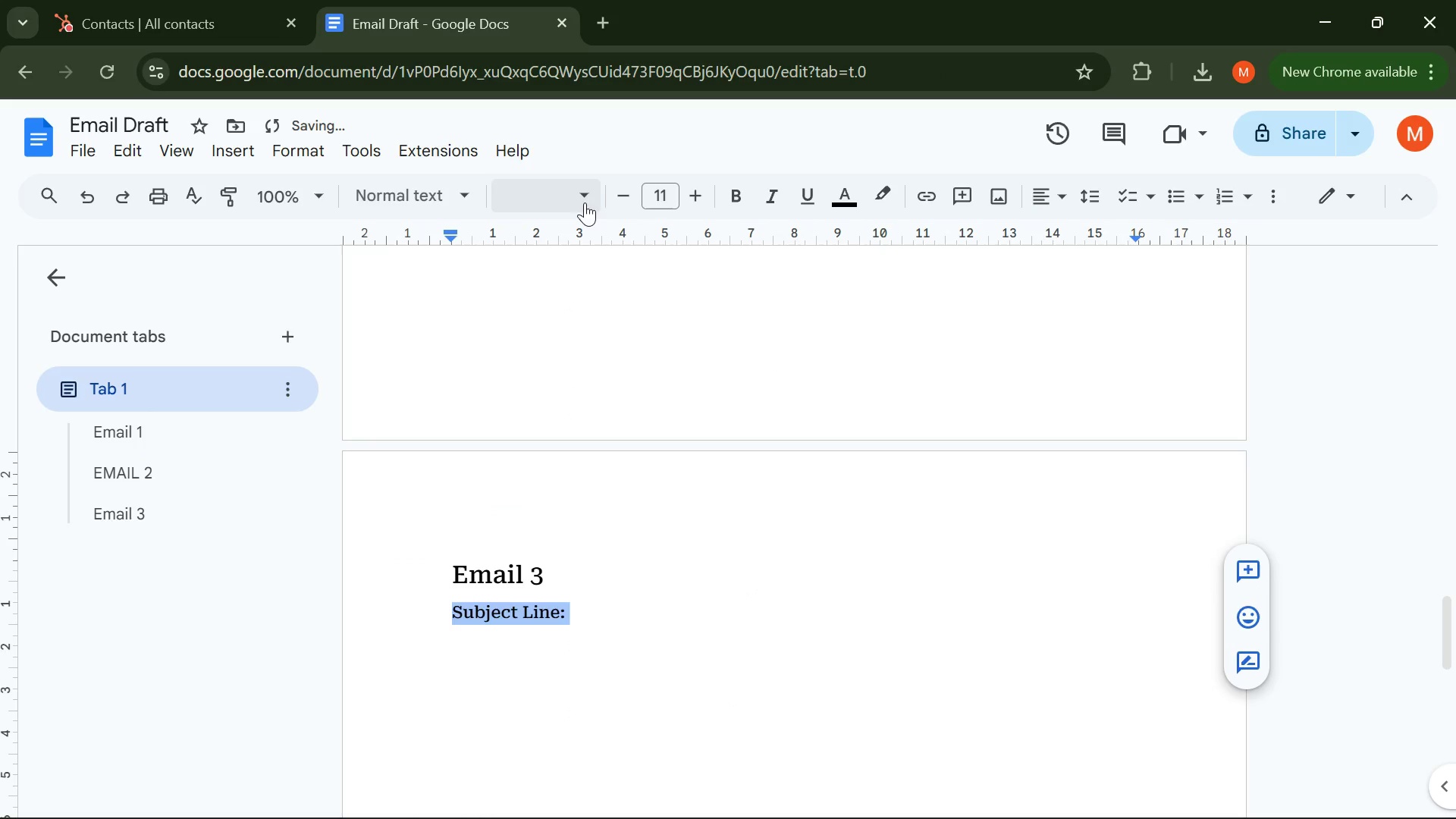 
left_click([576, 190])
 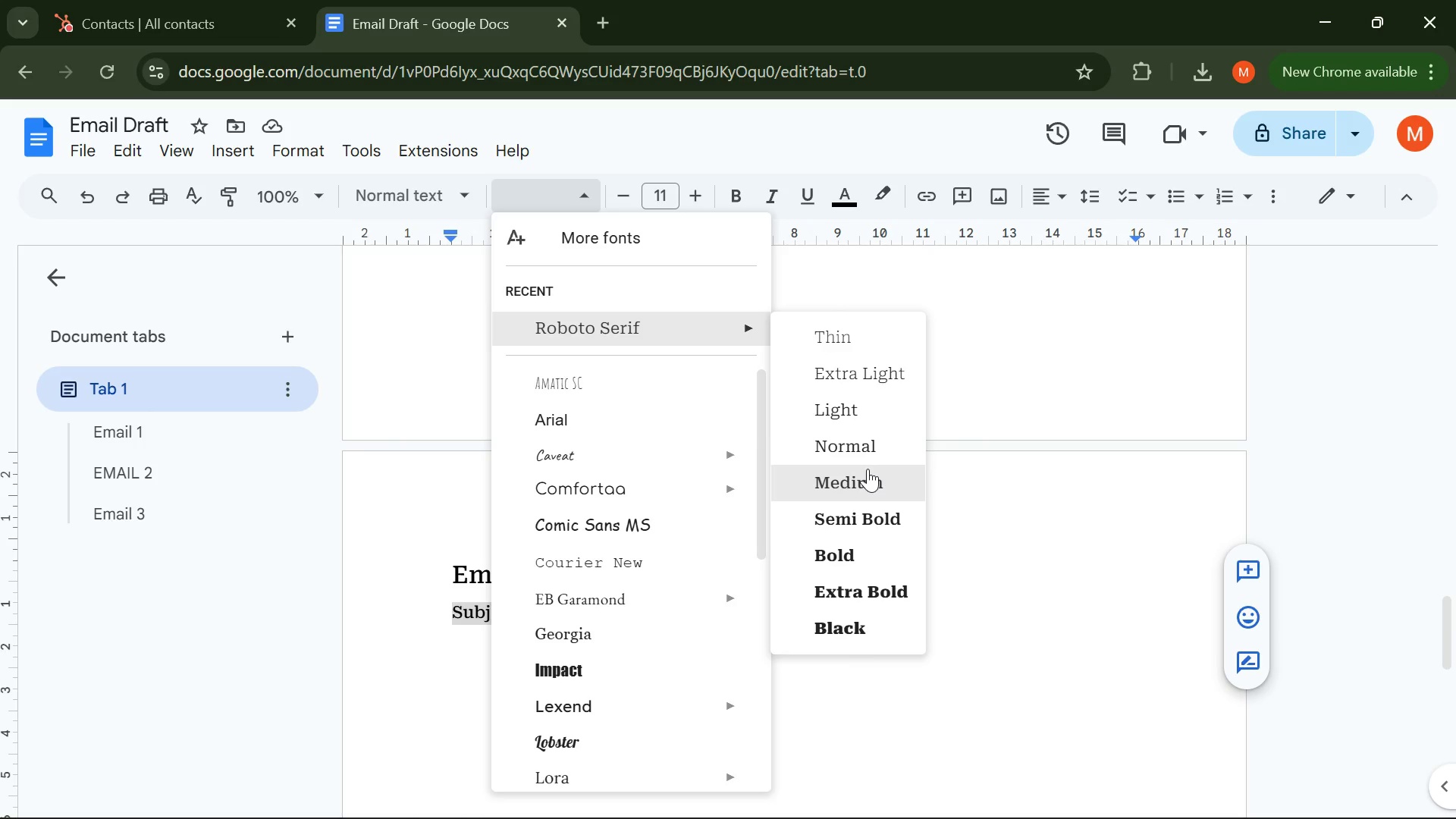 
wait(6.45)
 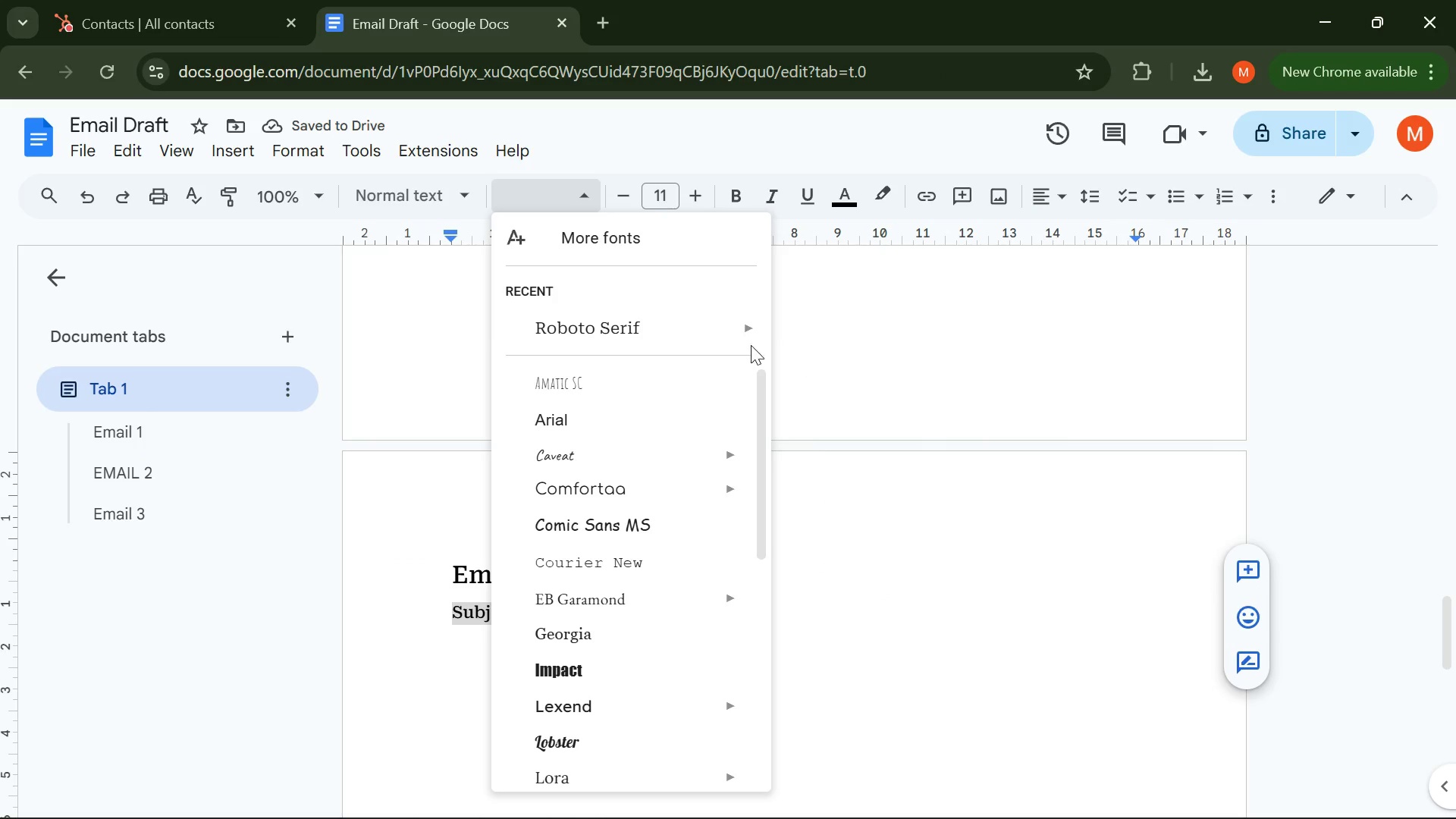 
left_click([853, 455])
 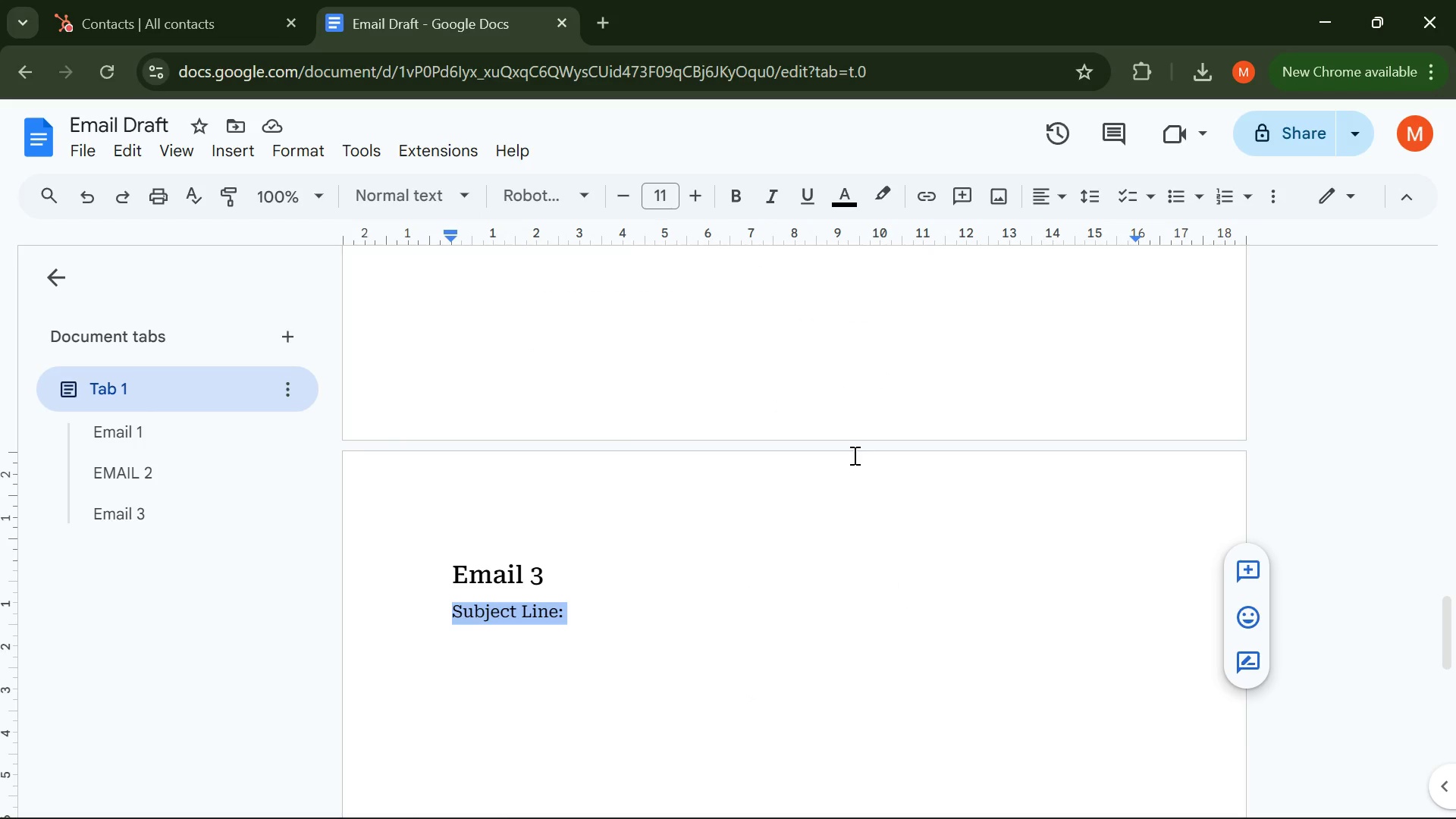 
wait(50.55)
 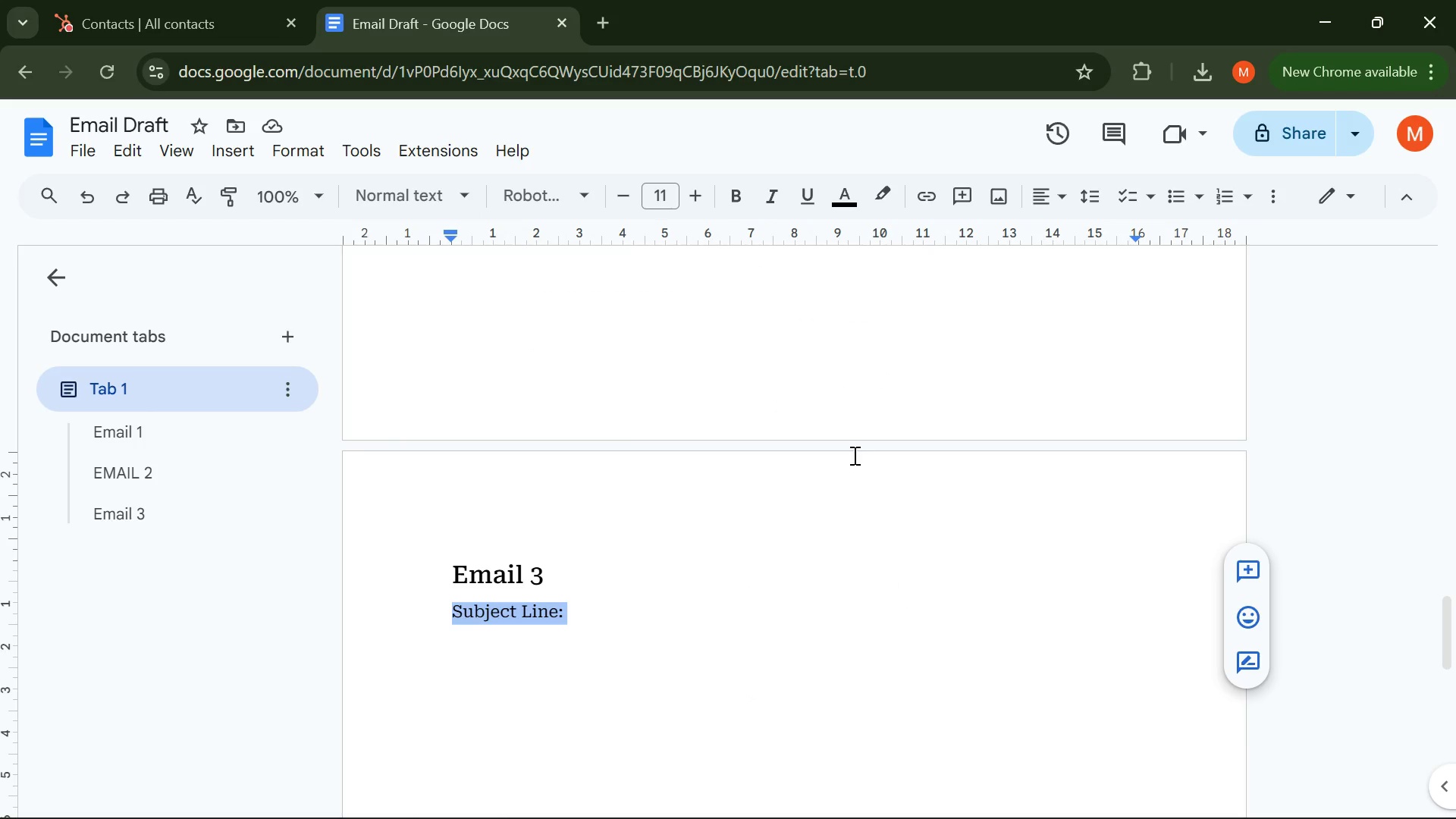 
left_click([584, 617])
 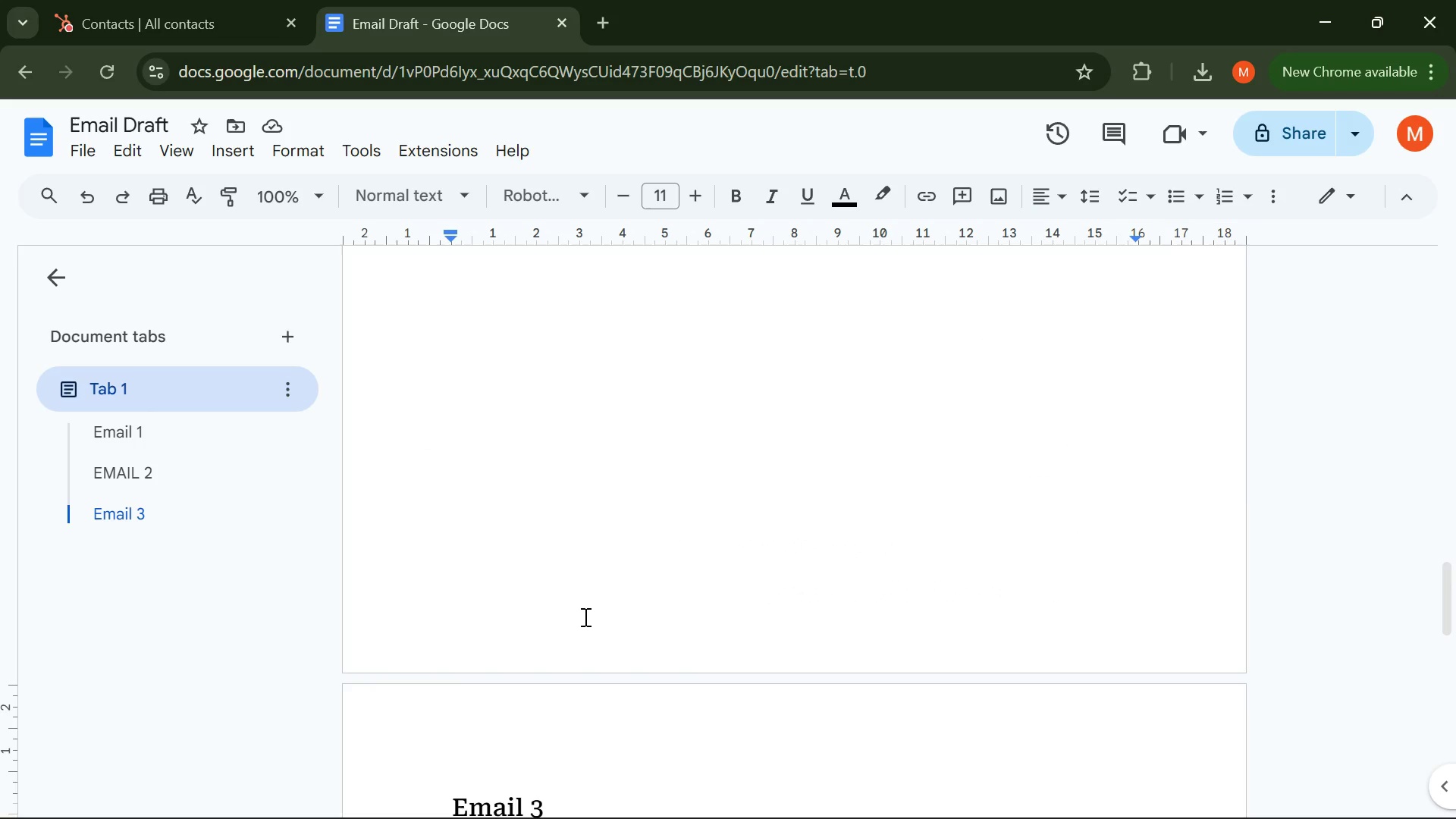 
wait(131.86)
 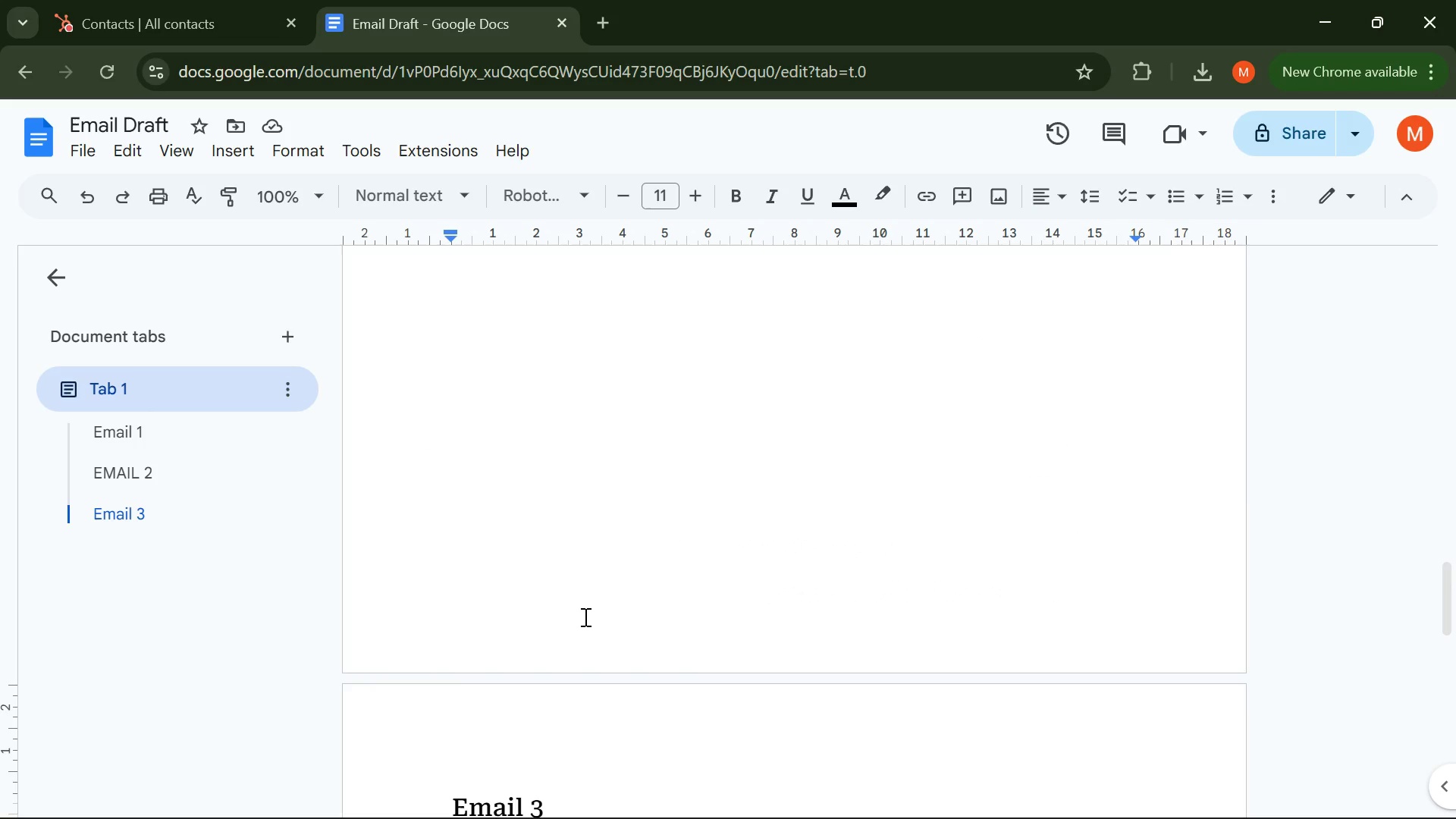 
type(A perfect Pairing for {{}})
 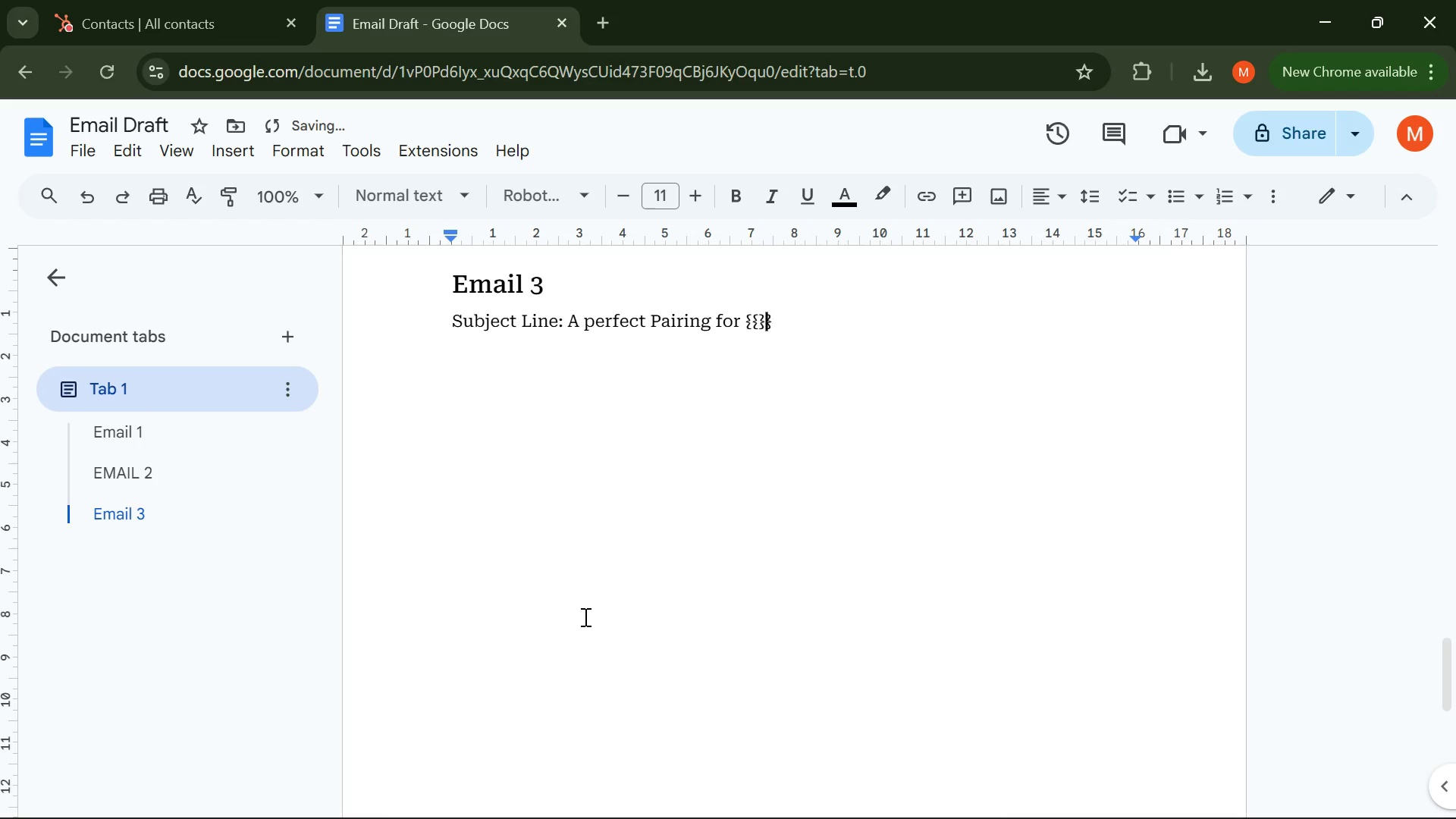 
 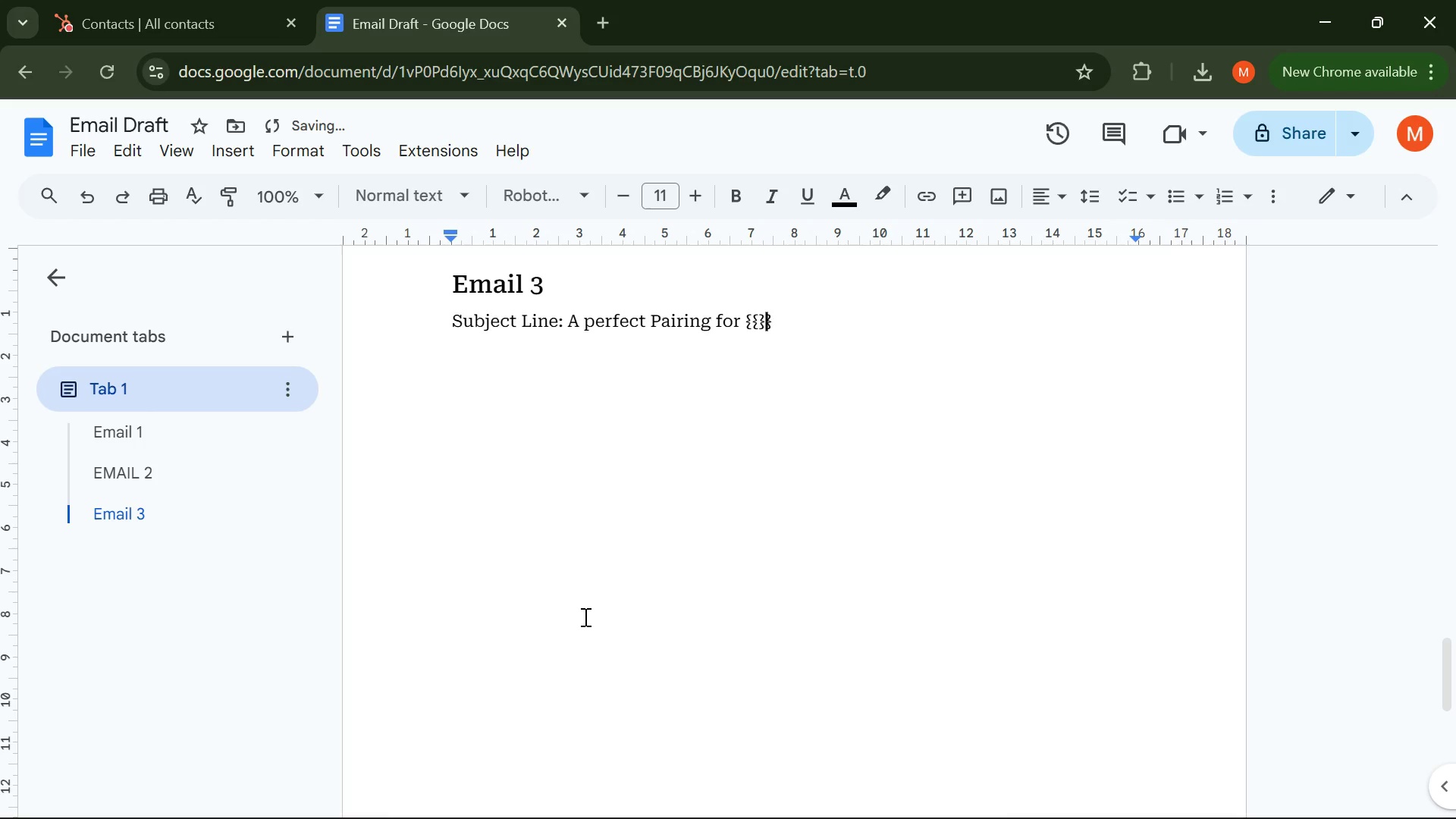 
key(ArrowLeft)
 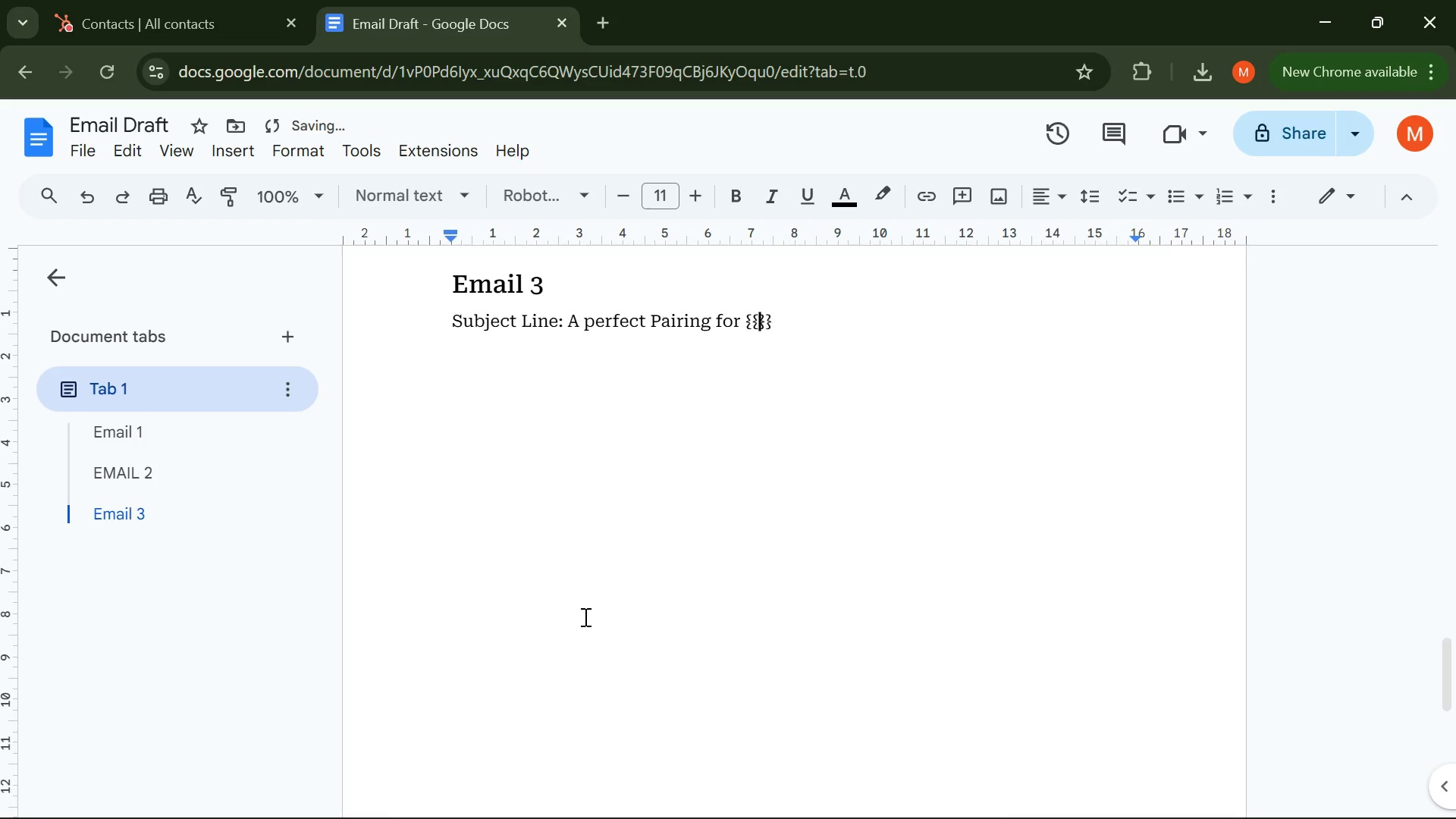 
key(ArrowLeft)
 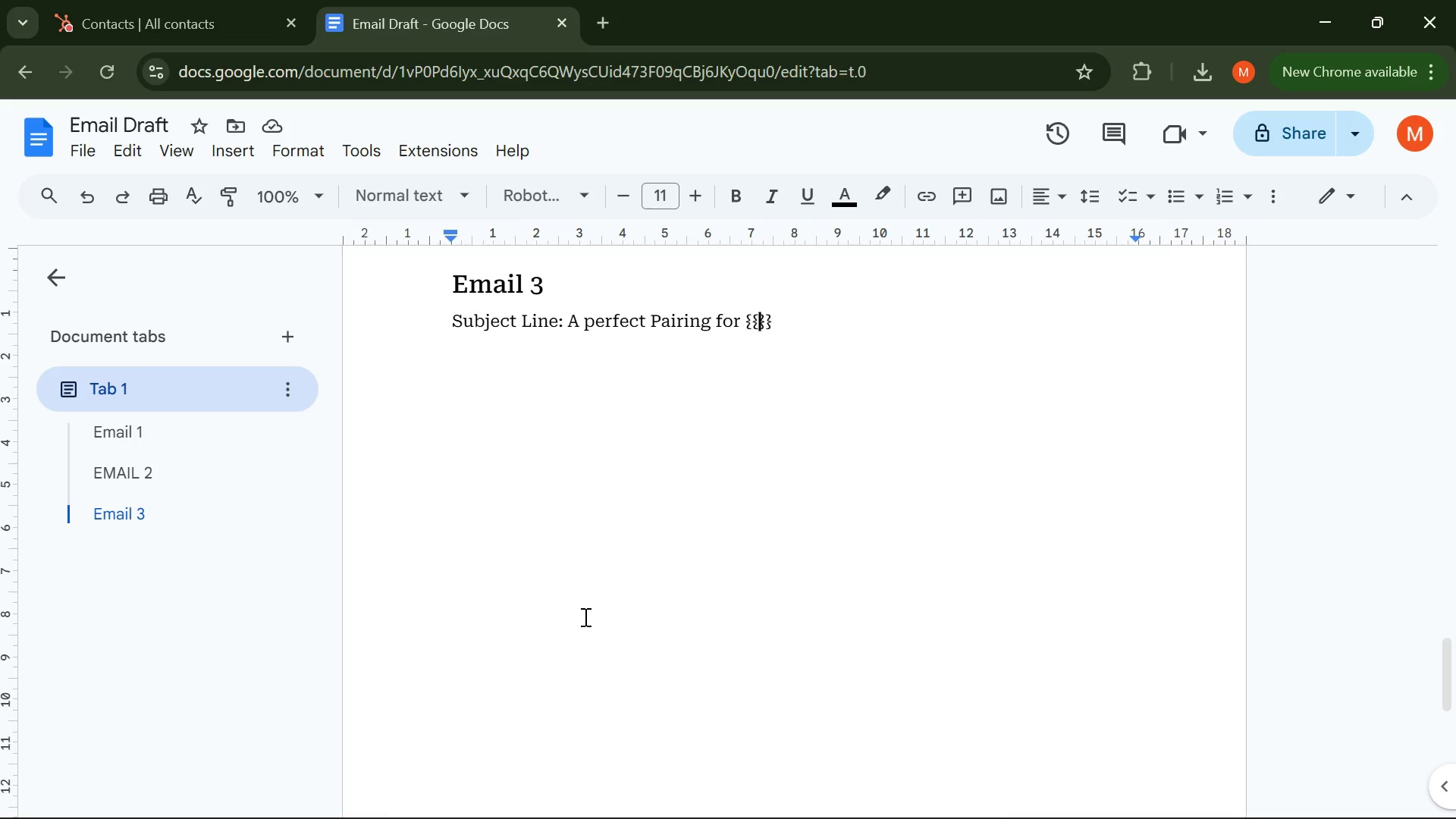 
wait(23.39)
 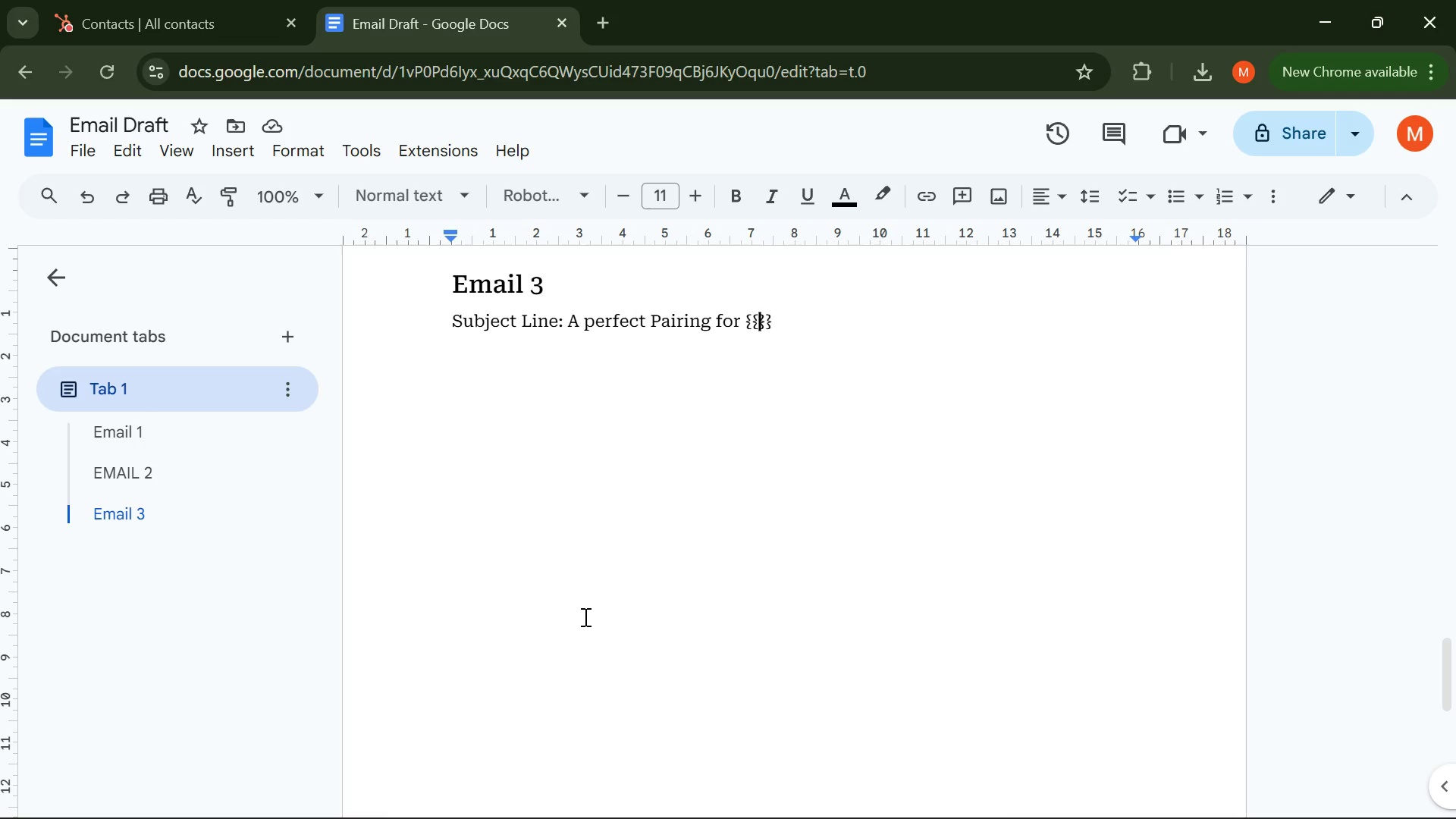 
type(contact.favorite_grain)
 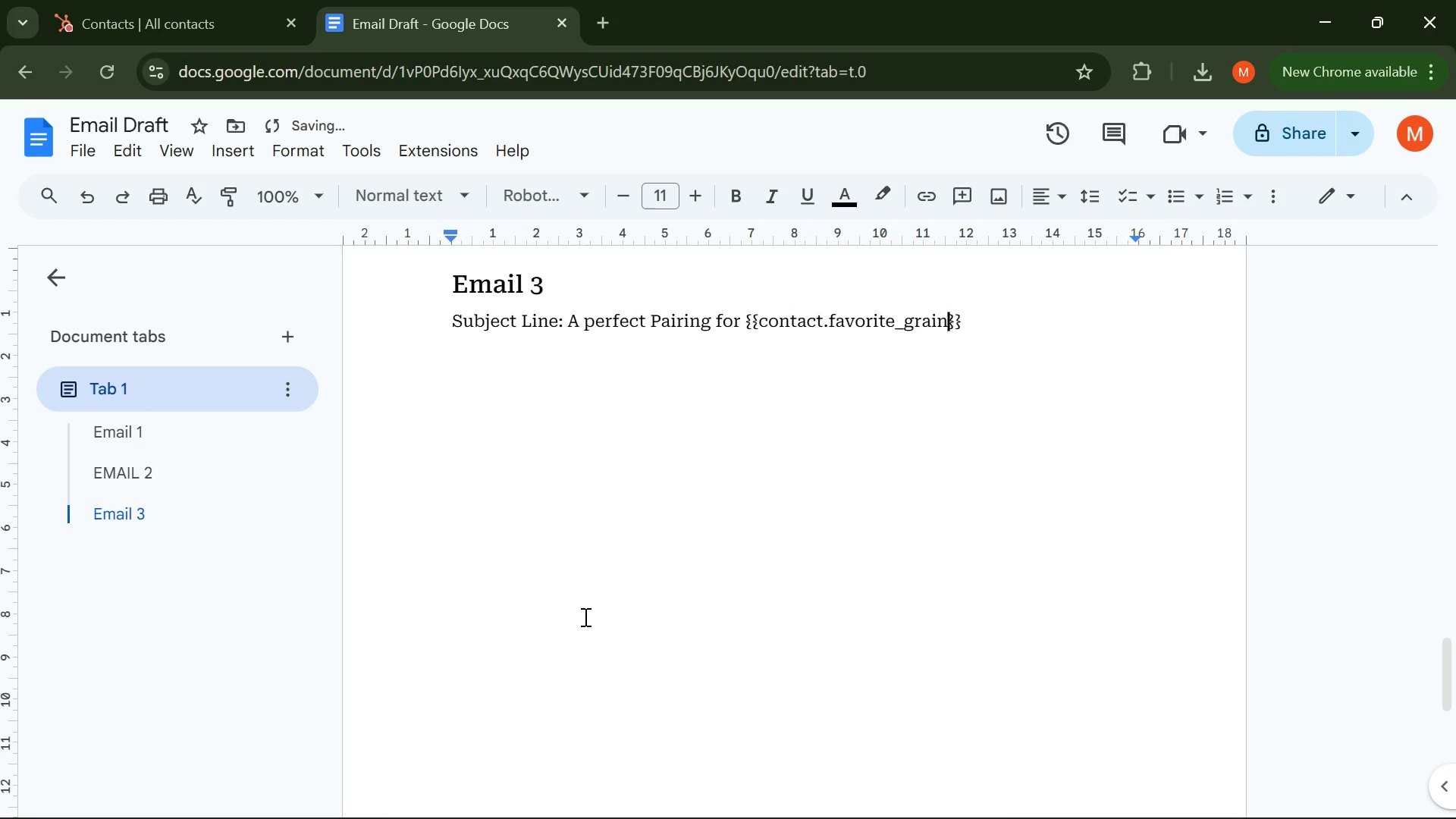 
key(ArrowRight)
 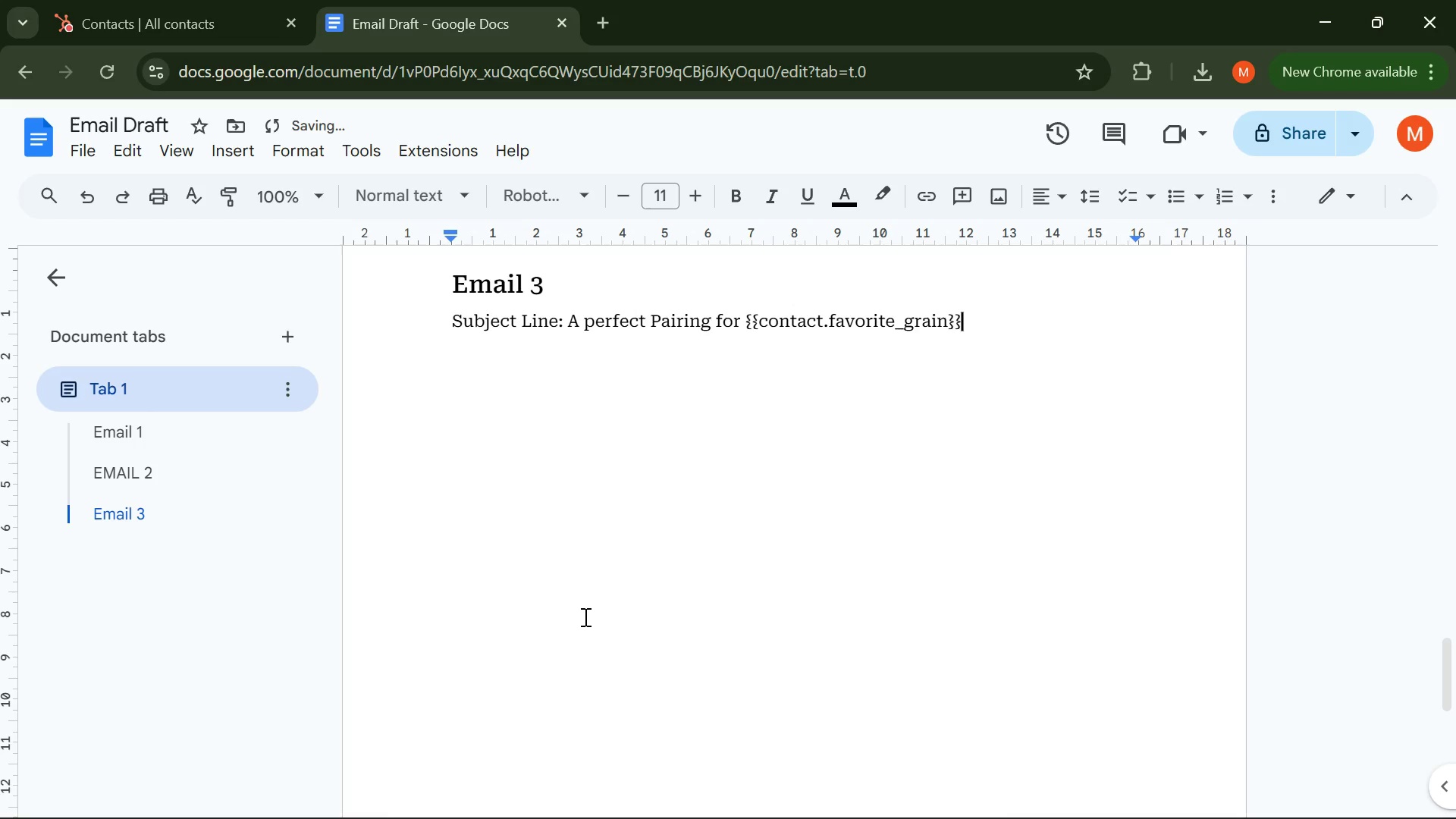 
key(ArrowRight)
 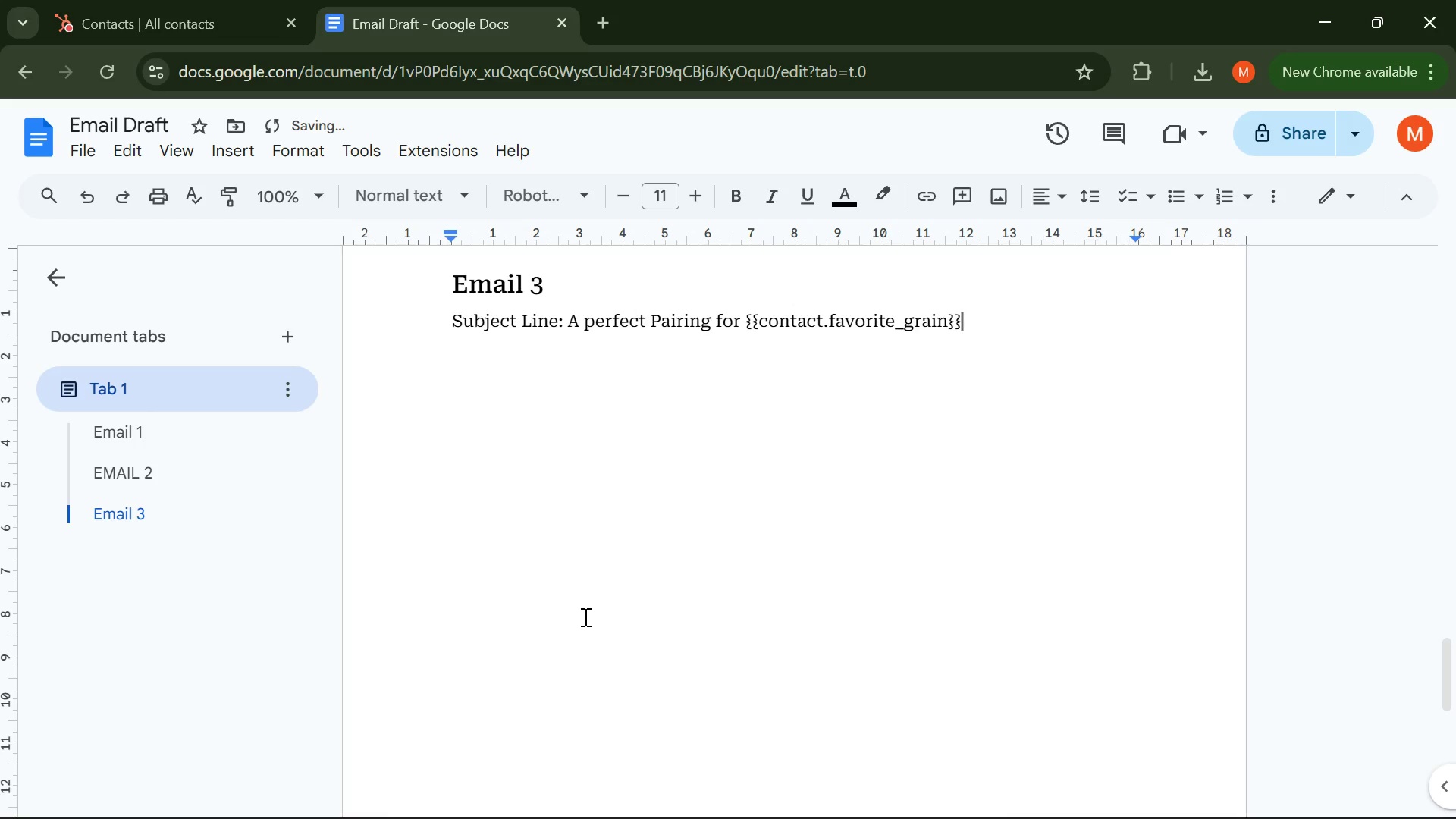 
key(Comma)
 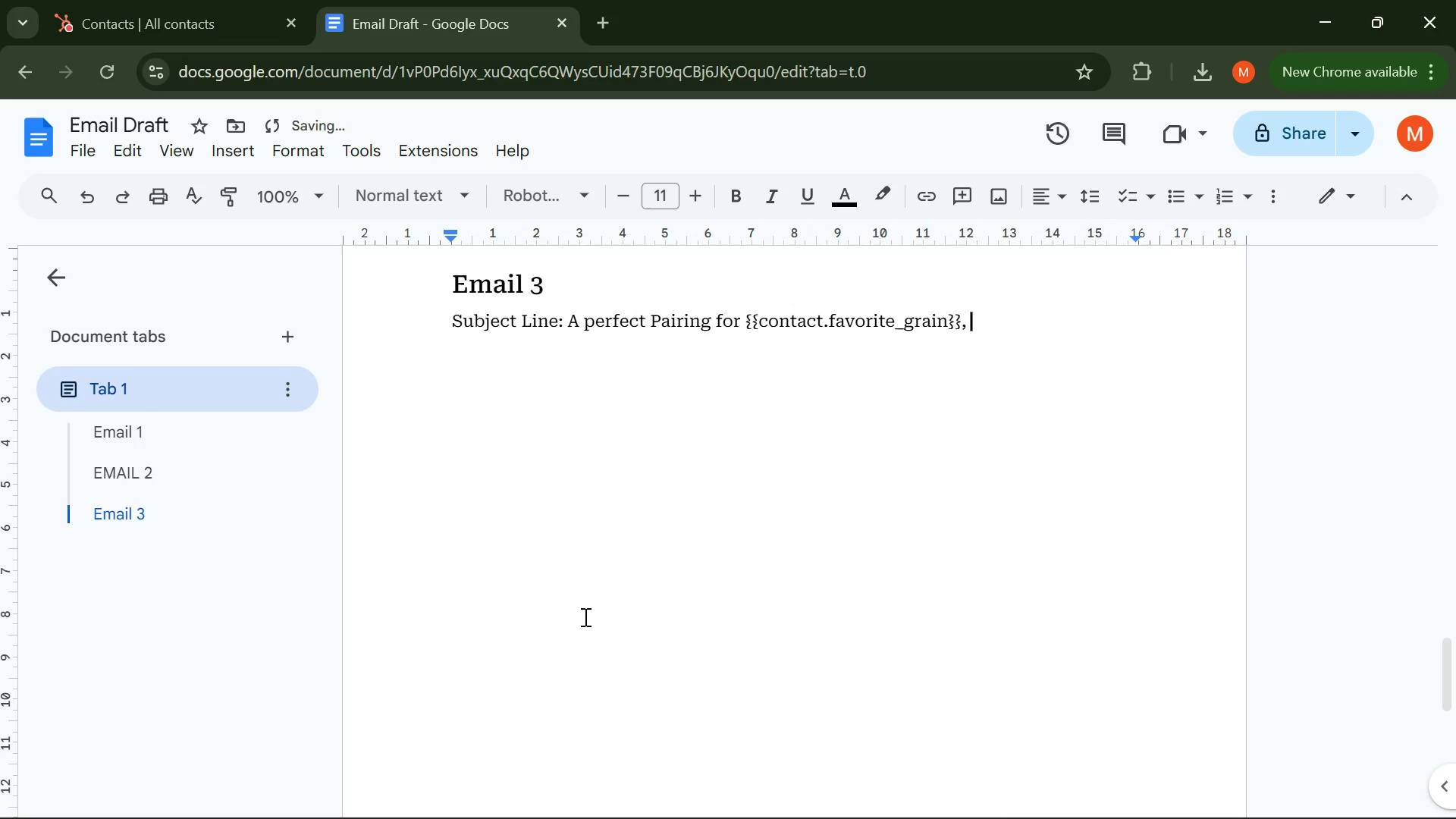 
key(Space)
 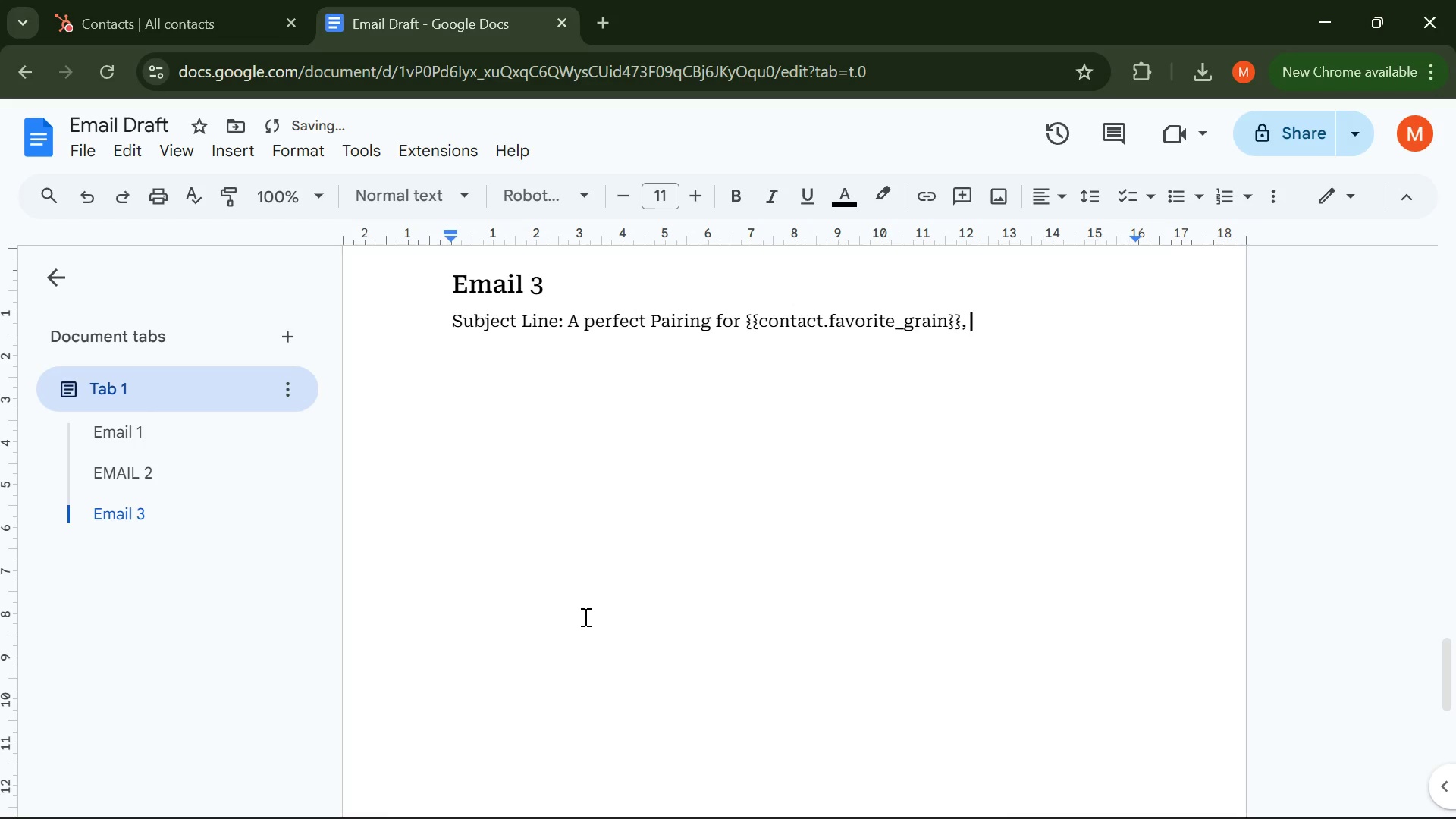 
key(CapsLock)
 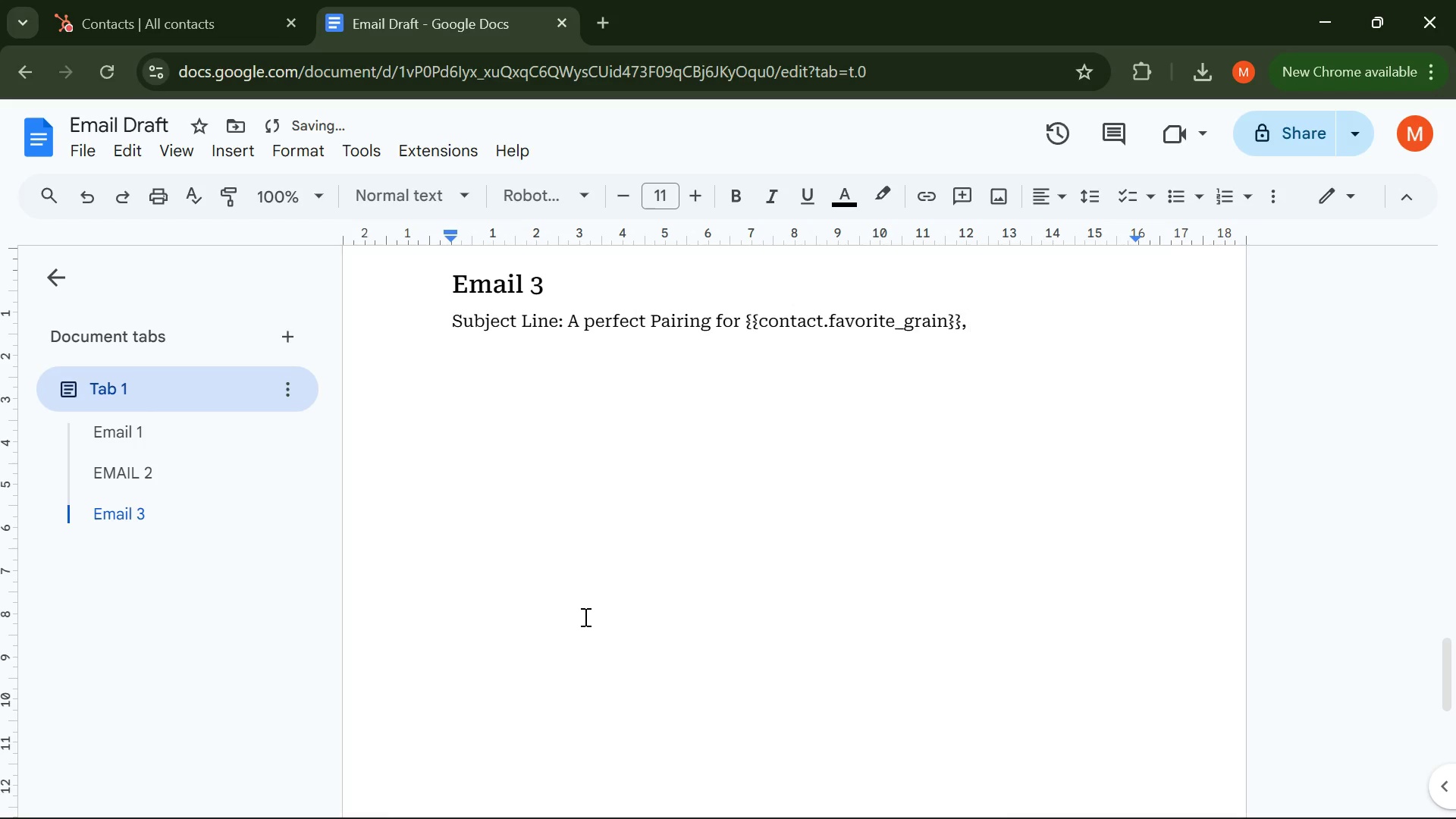 
key(Shift+BracketLeft)
 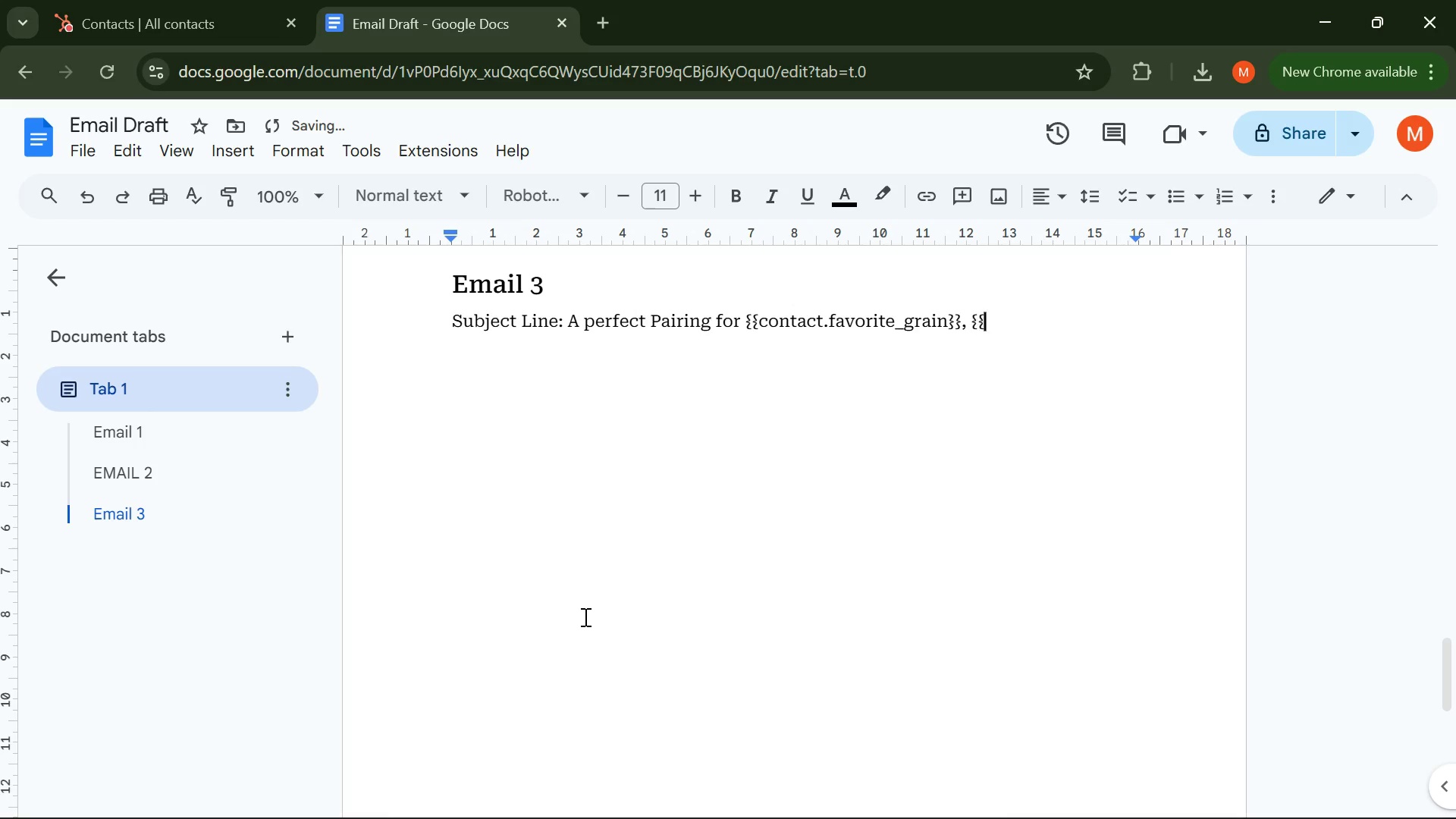 
key(Shift+BracketLeft)
 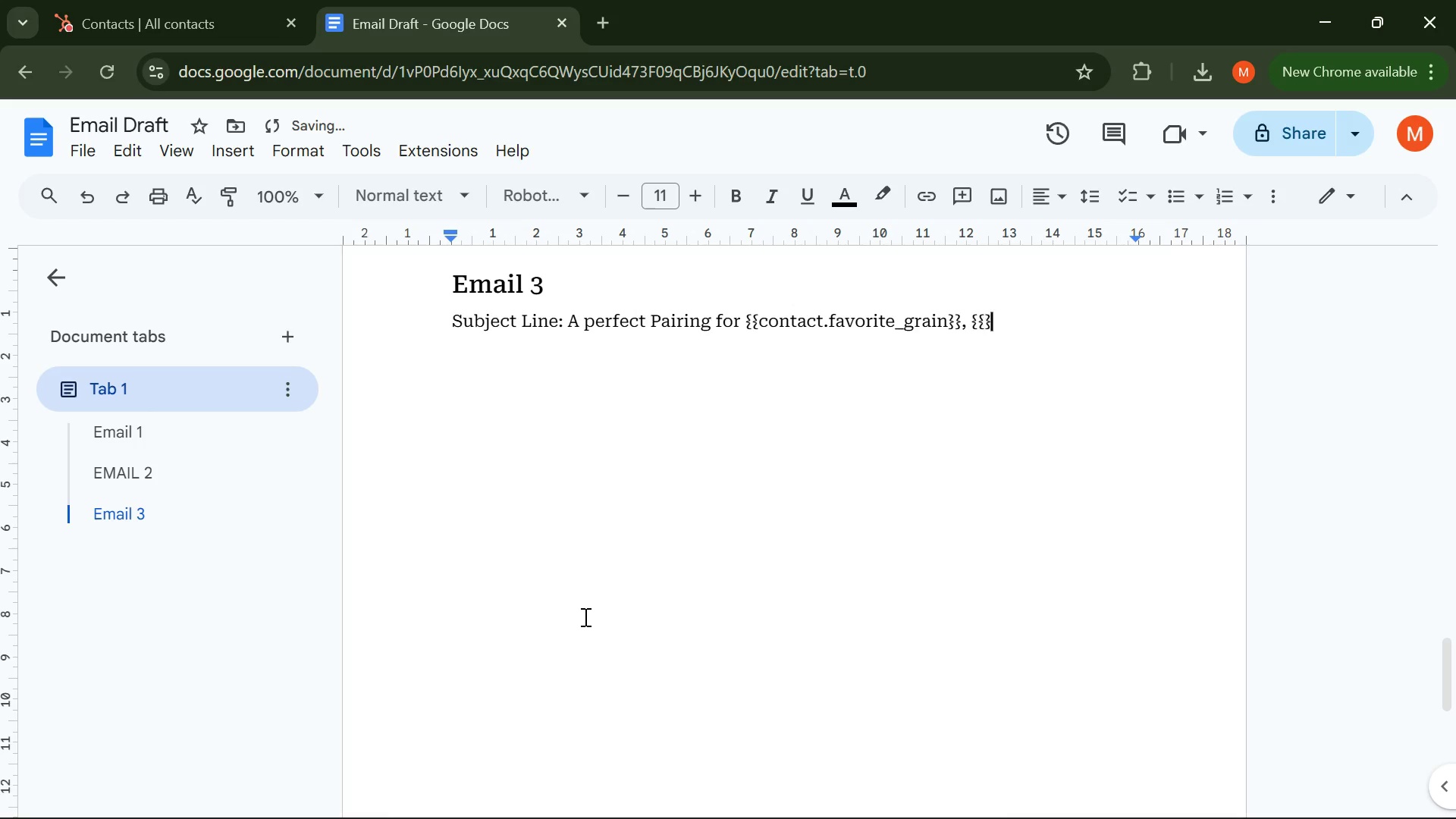 
key(Shift+BracketRight)
 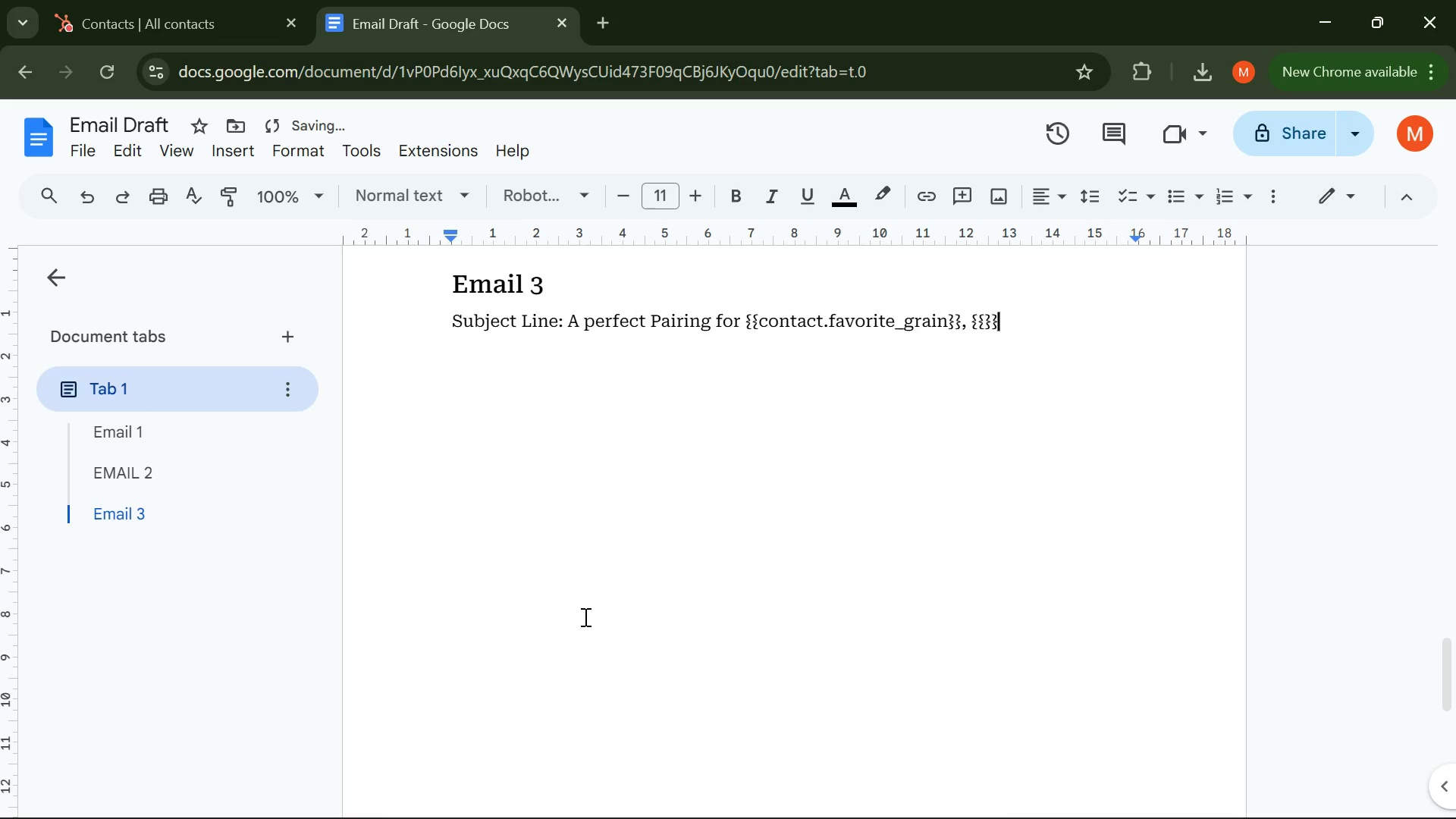 
key(Shift+BracketRight)
 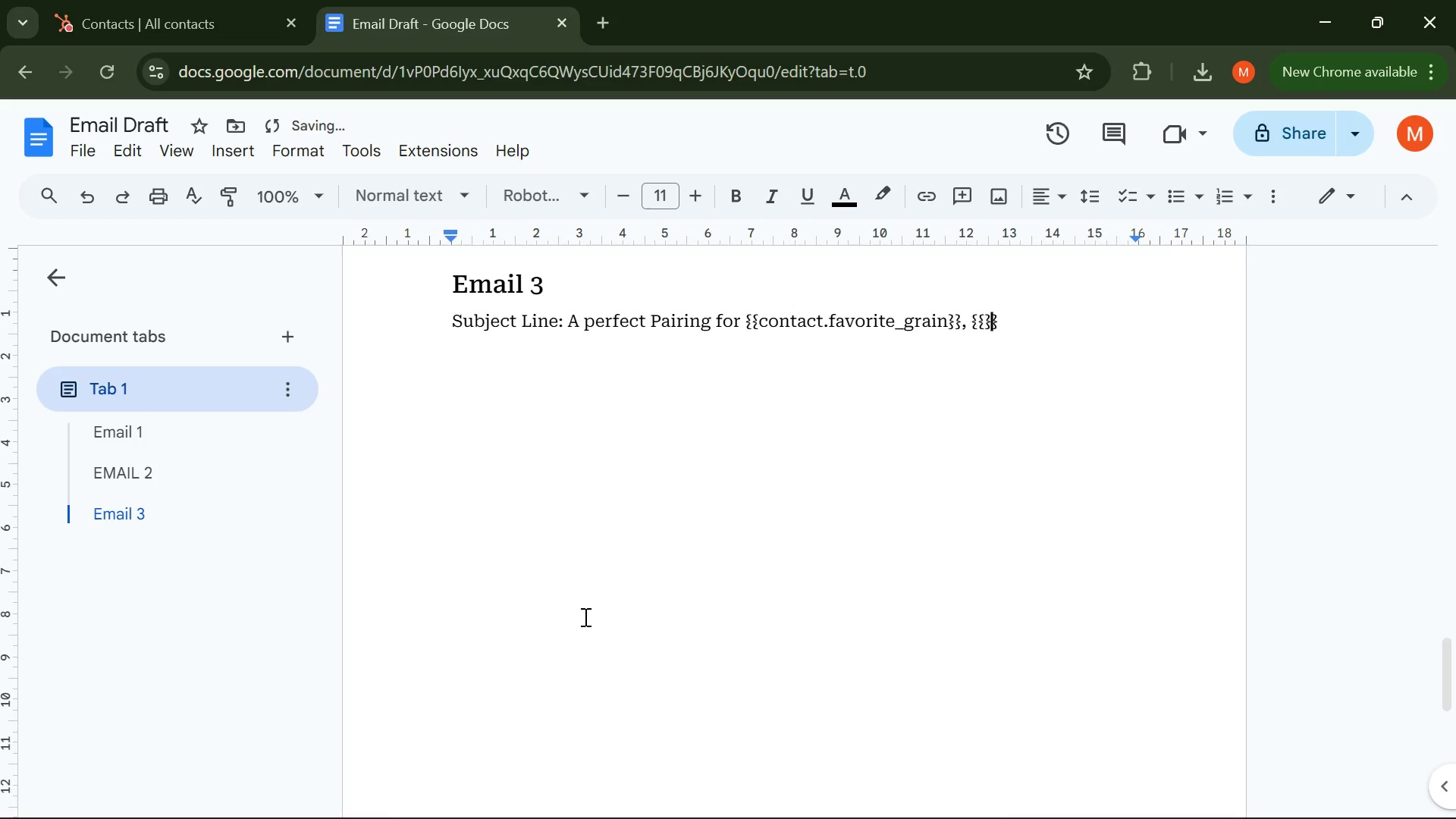 
key(ArrowLeft)
 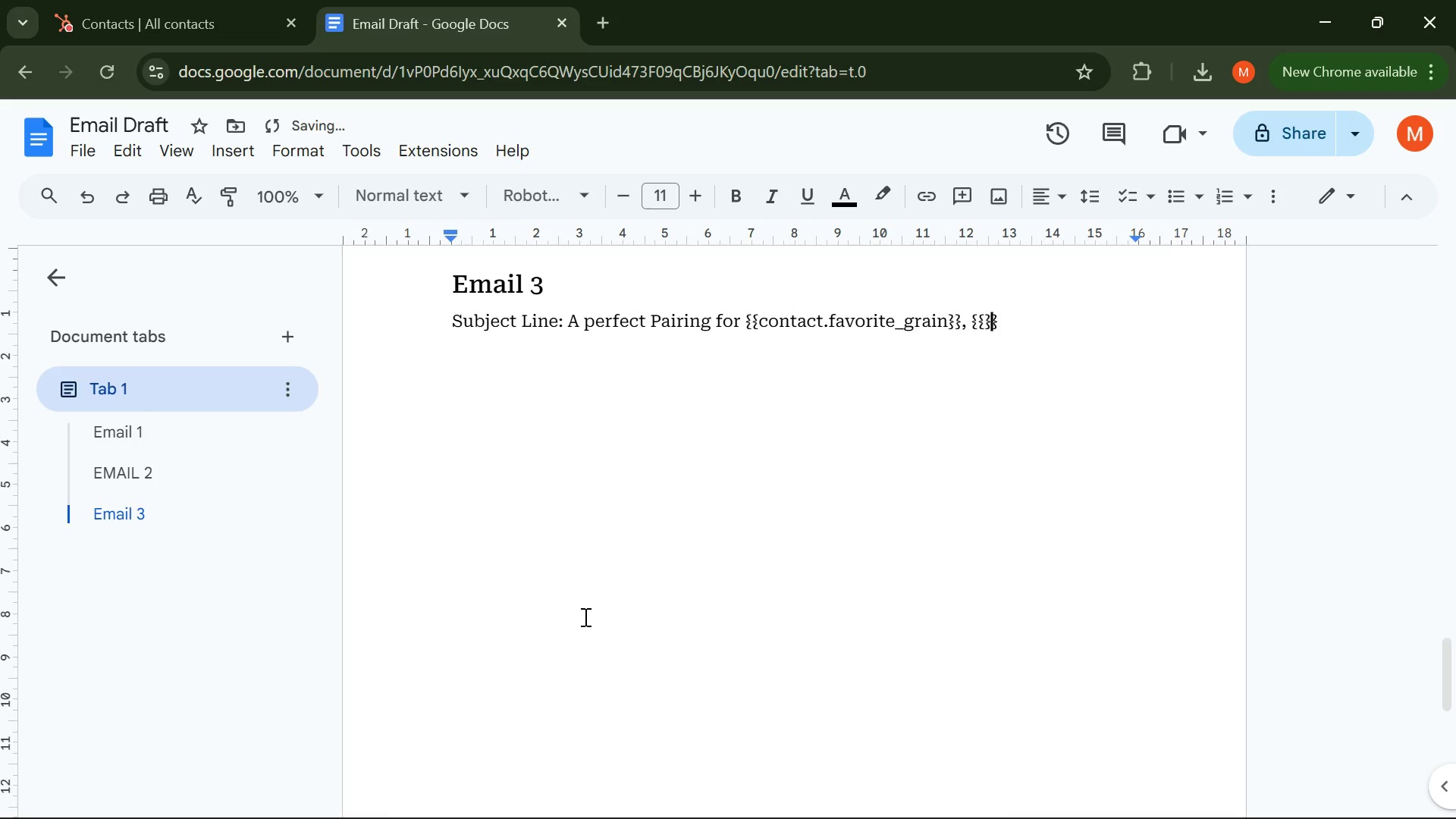 
key(ArrowLeft)
 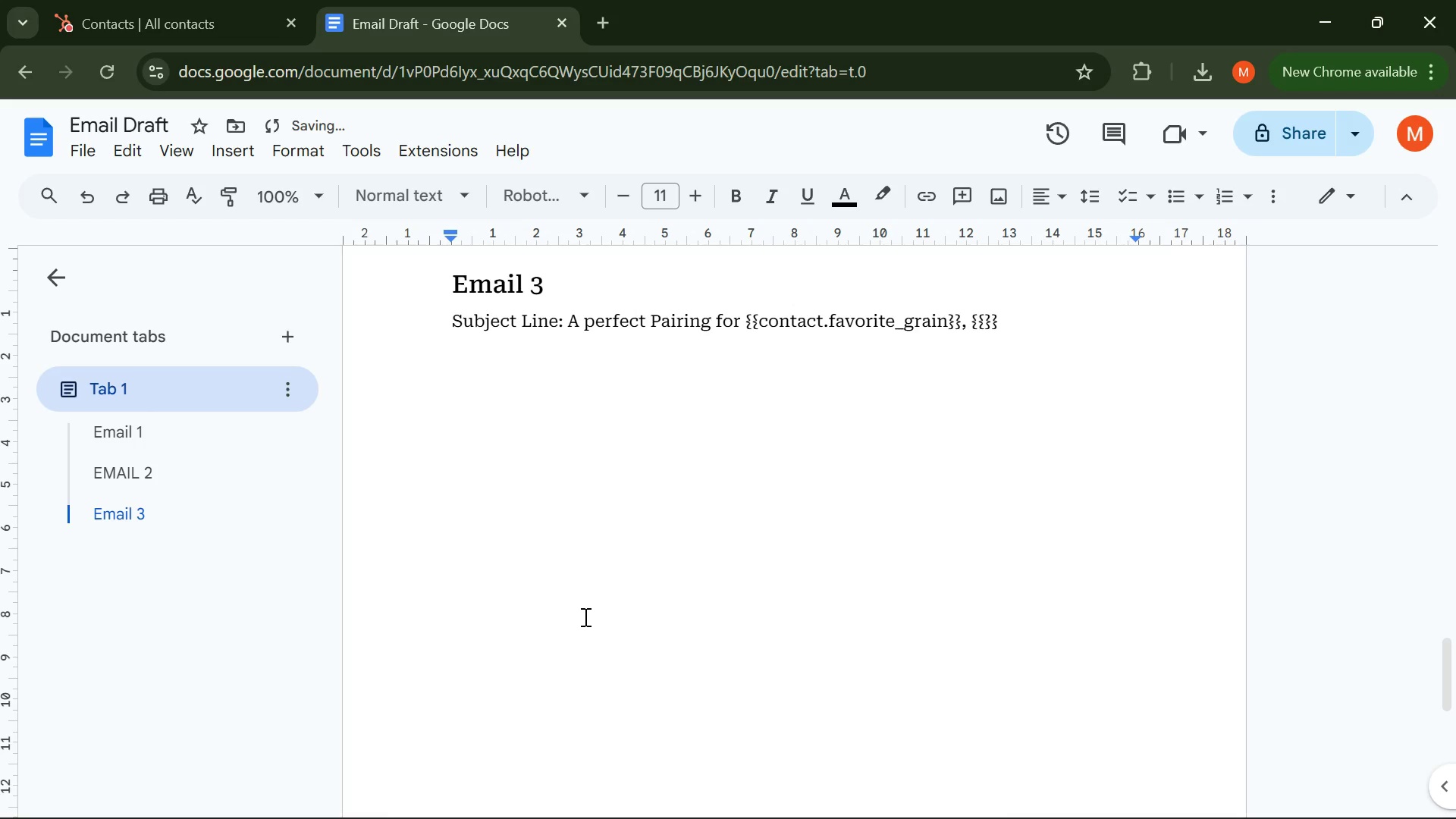 
type(Con)
key(Backspace)
key(Backspace)
key(Backspace)
type(contact.first )
key(Backspace)
type(name)
 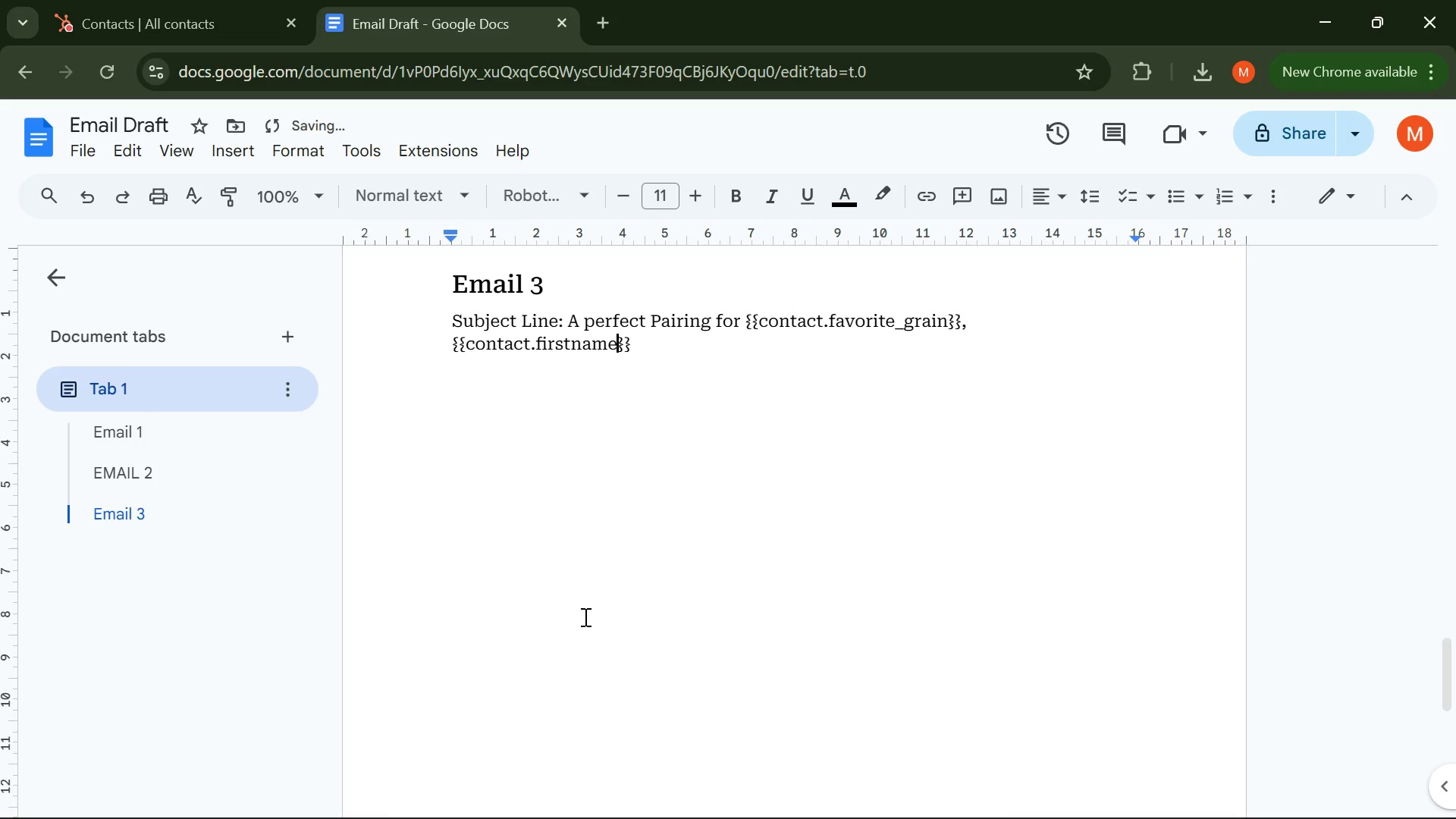 
key(ArrowRight)
 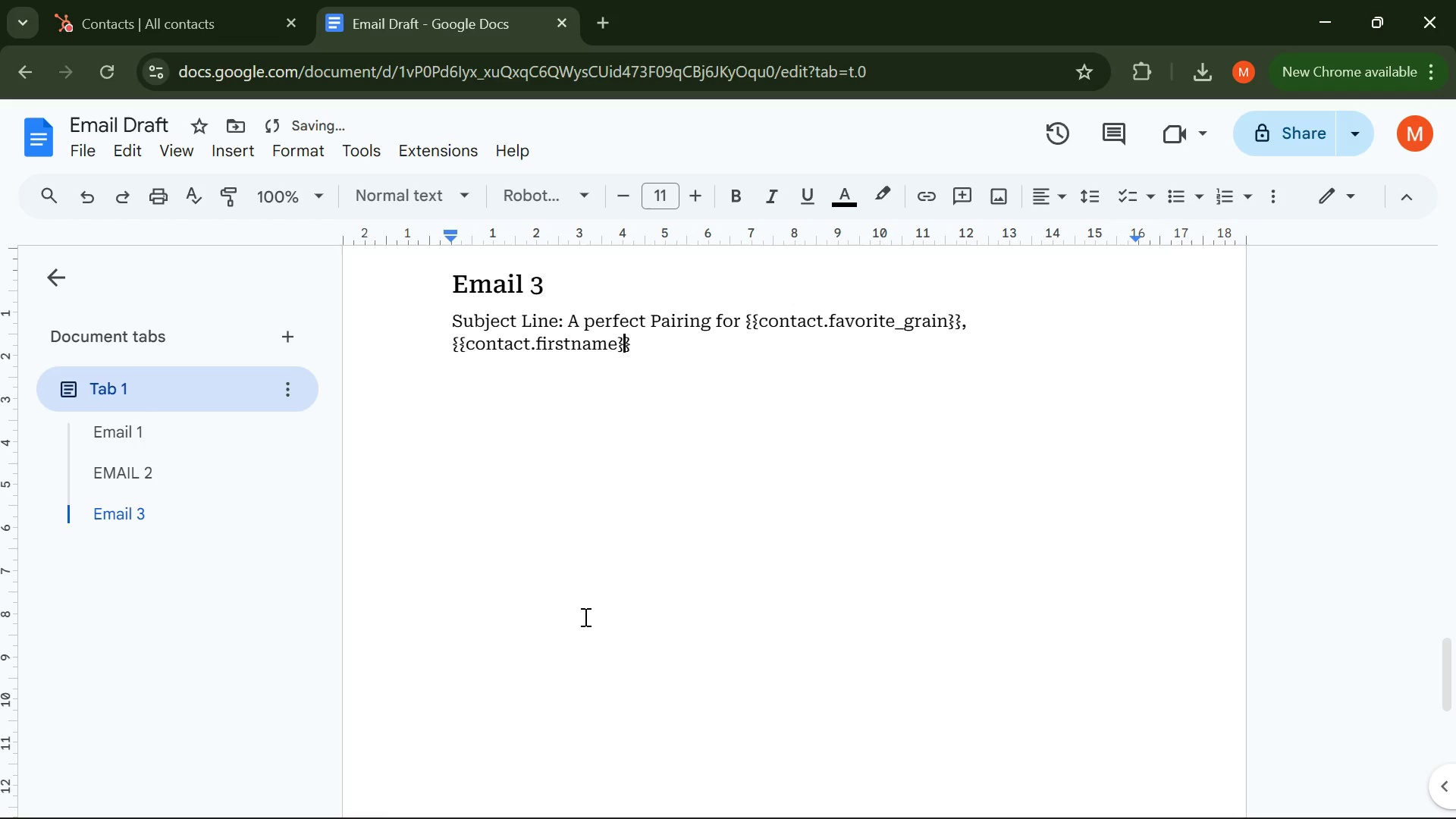 
key(ArrowRight)
 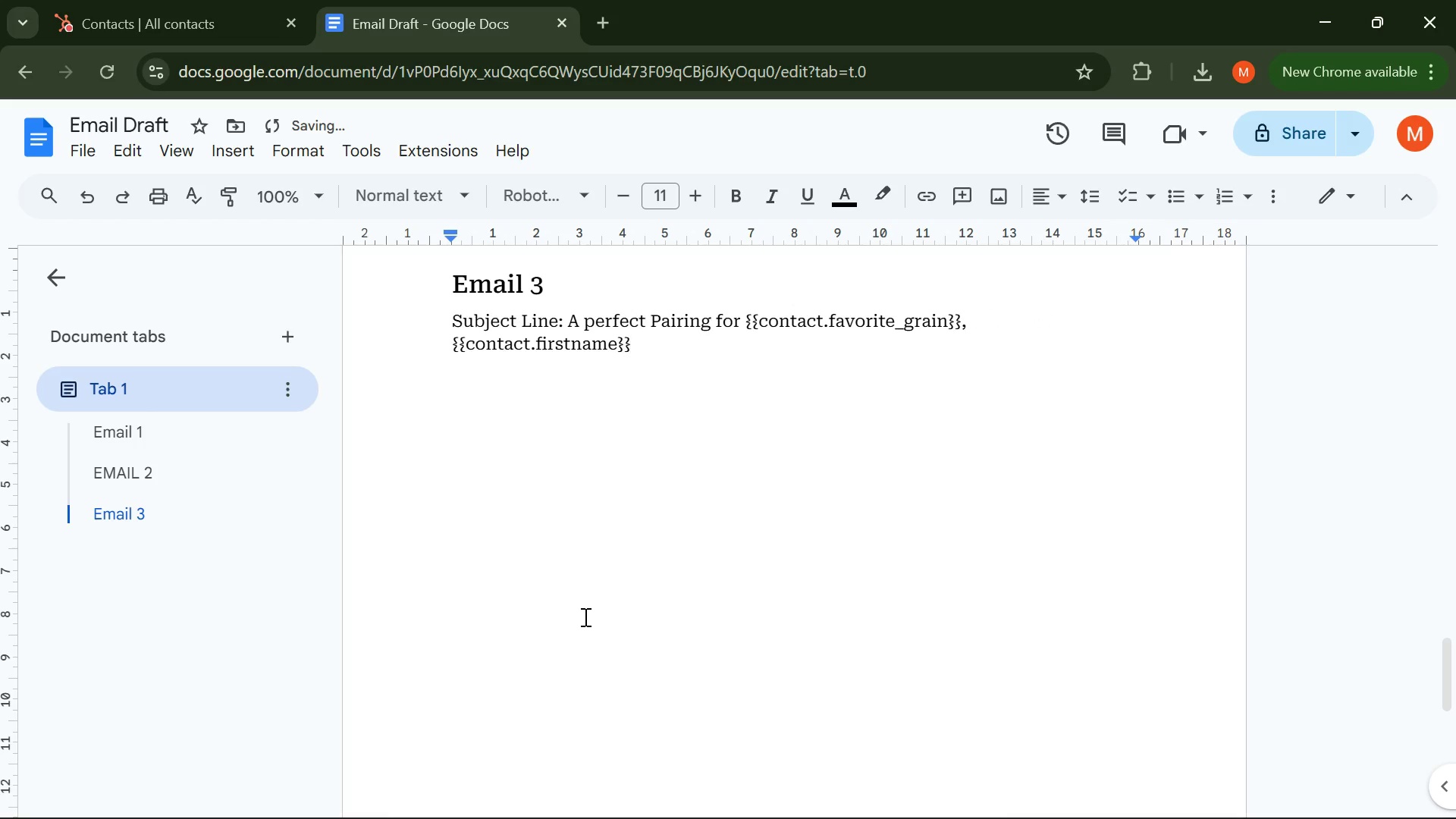 
key(Enter)
 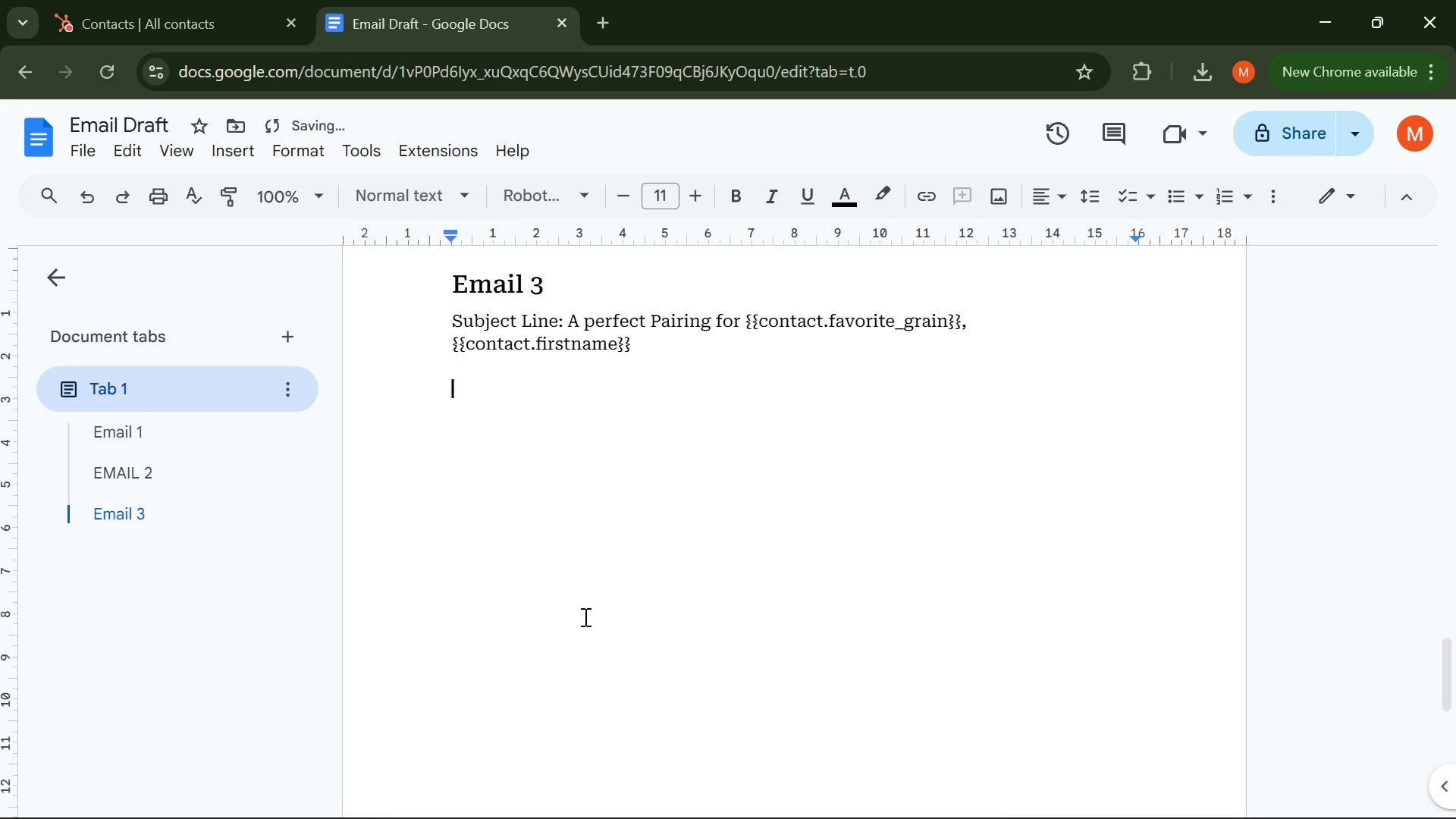 
key(Enter)
 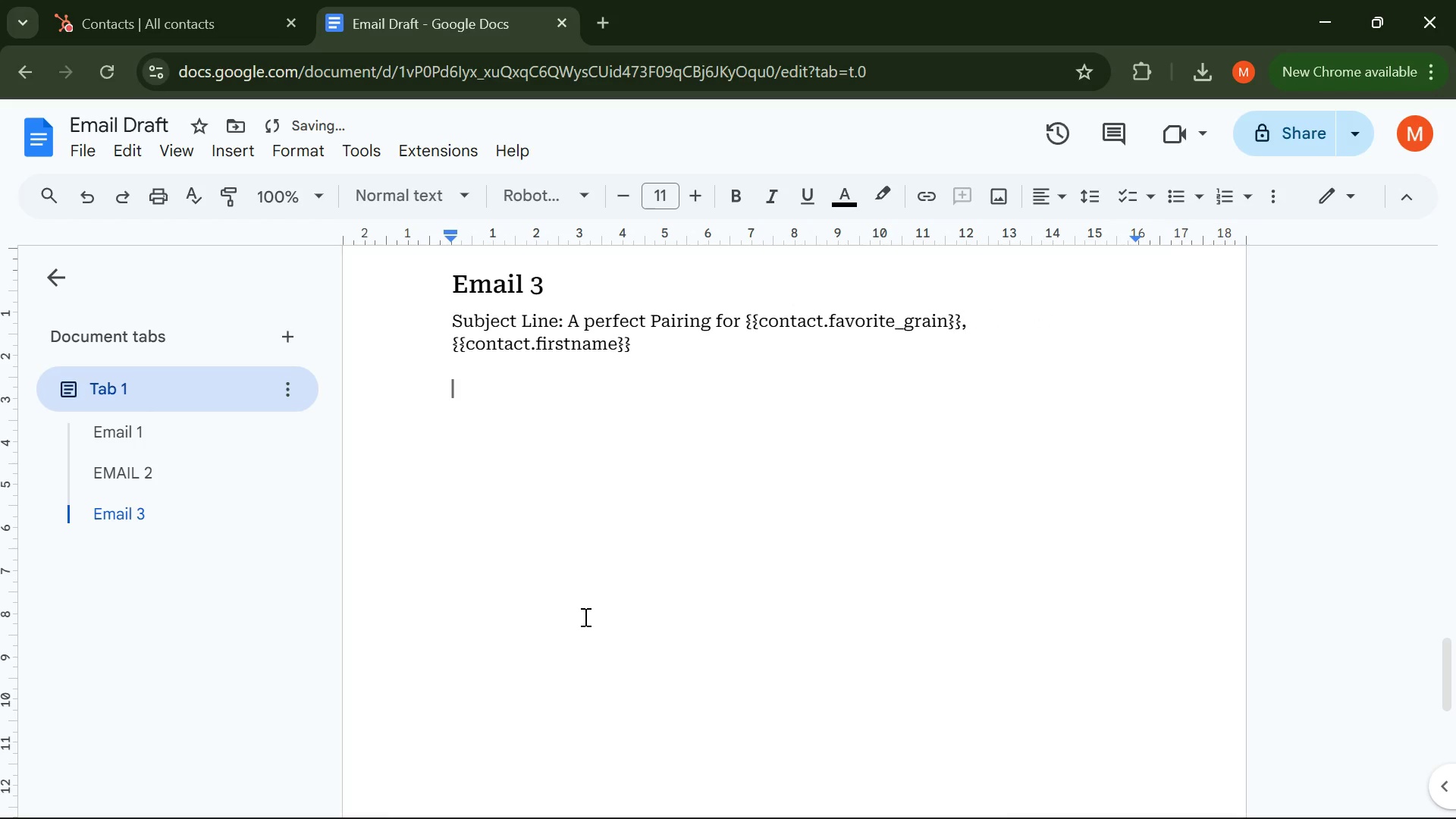 
type(Body )
key(Backspace)
type(: )
 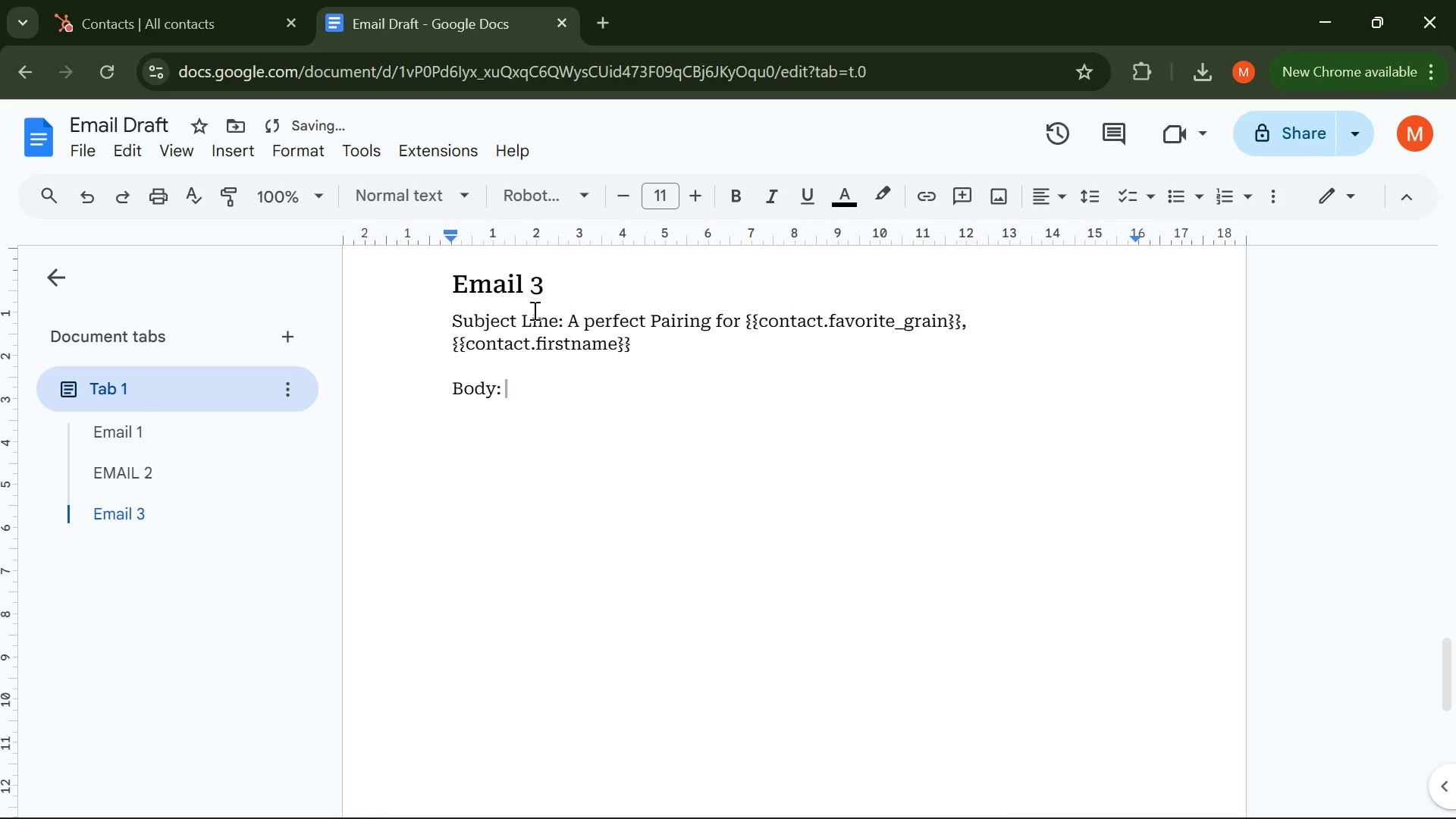 
left_click_drag(start_coordinate=[563, 321], to_coordinate=[439, 325])
 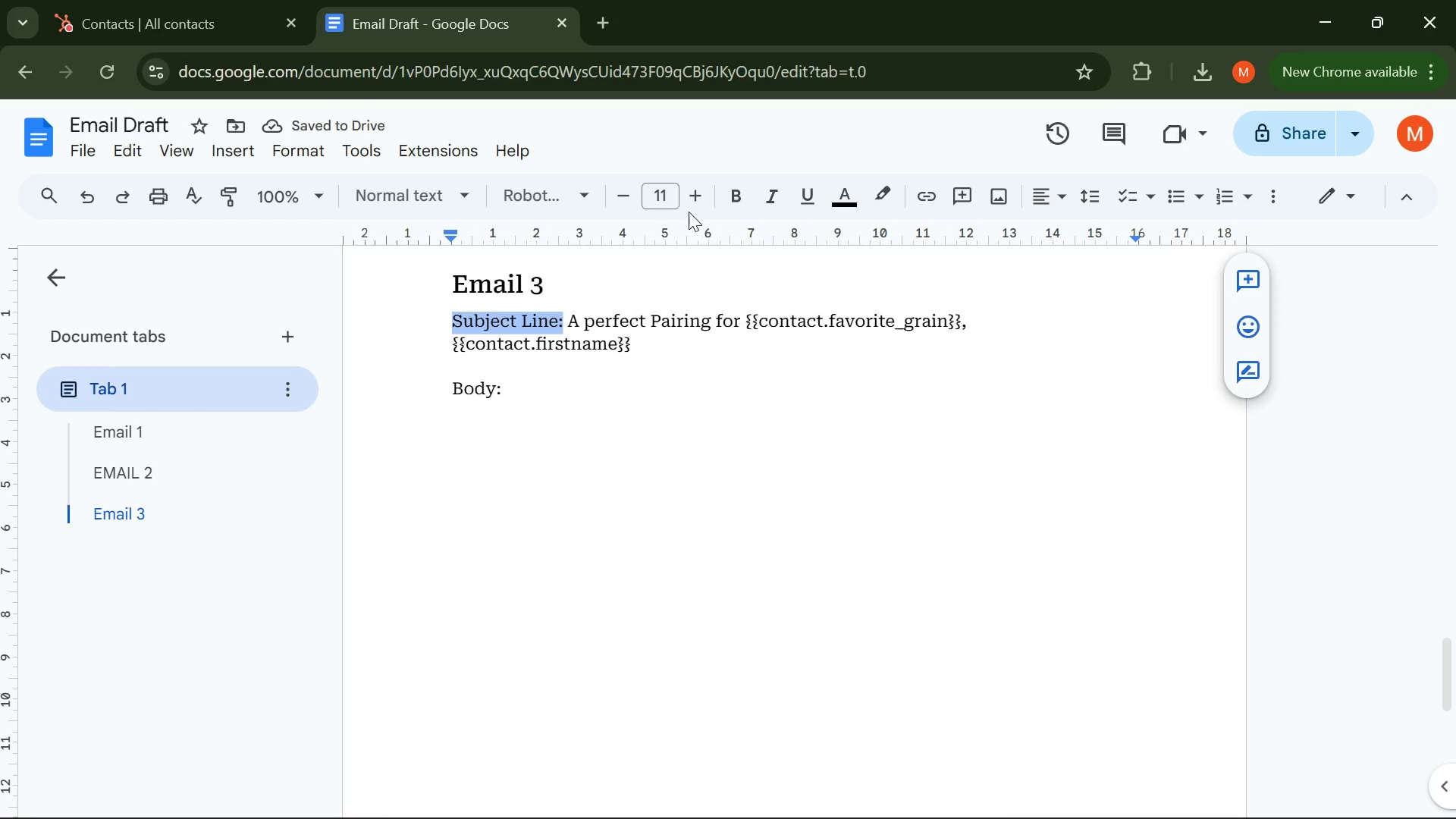 
left_click([724, 199])
 